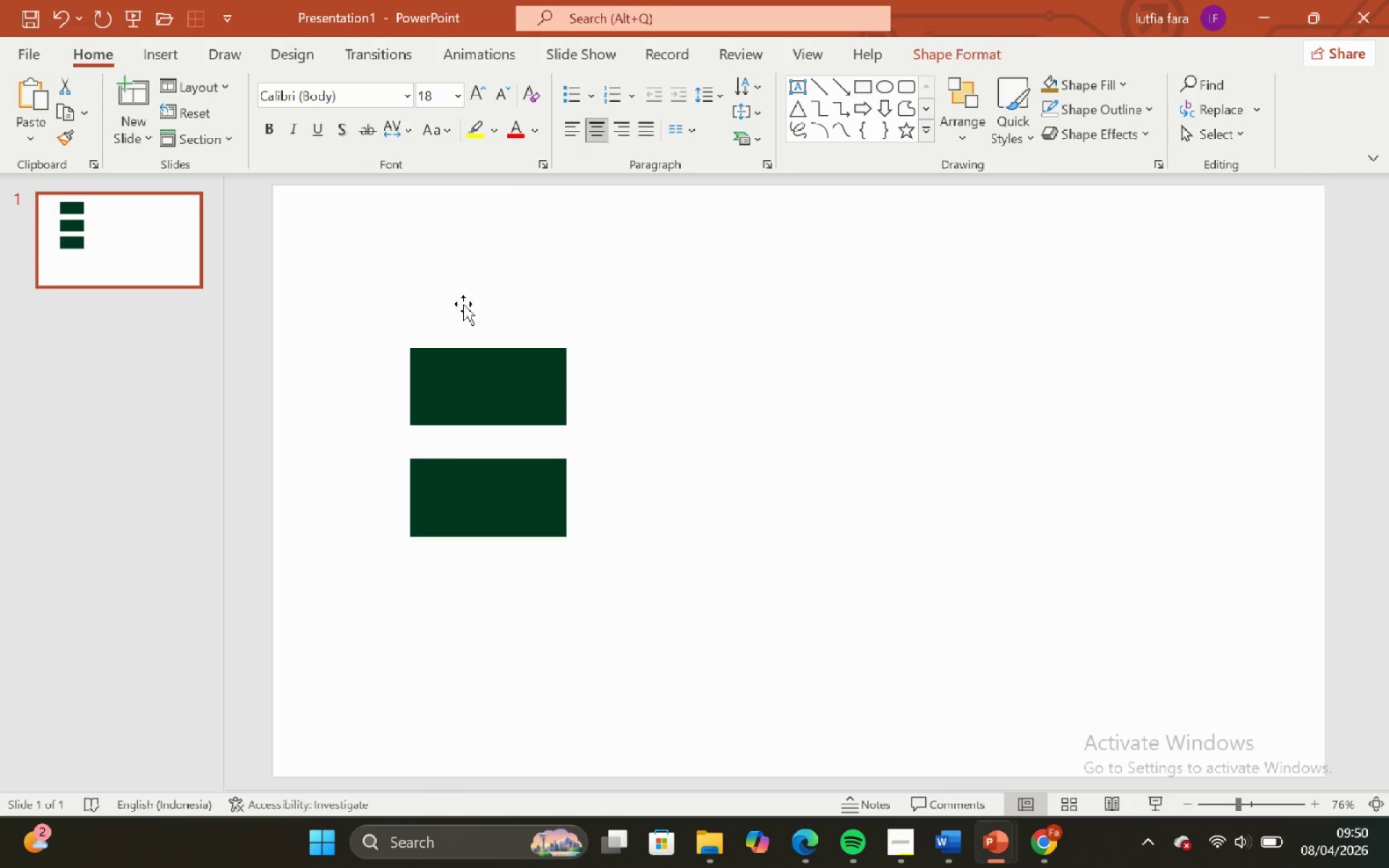 
key(Backspace)
 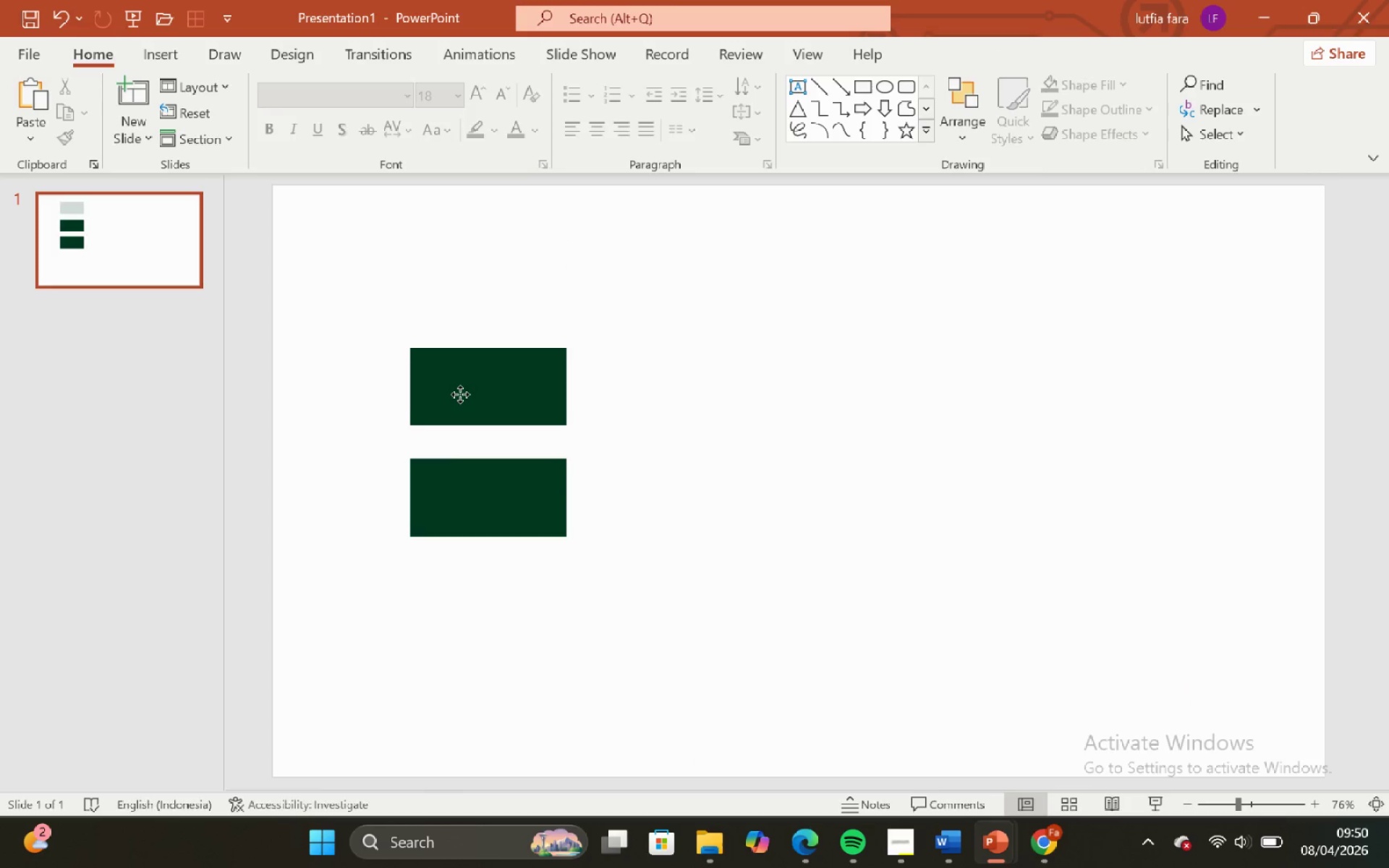 
left_click([460, 394])
 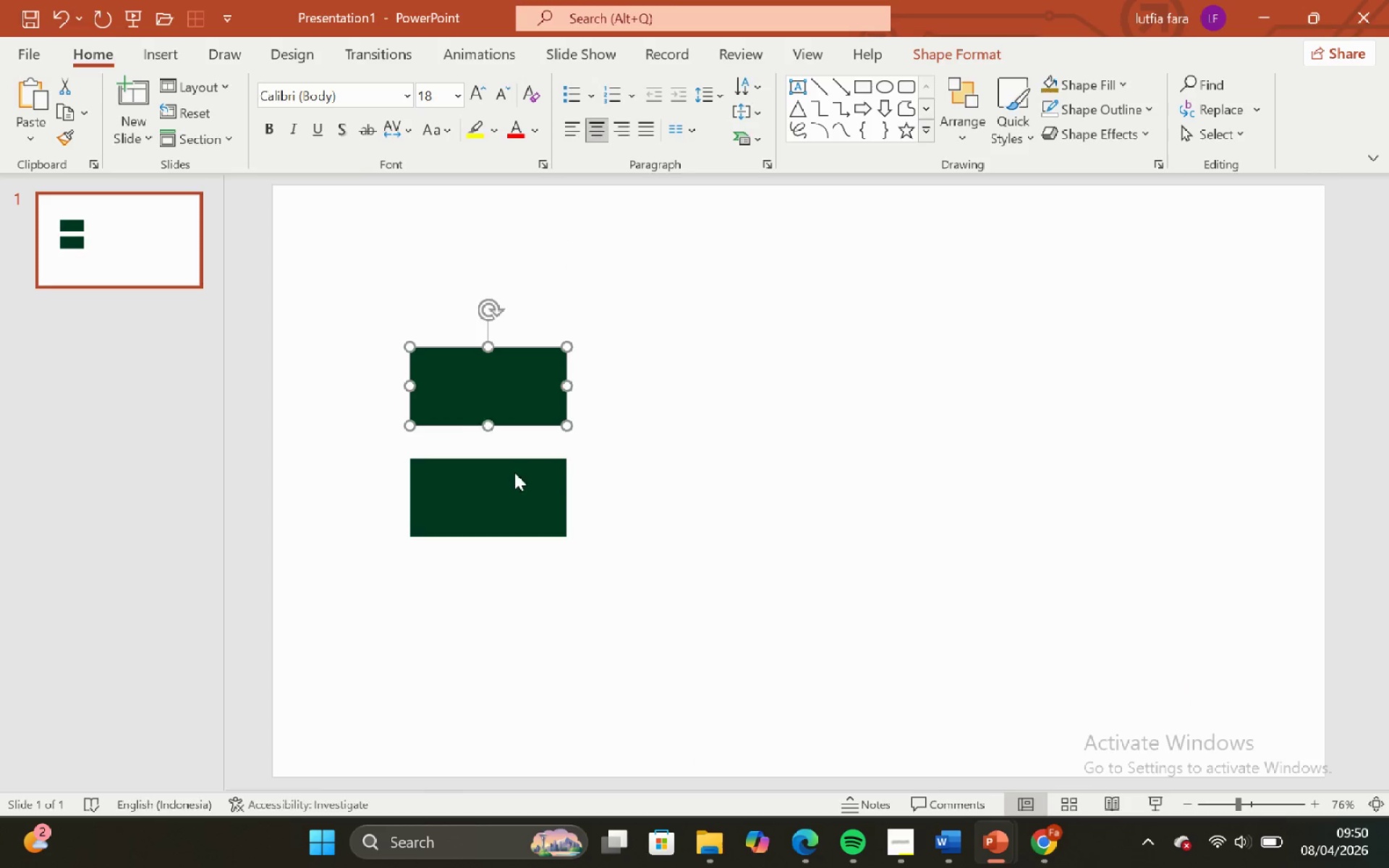 
key(Backspace)
 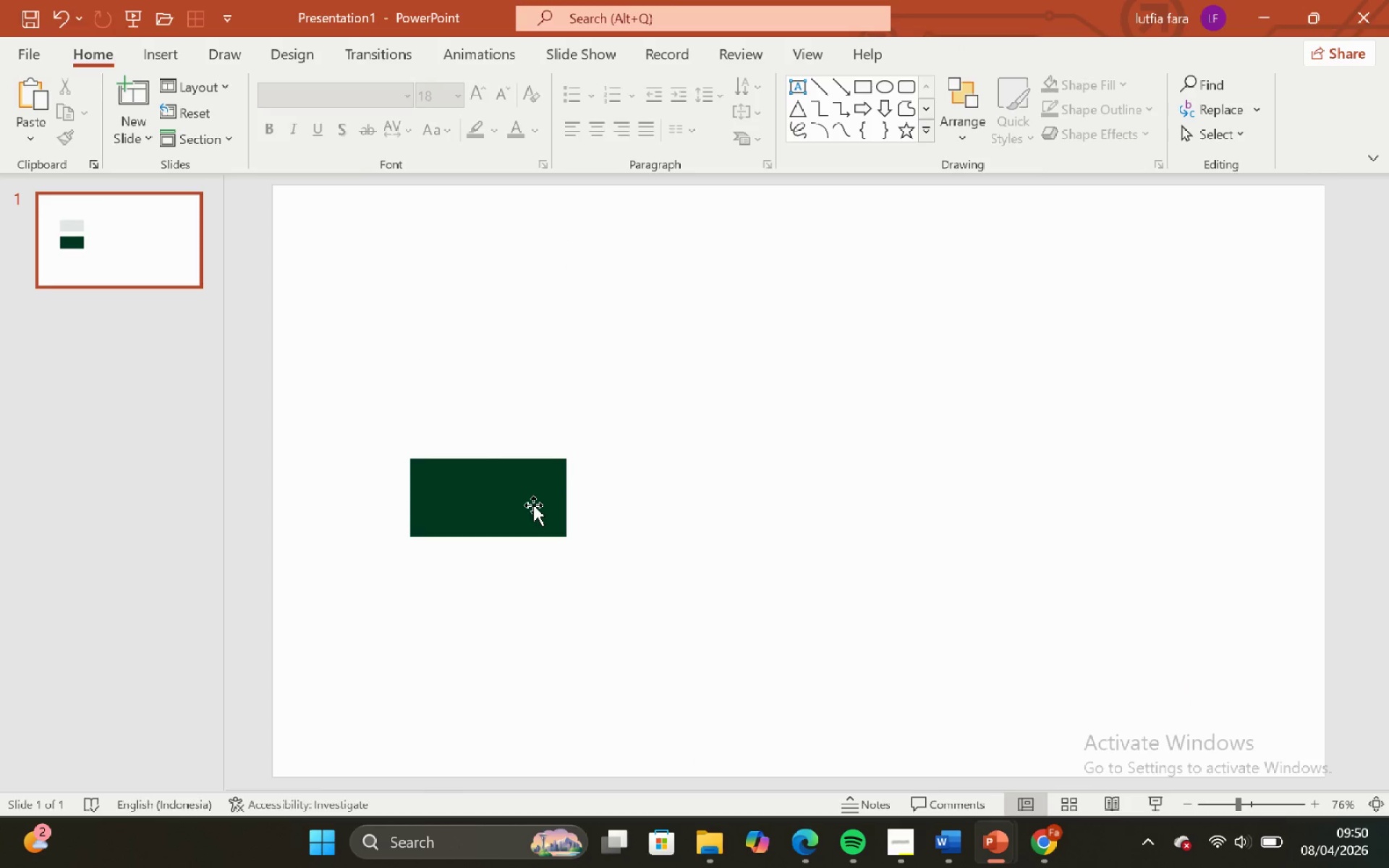 
left_click([533, 505])
 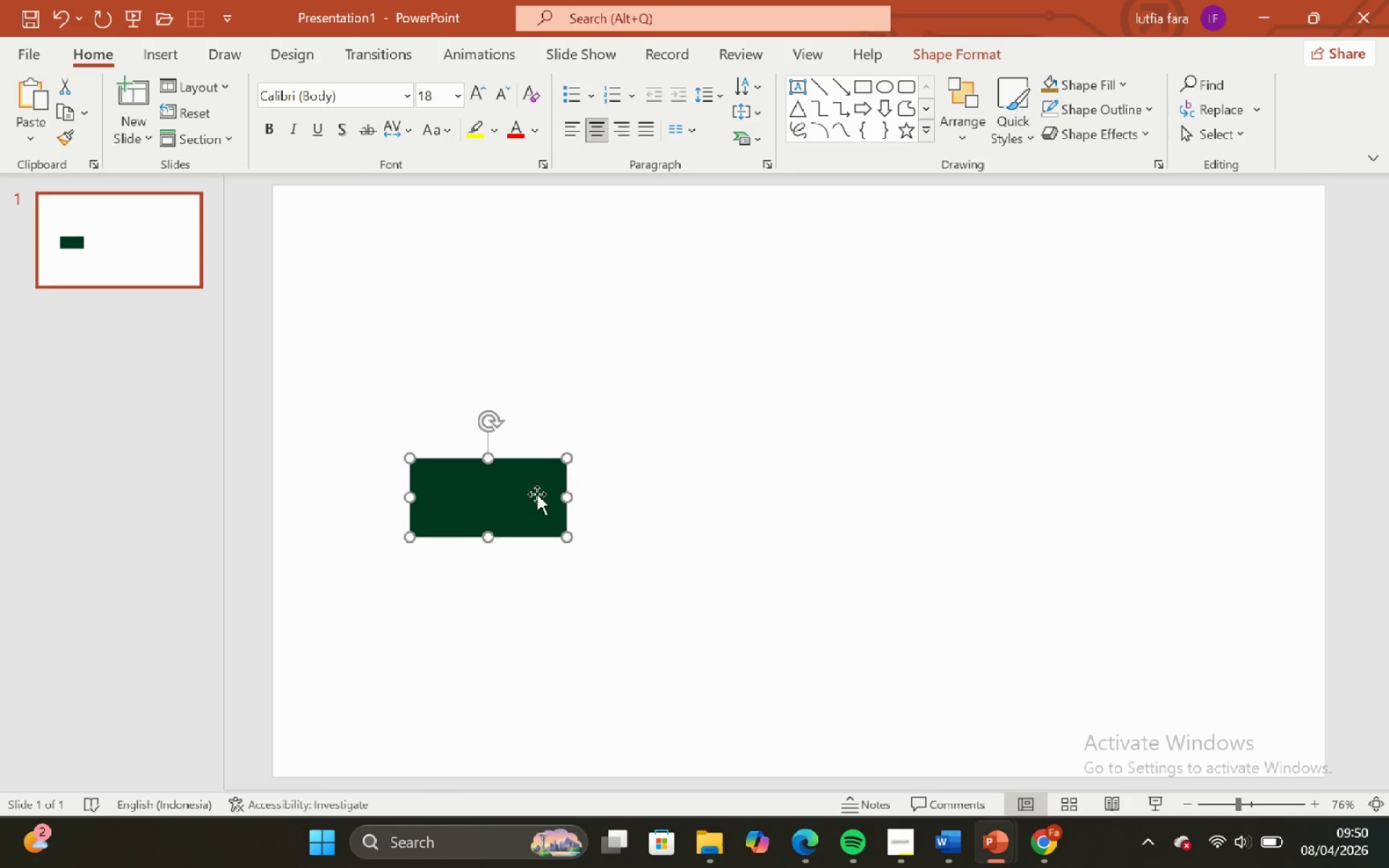 
left_click_drag(start_coordinate=[535, 495], to_coordinate=[391, 219])
 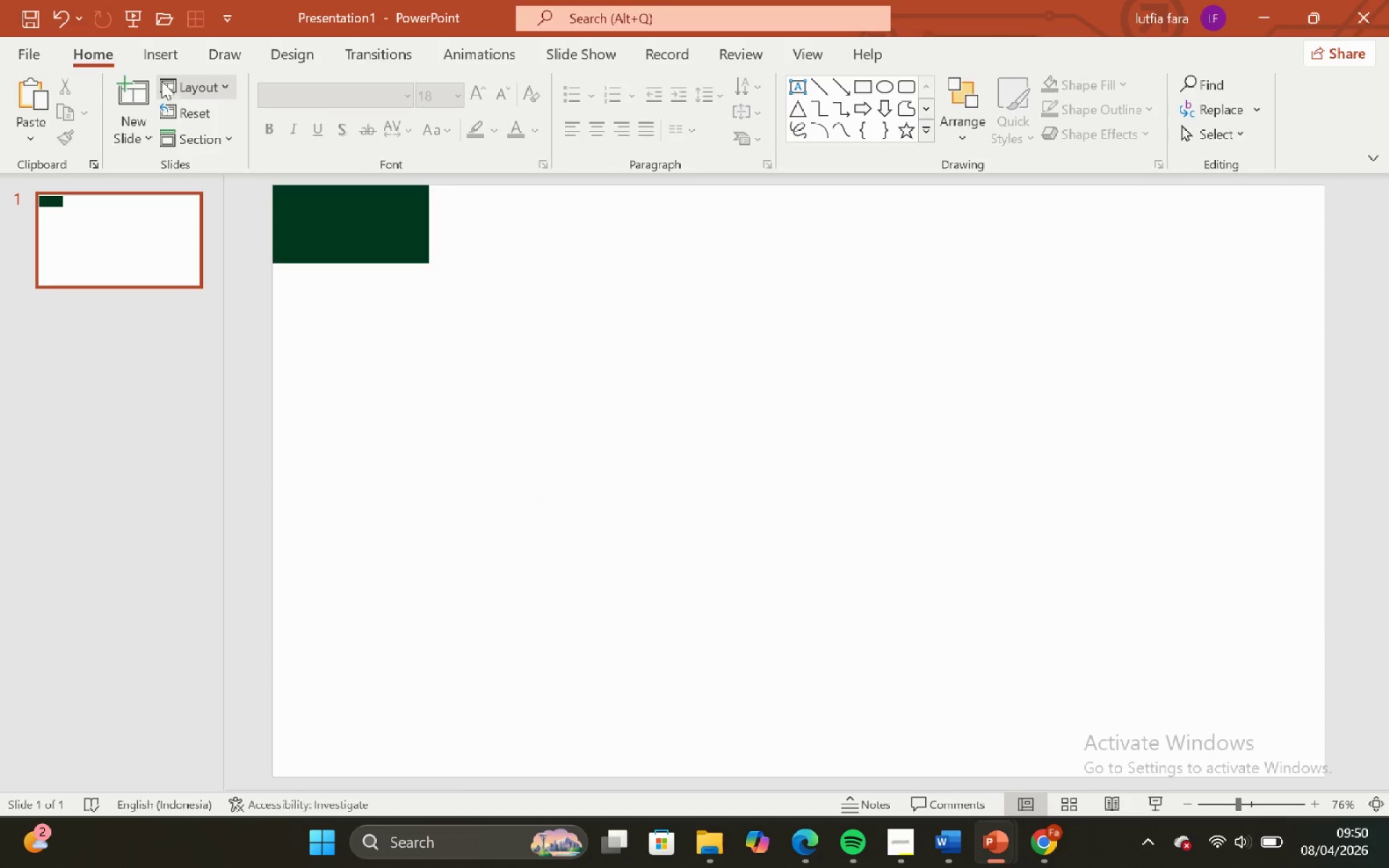 
left_click([153, 61])
 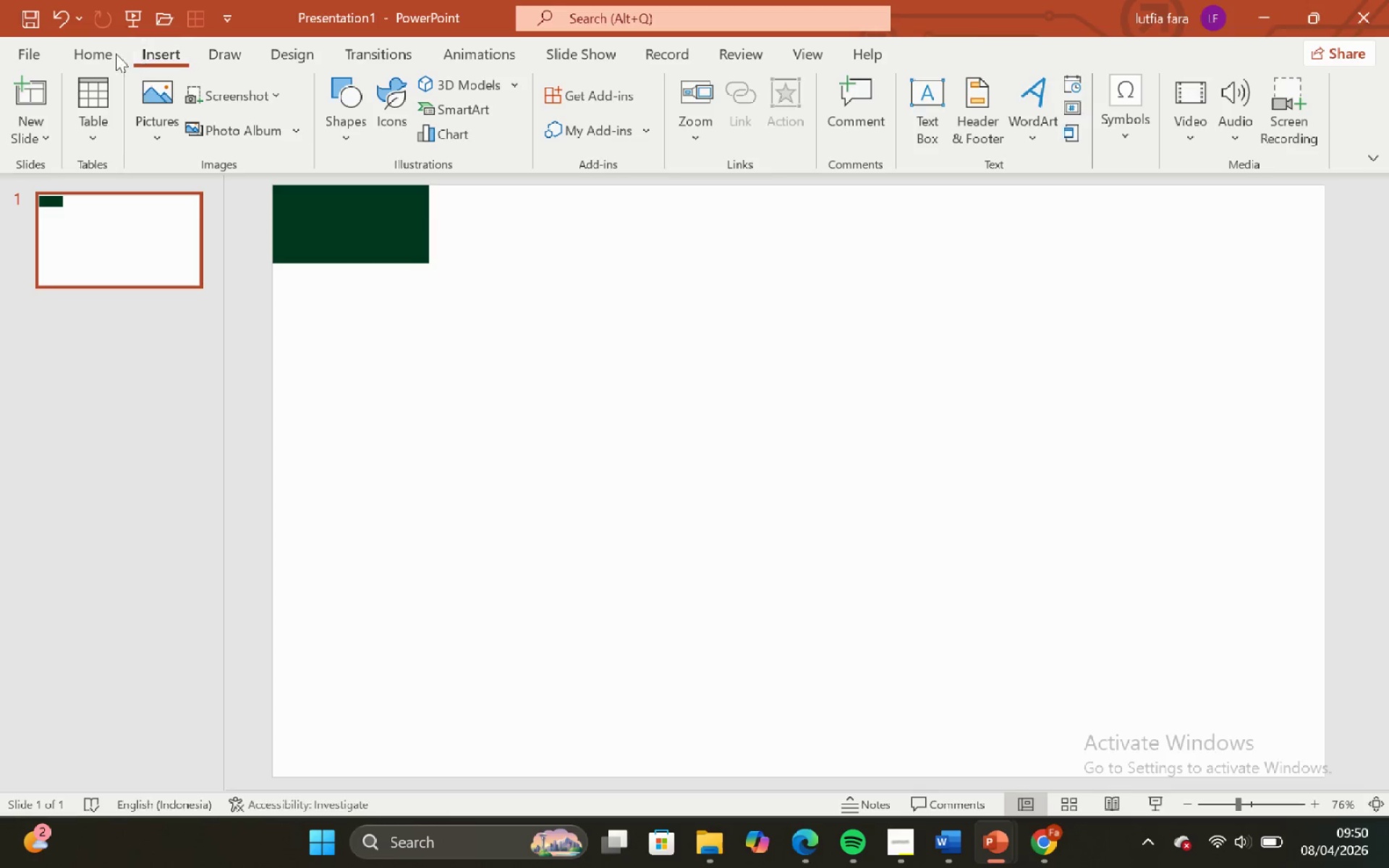 
left_click([87, 51])
 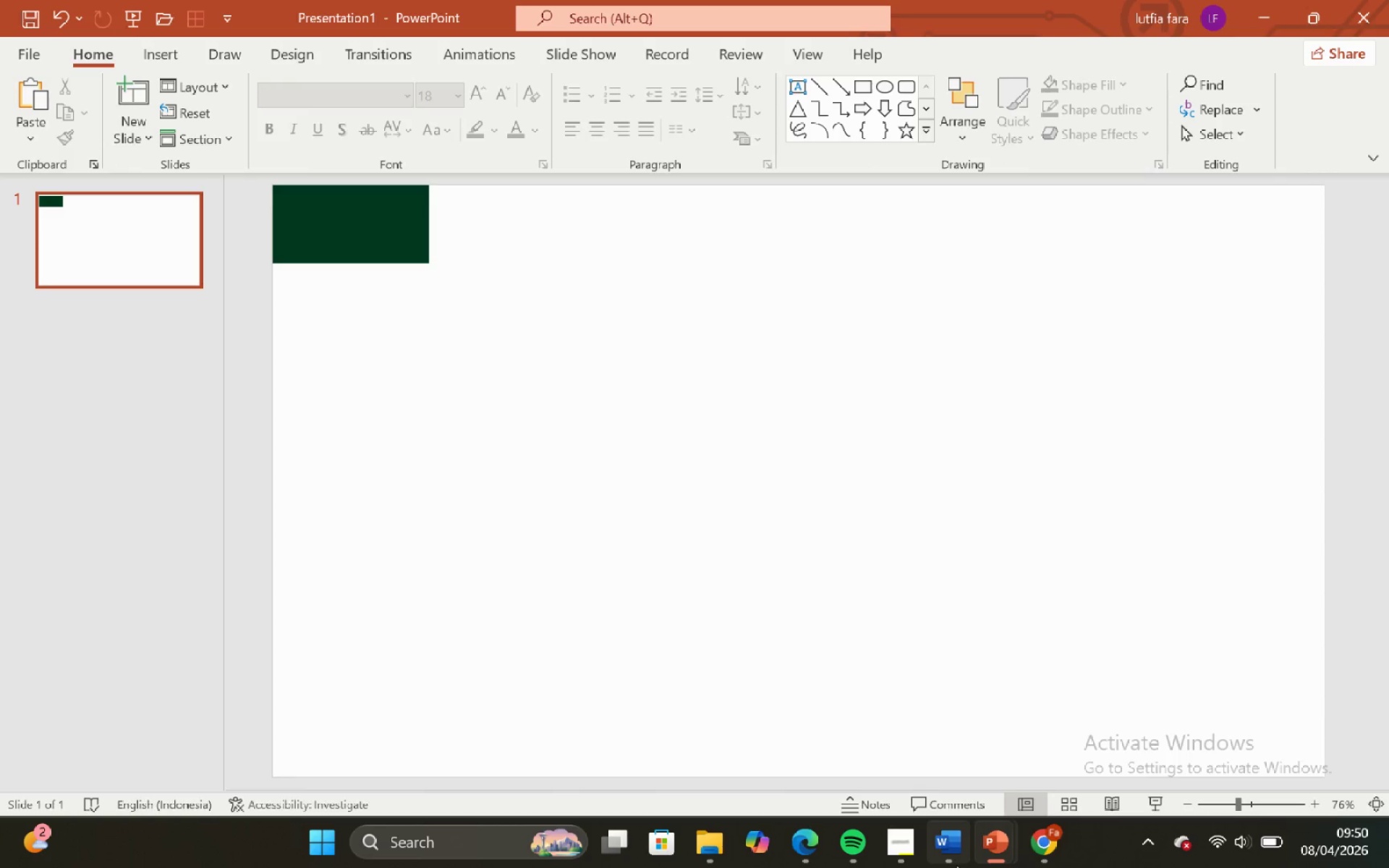 
left_click_drag(start_coordinate=[951, 854], to_coordinate=[933, 844])
 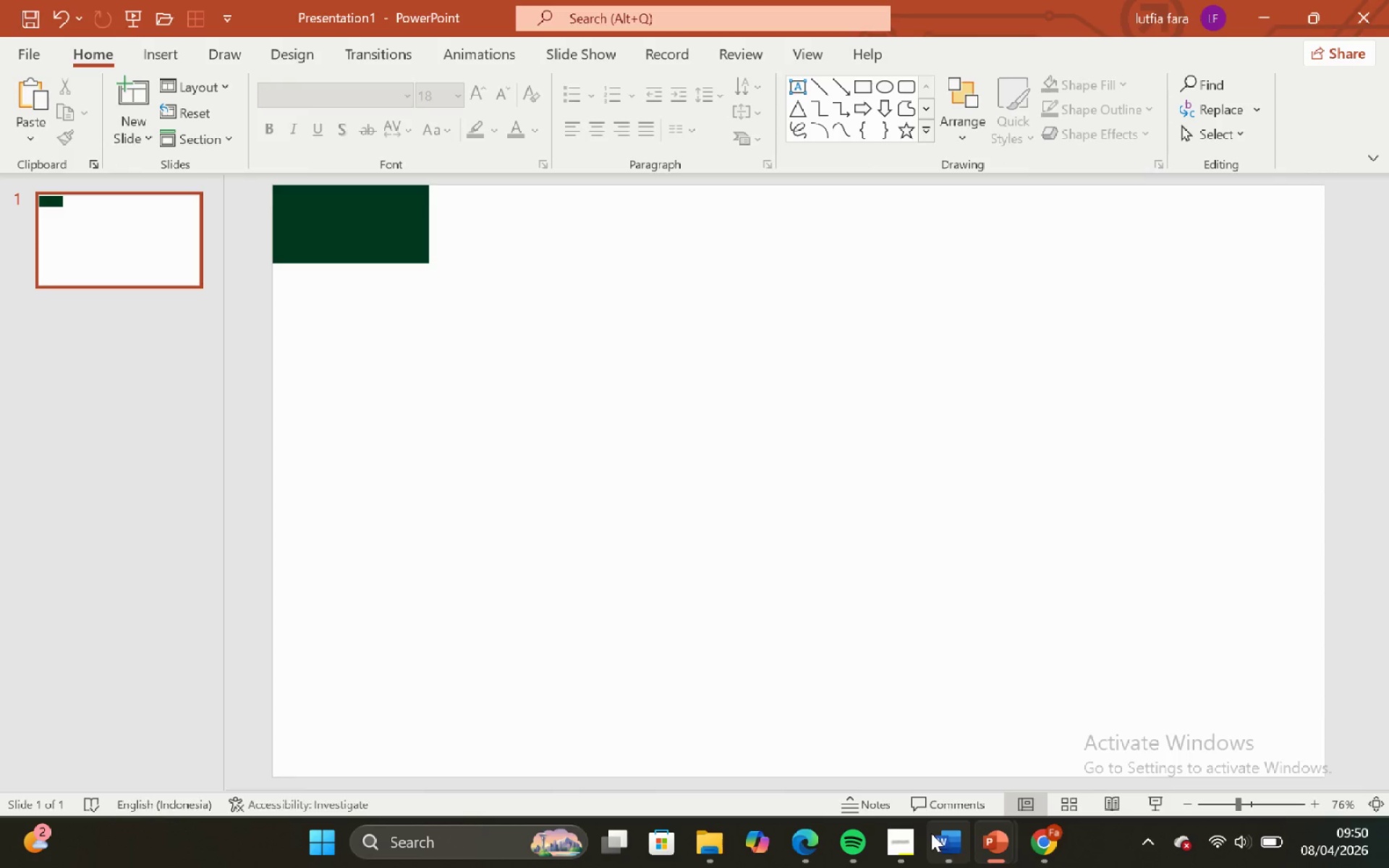 
left_click([943, 844])
 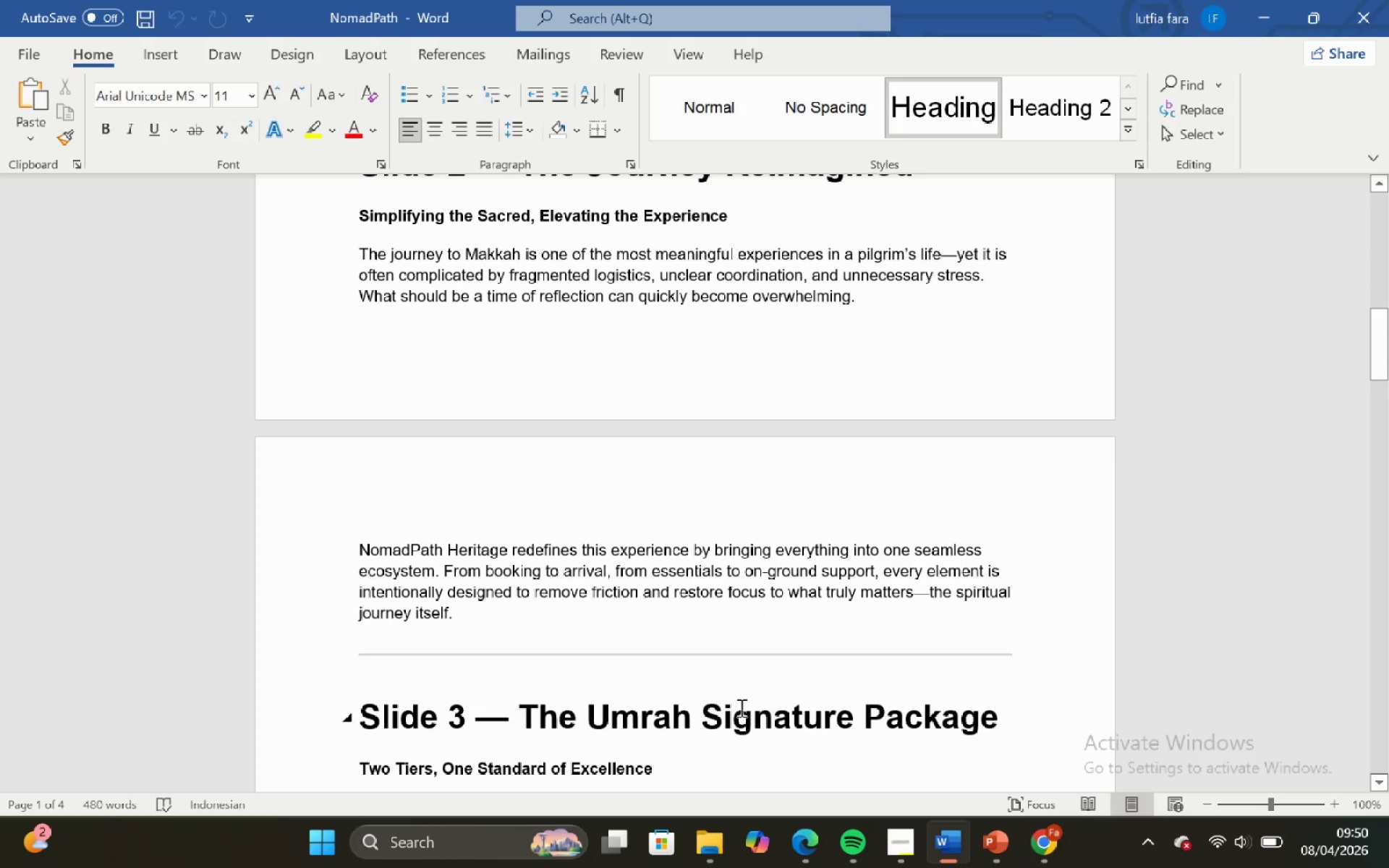 
scroll: coordinate [710, 618], scroll_direction: up, amount: 21.0
 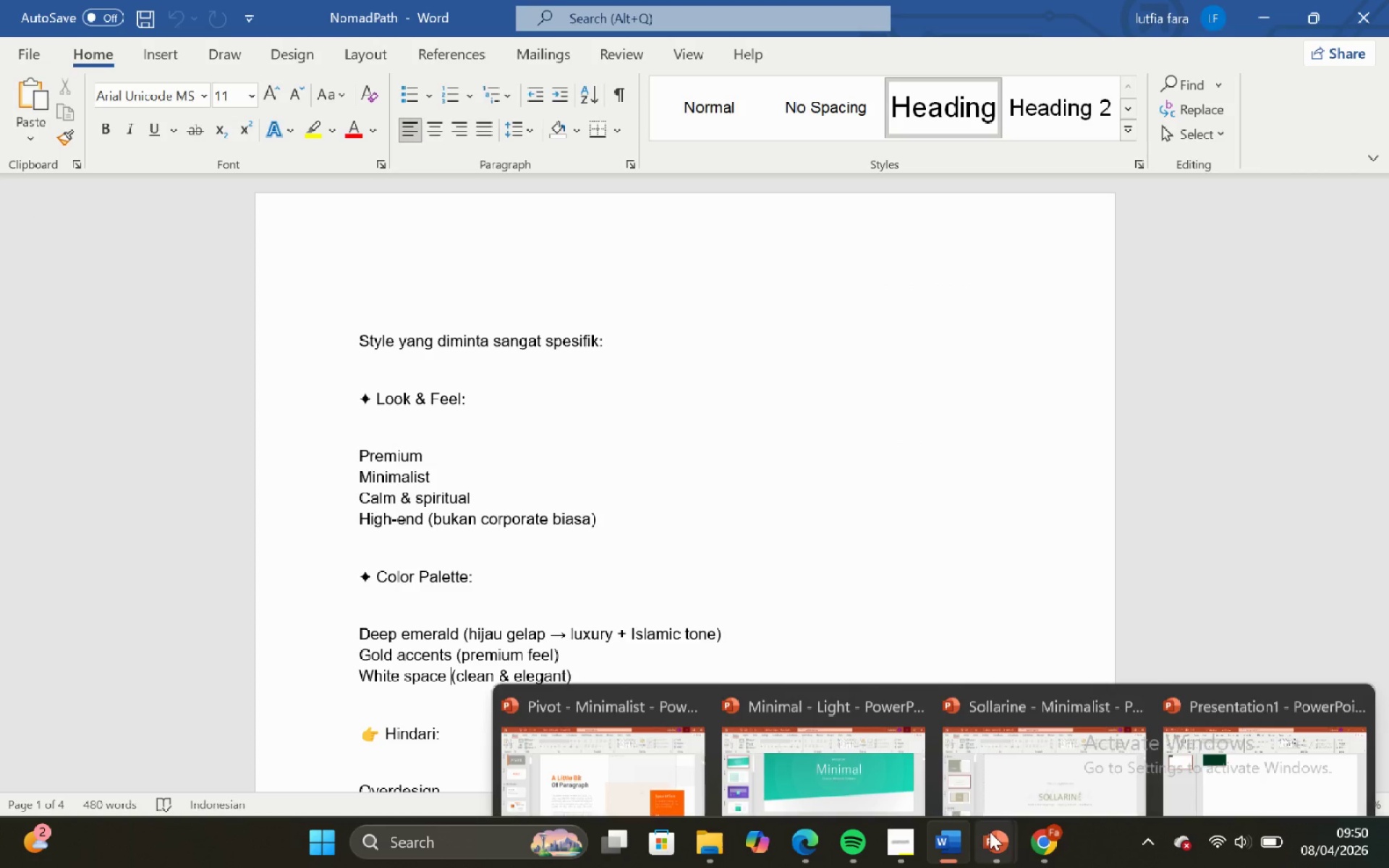 
left_click([645, 739])
 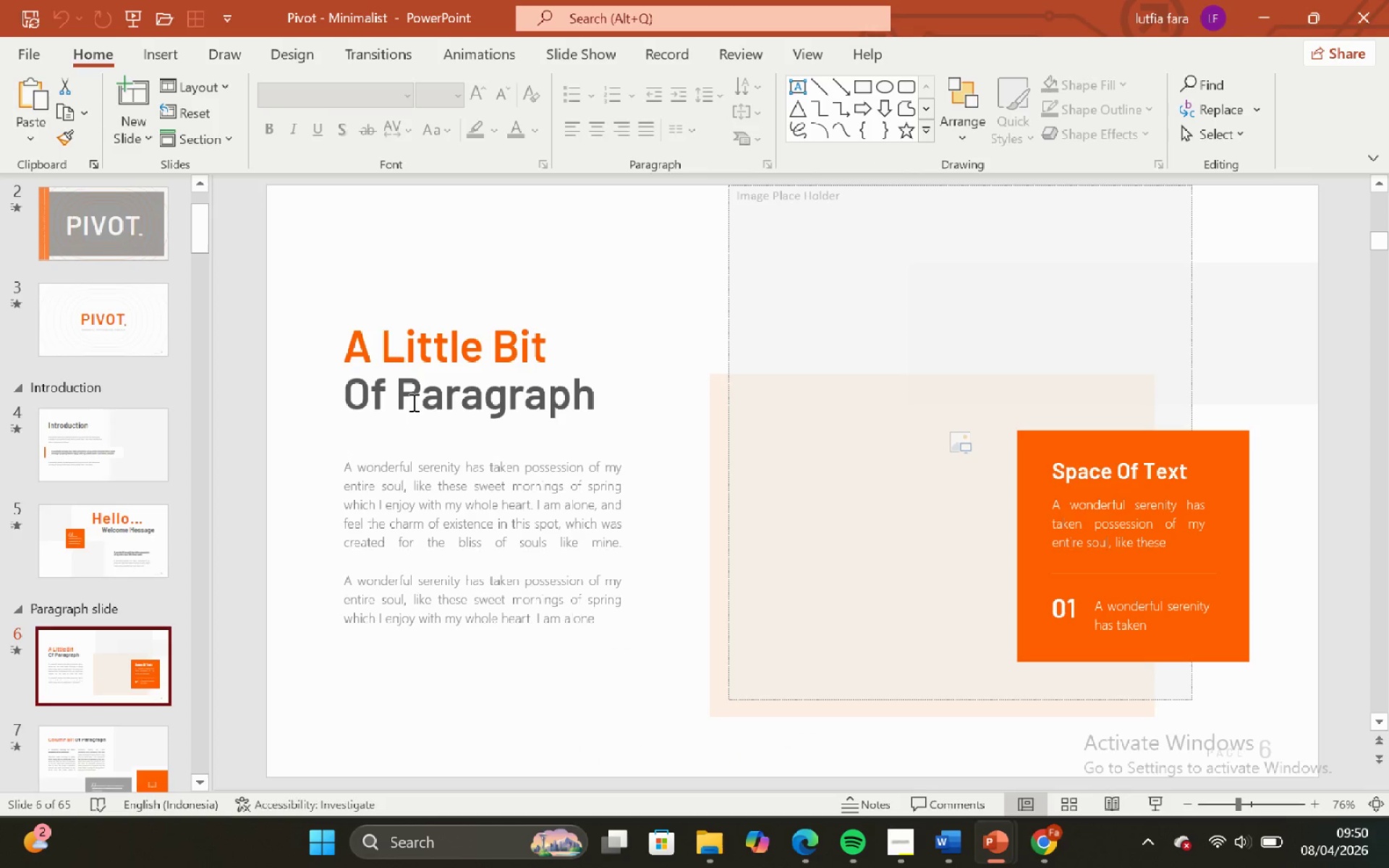 
left_click([392, 339])
 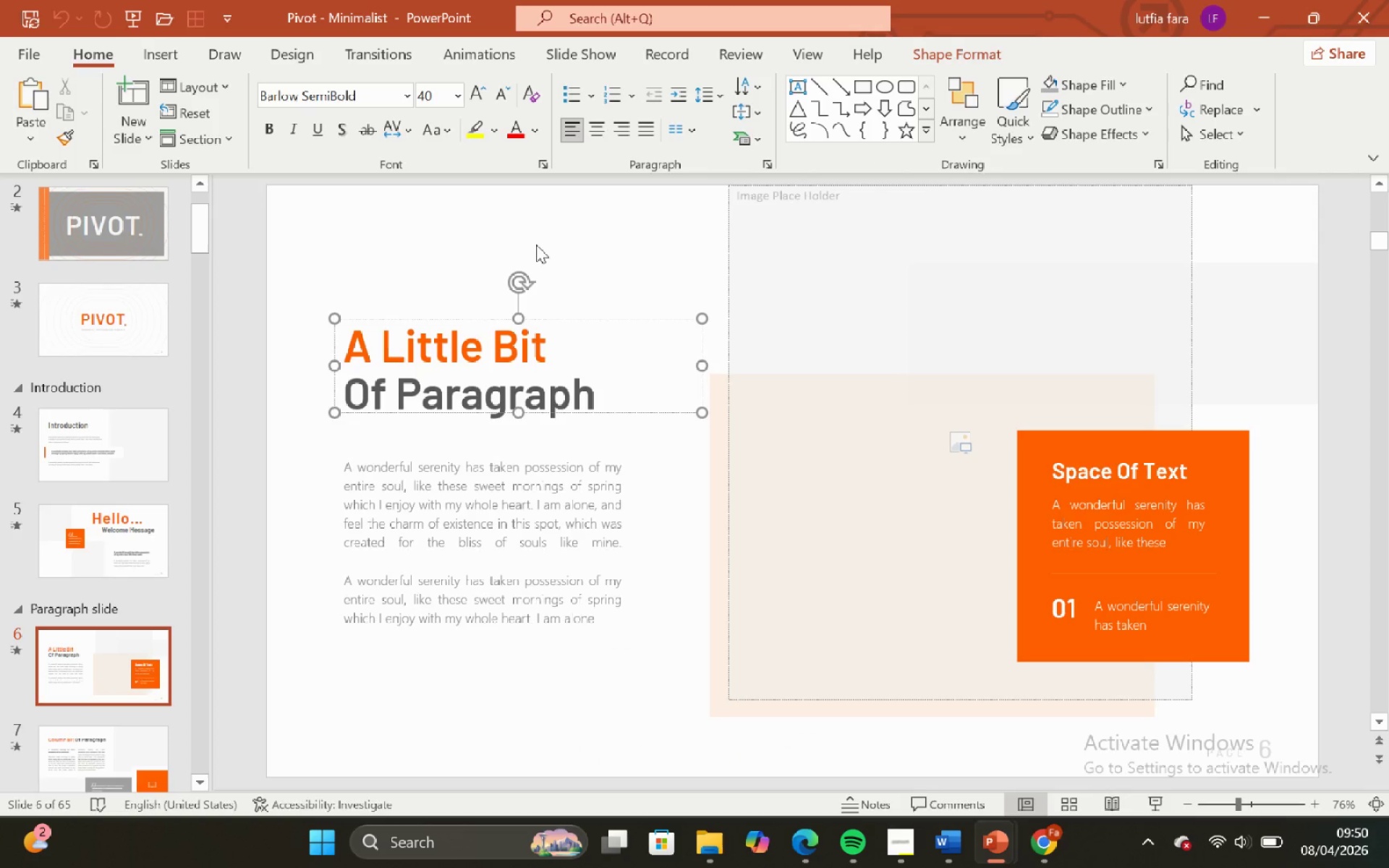 
left_click([536, 244])
 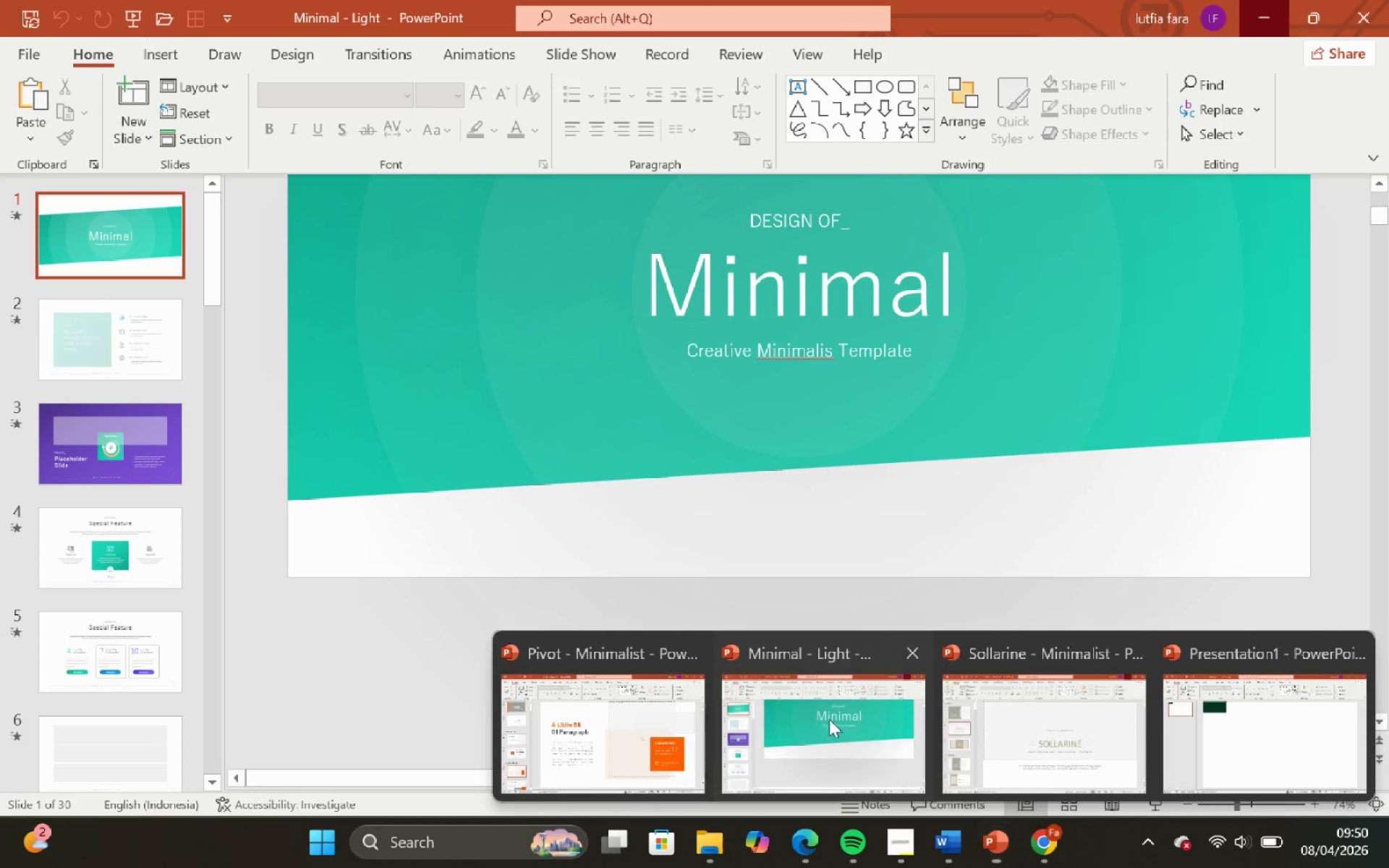 
left_click([784, 308])
 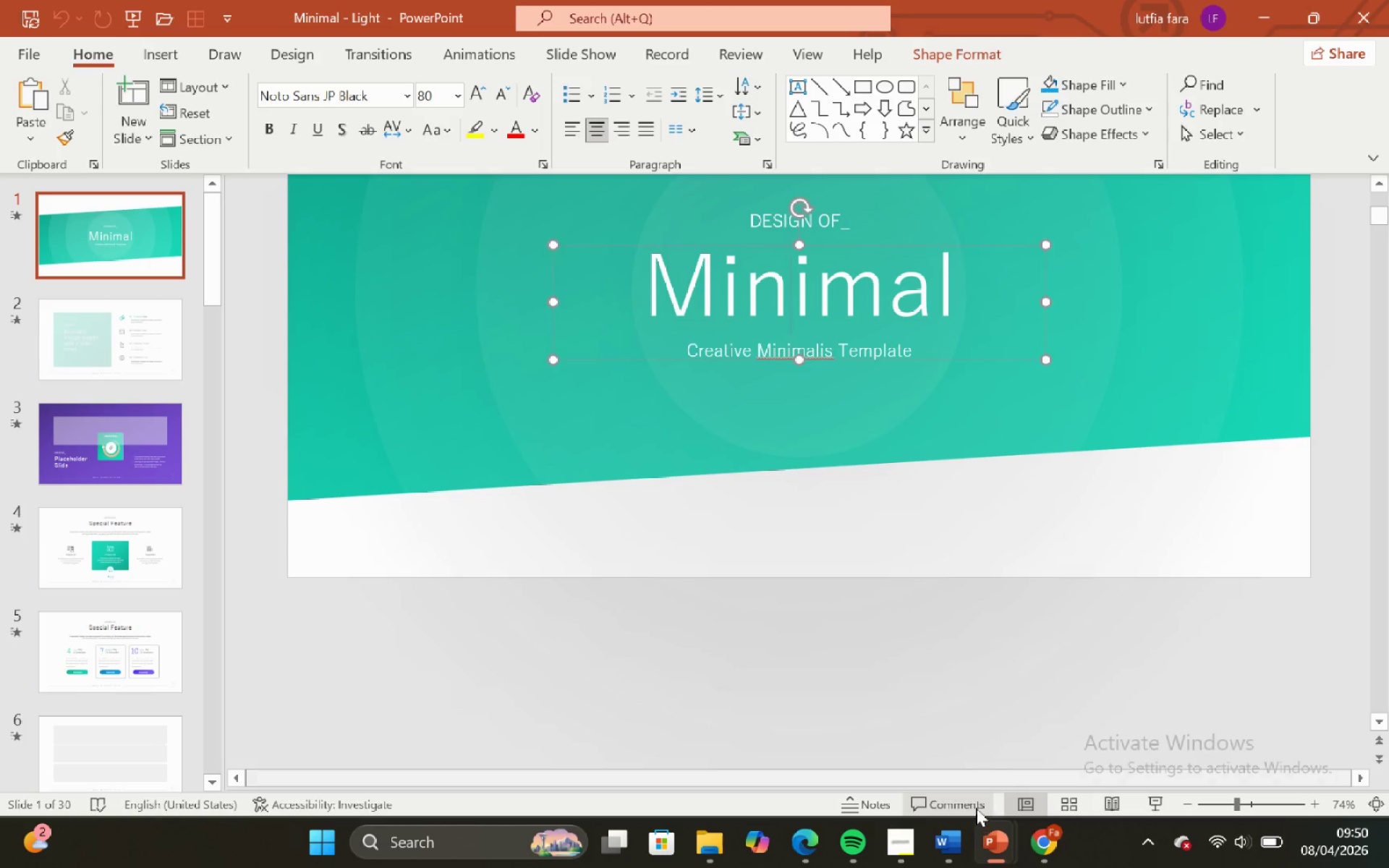 
left_click_drag(start_coordinate=[917, 624], to_coordinate=[917, 621])
 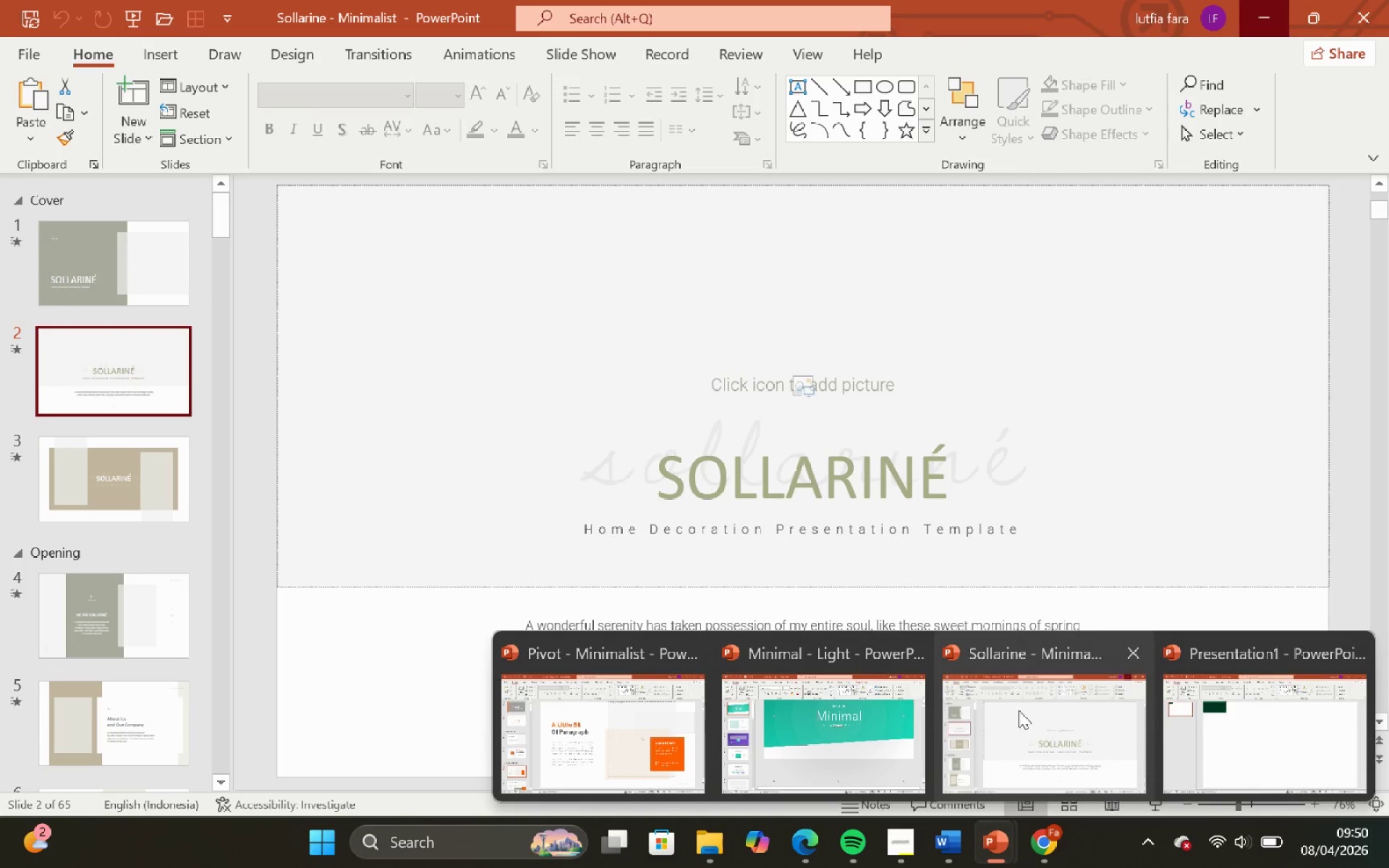 
left_click_drag(start_coordinate=[1019, 710], to_coordinate=[1015, 699])
 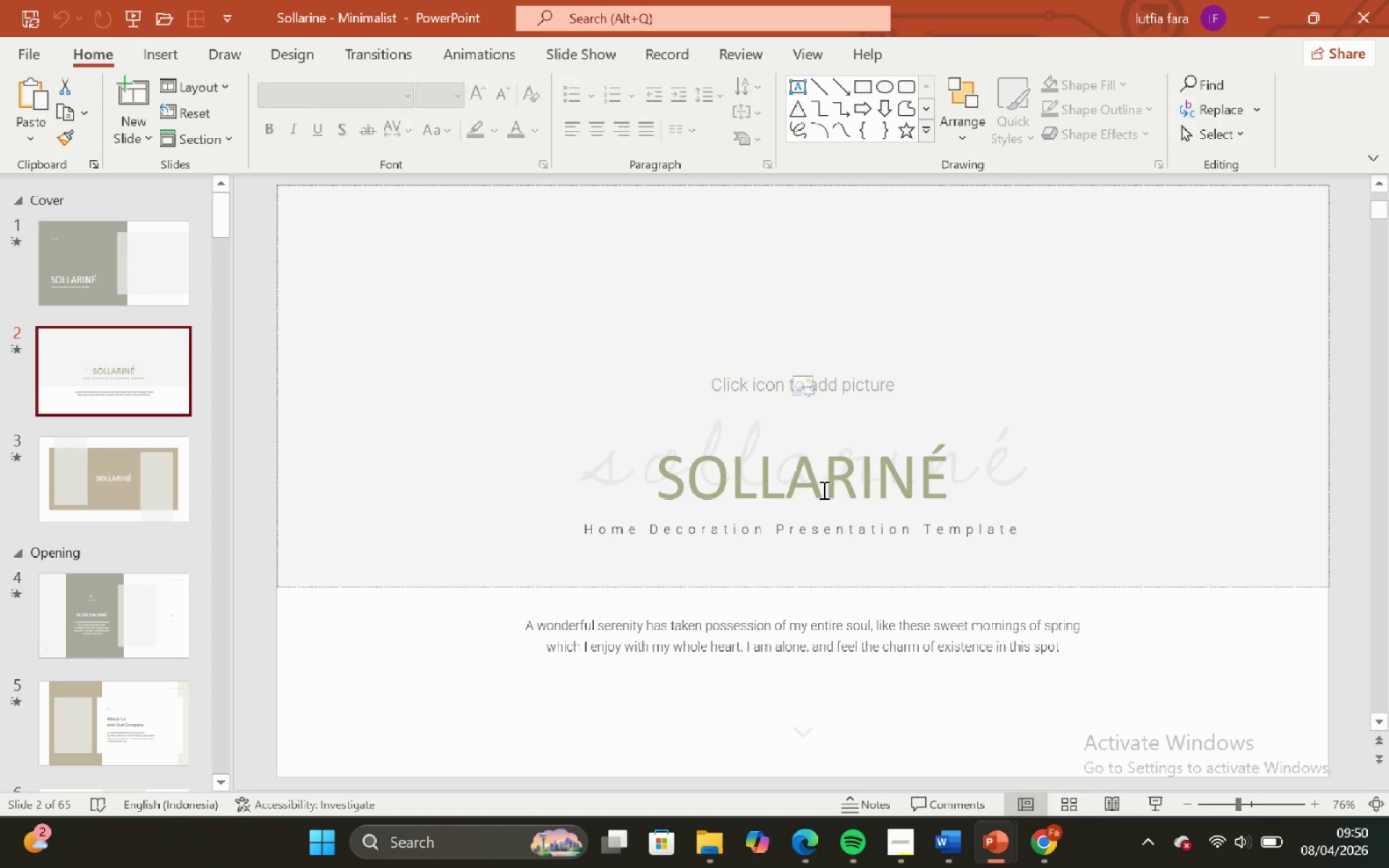 
left_click([823, 490])
 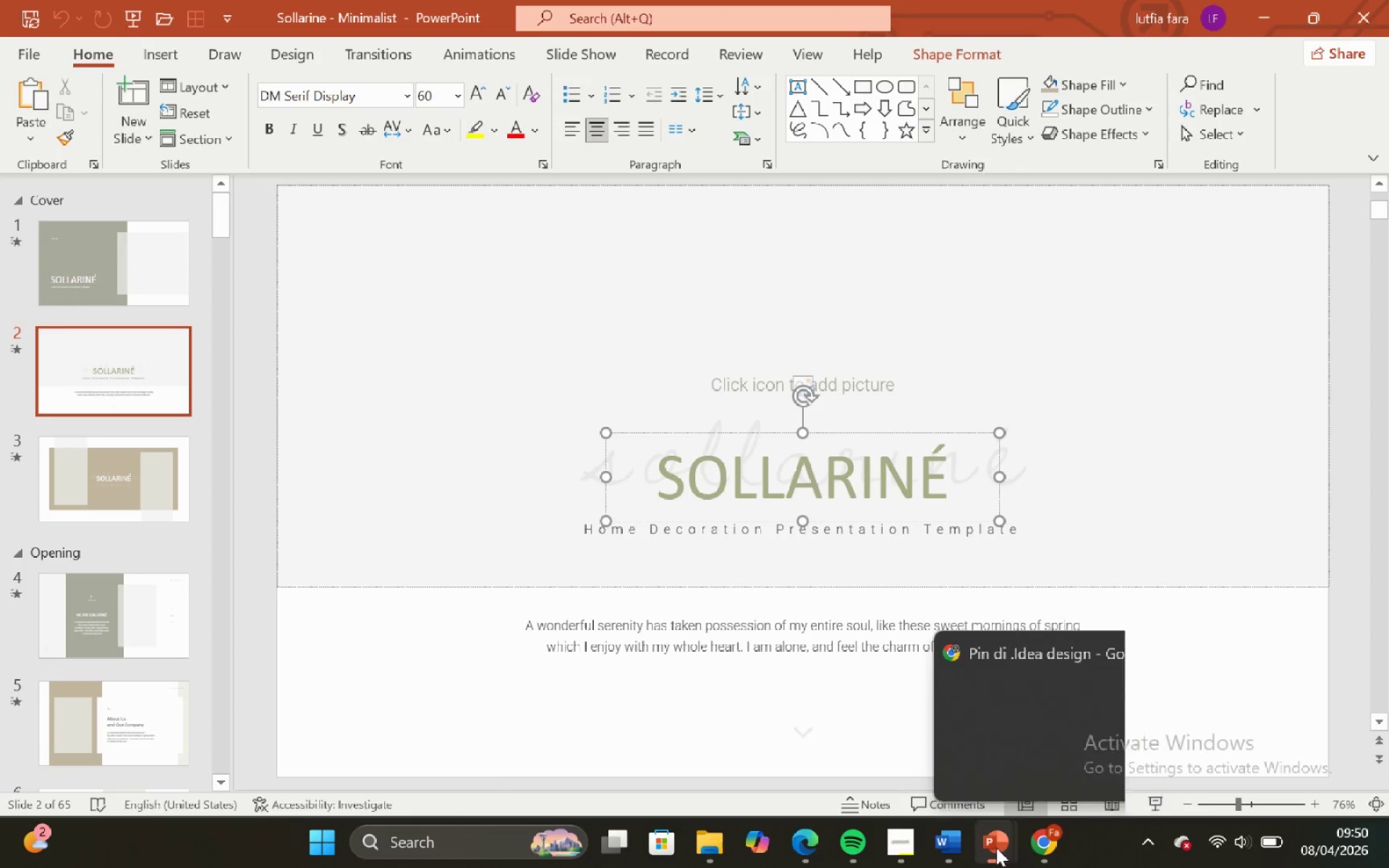 
left_click([619, 751])
 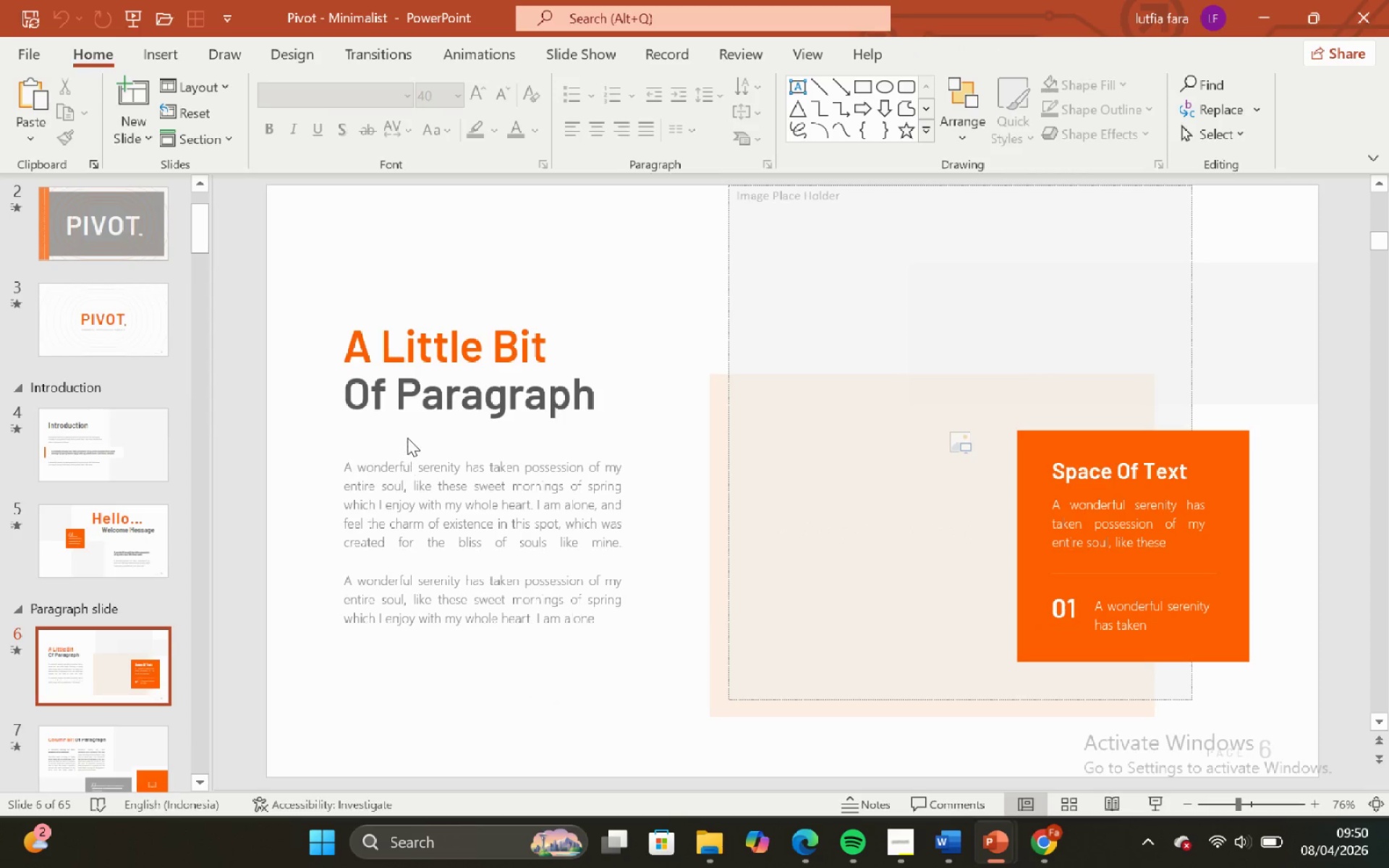 
left_click([411, 433])
 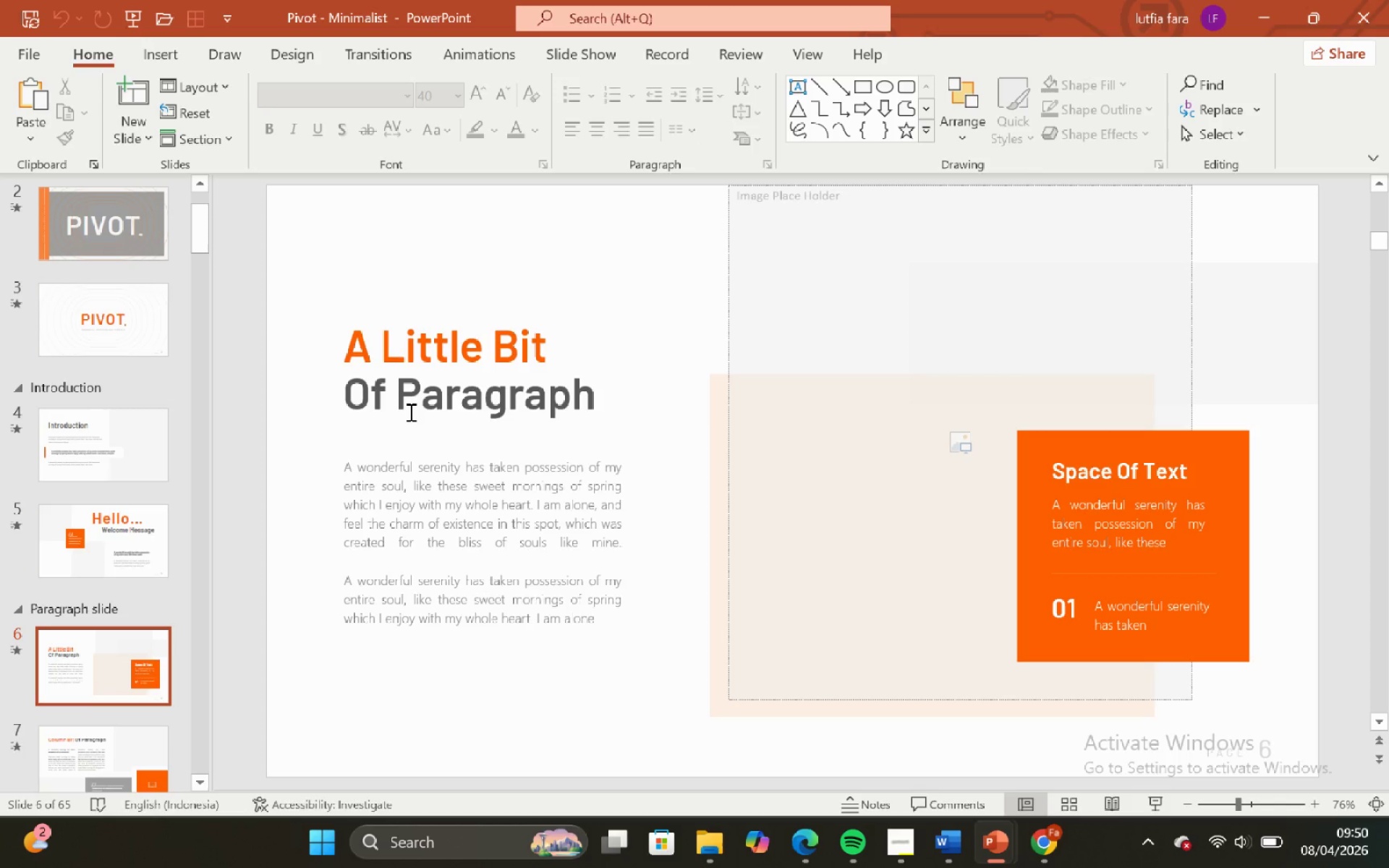 
left_click([409, 412])
 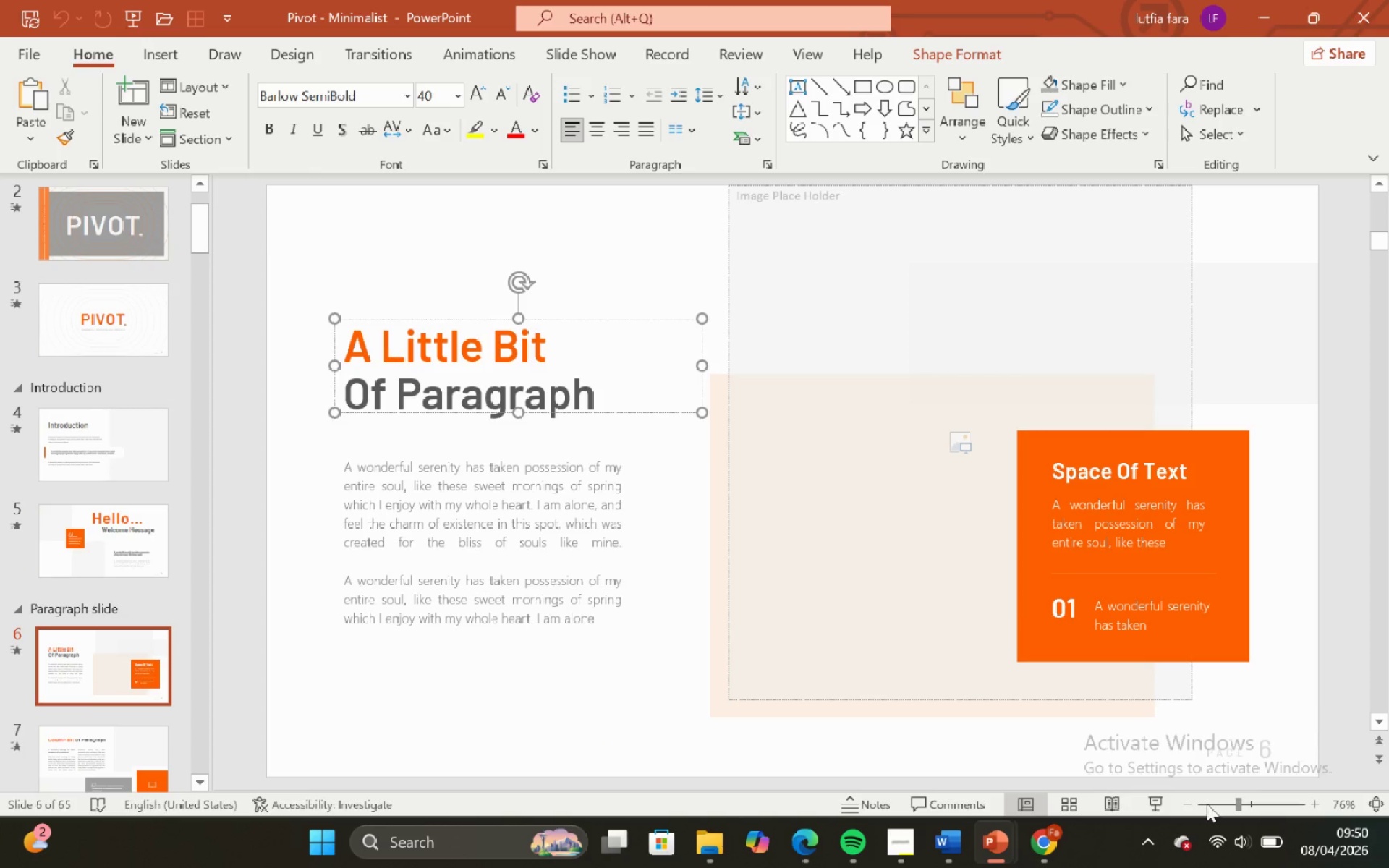 
wait(6.19)
 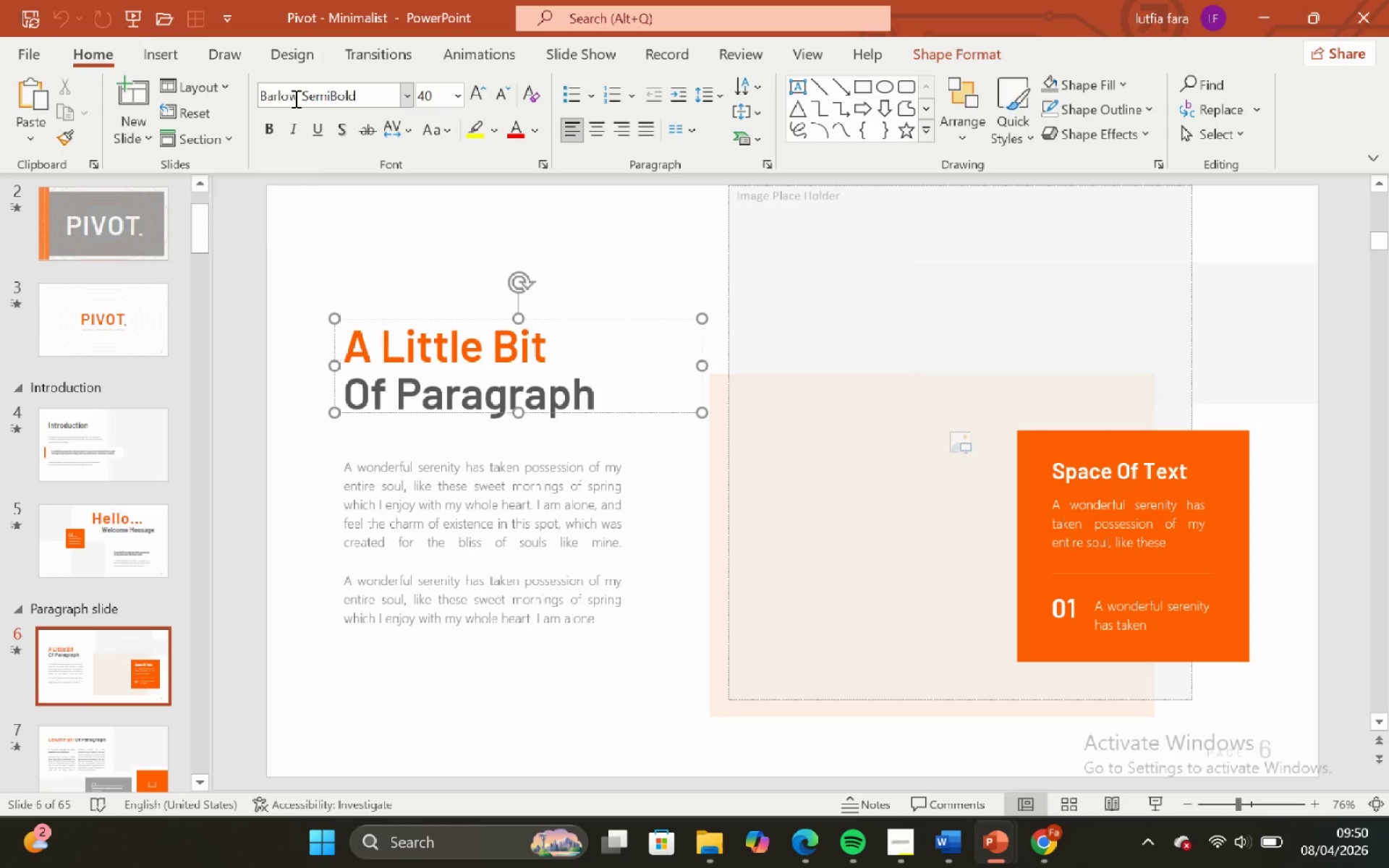 
left_click([1186, 714])
 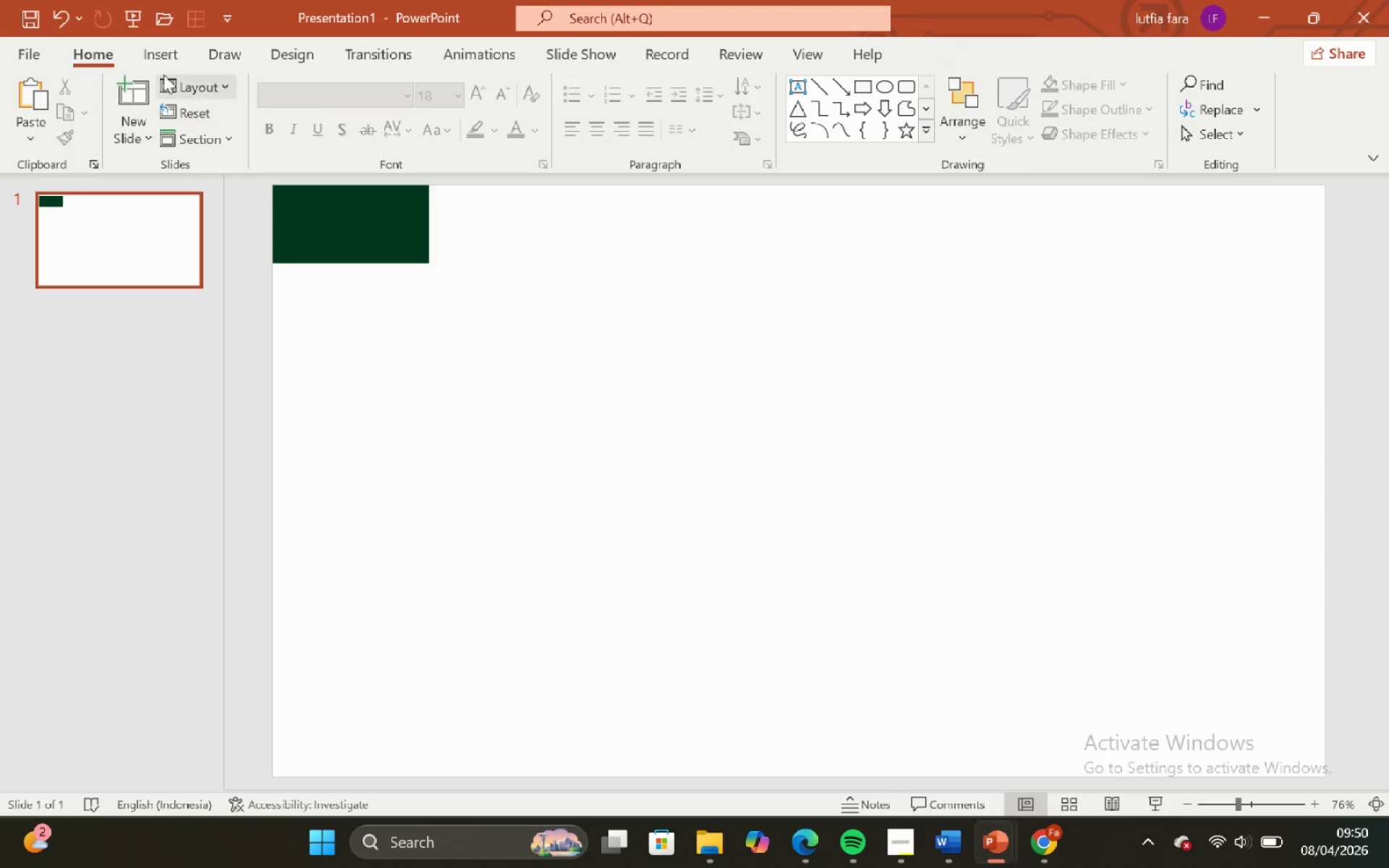 
left_click([144, 48])
 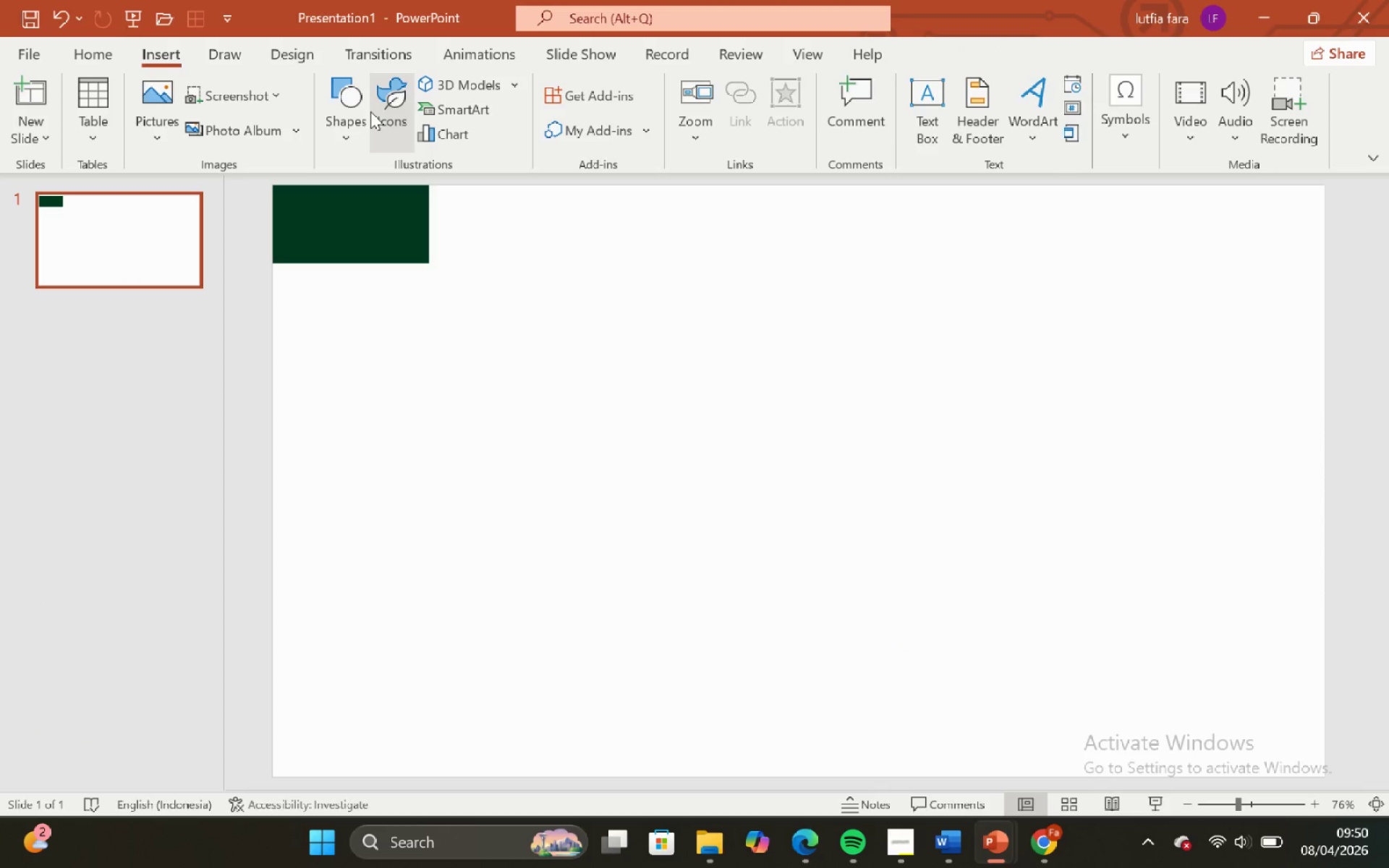 
left_click([370, 111])
 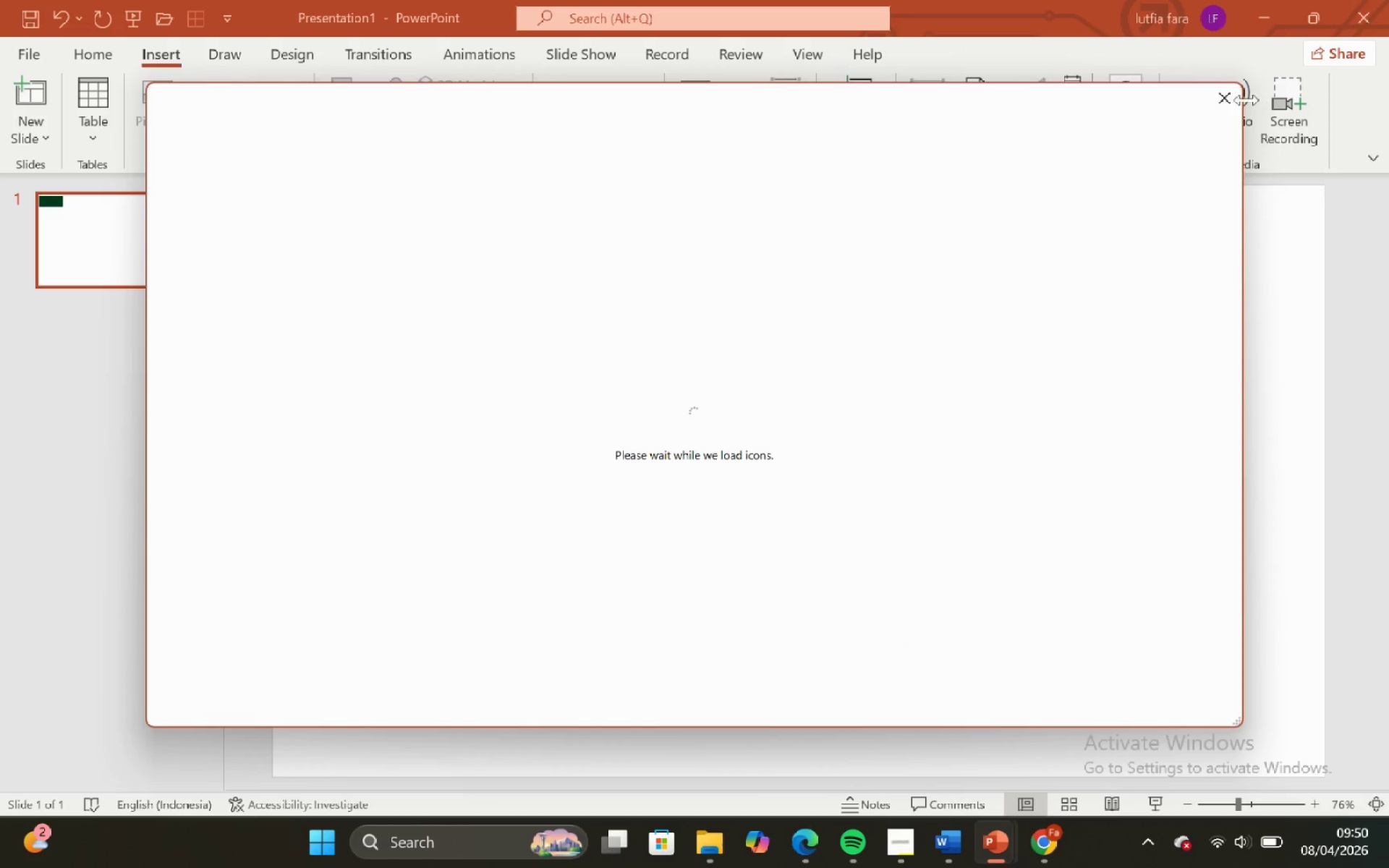 
left_click_drag(start_coordinate=[1228, 102], to_coordinate=[1228, 98])
 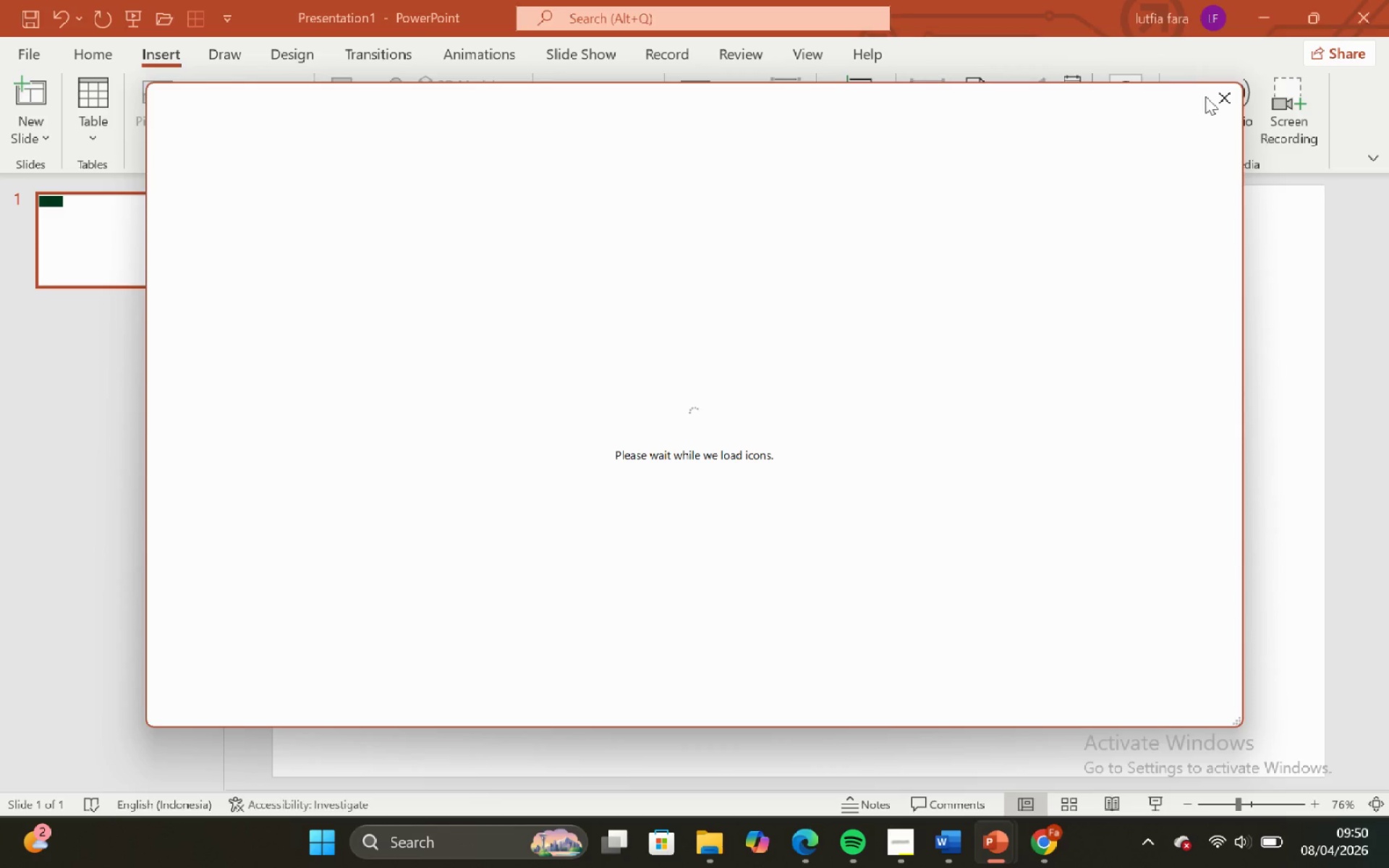 
left_click([1224, 95])
 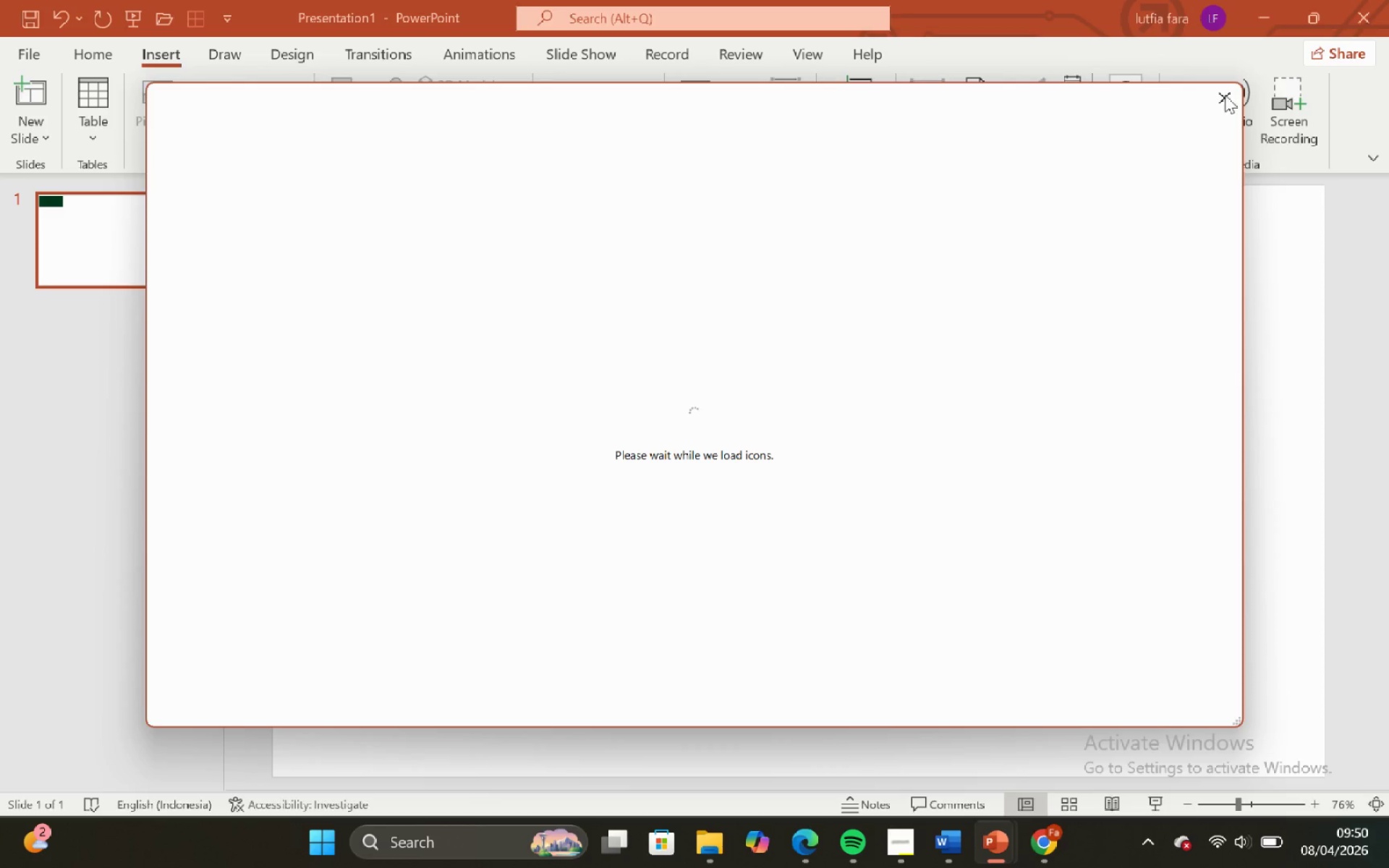 
left_click([1225, 95])
 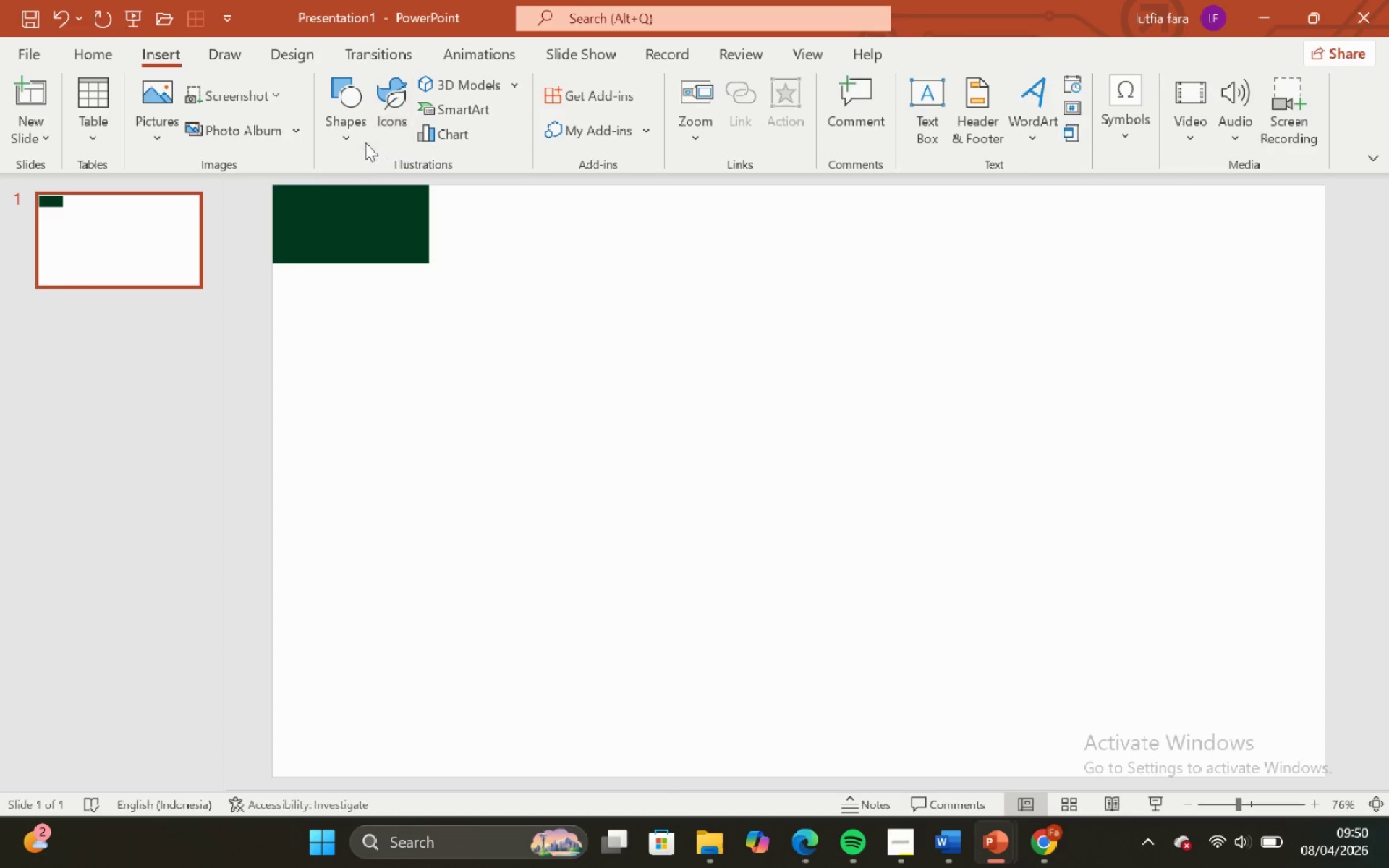 
left_click([352, 142])
 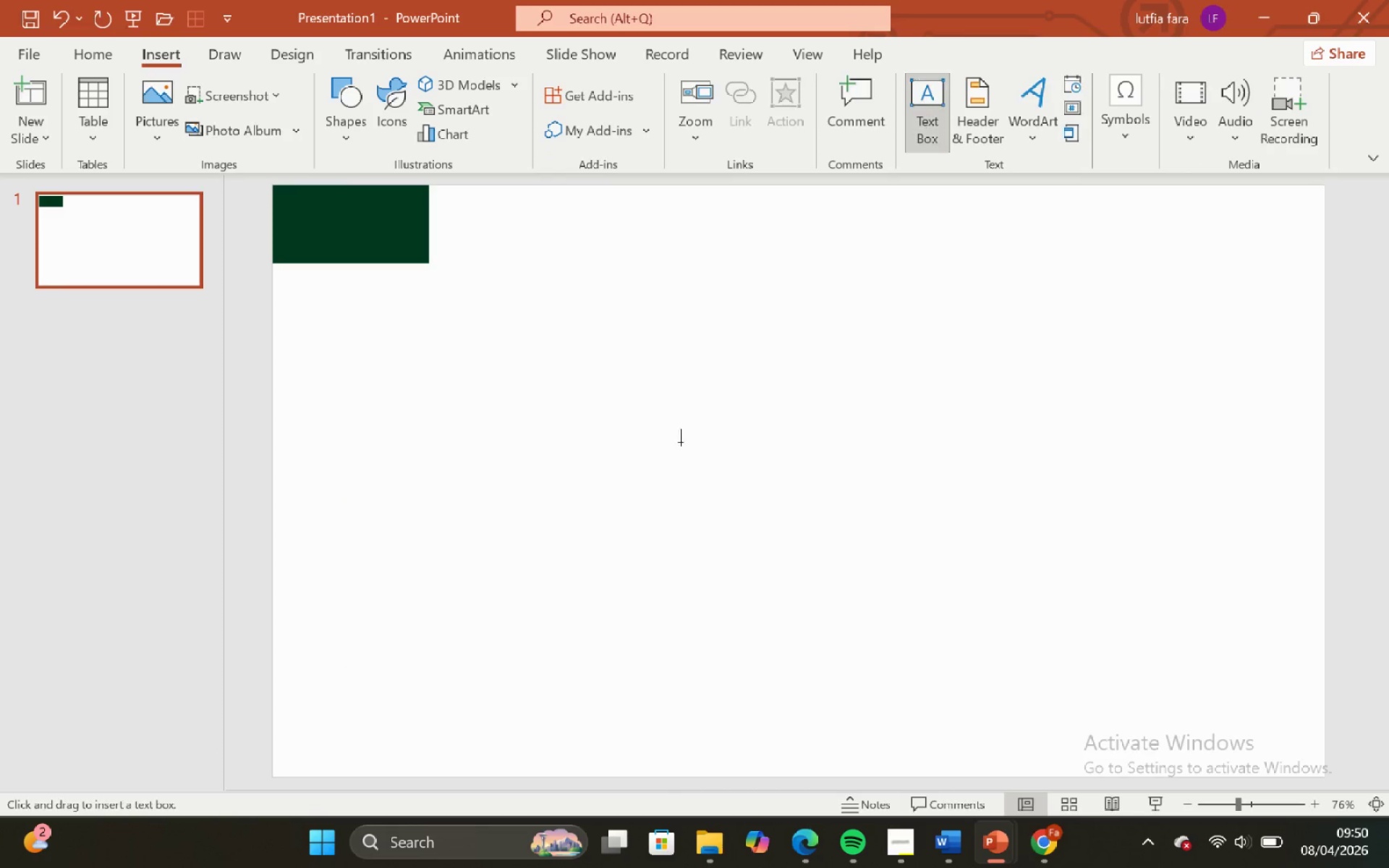 
left_click_drag(start_coordinate=[609, 352], to_coordinate=[935, 414])
 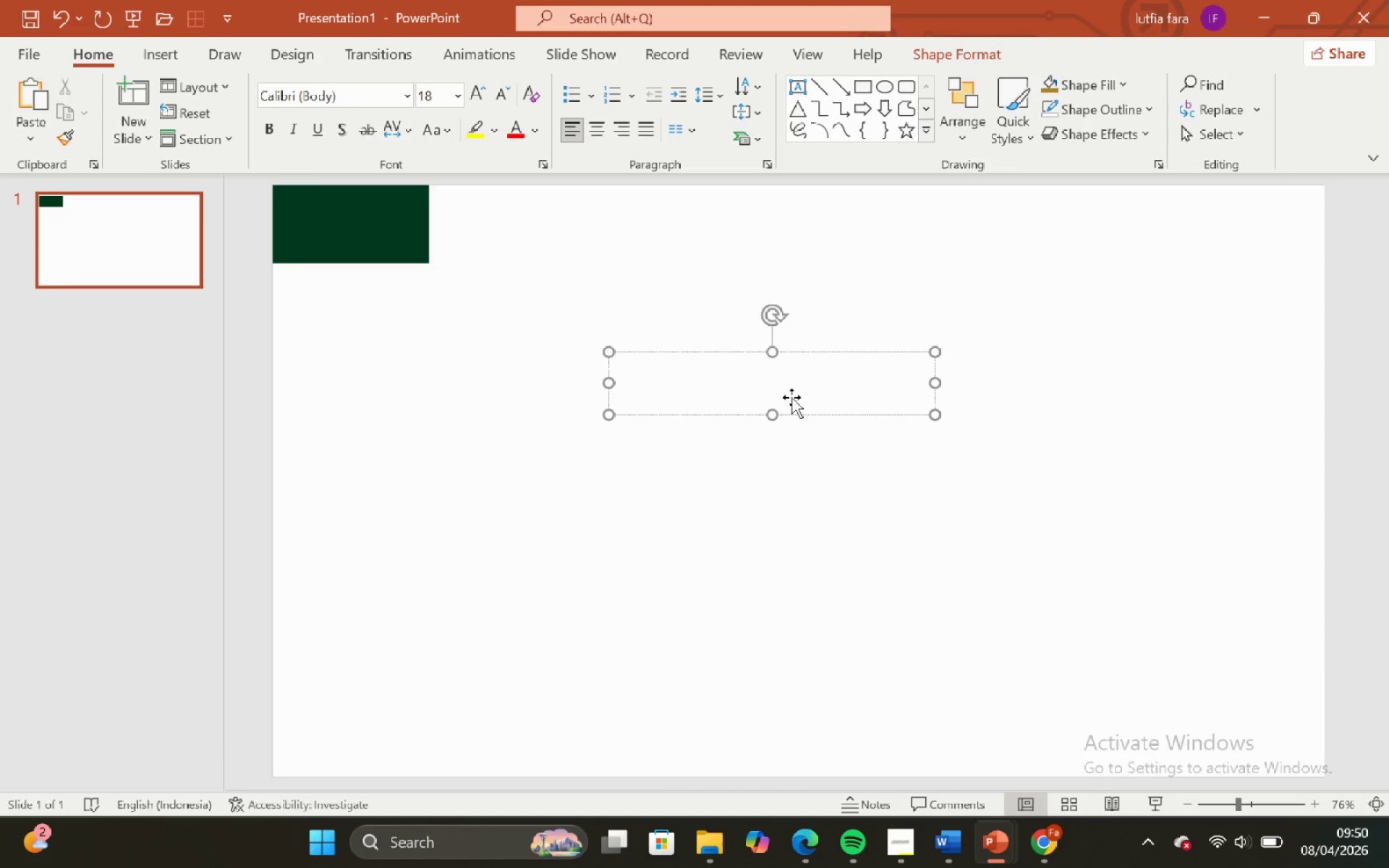 
type(ejfo4ovov)
 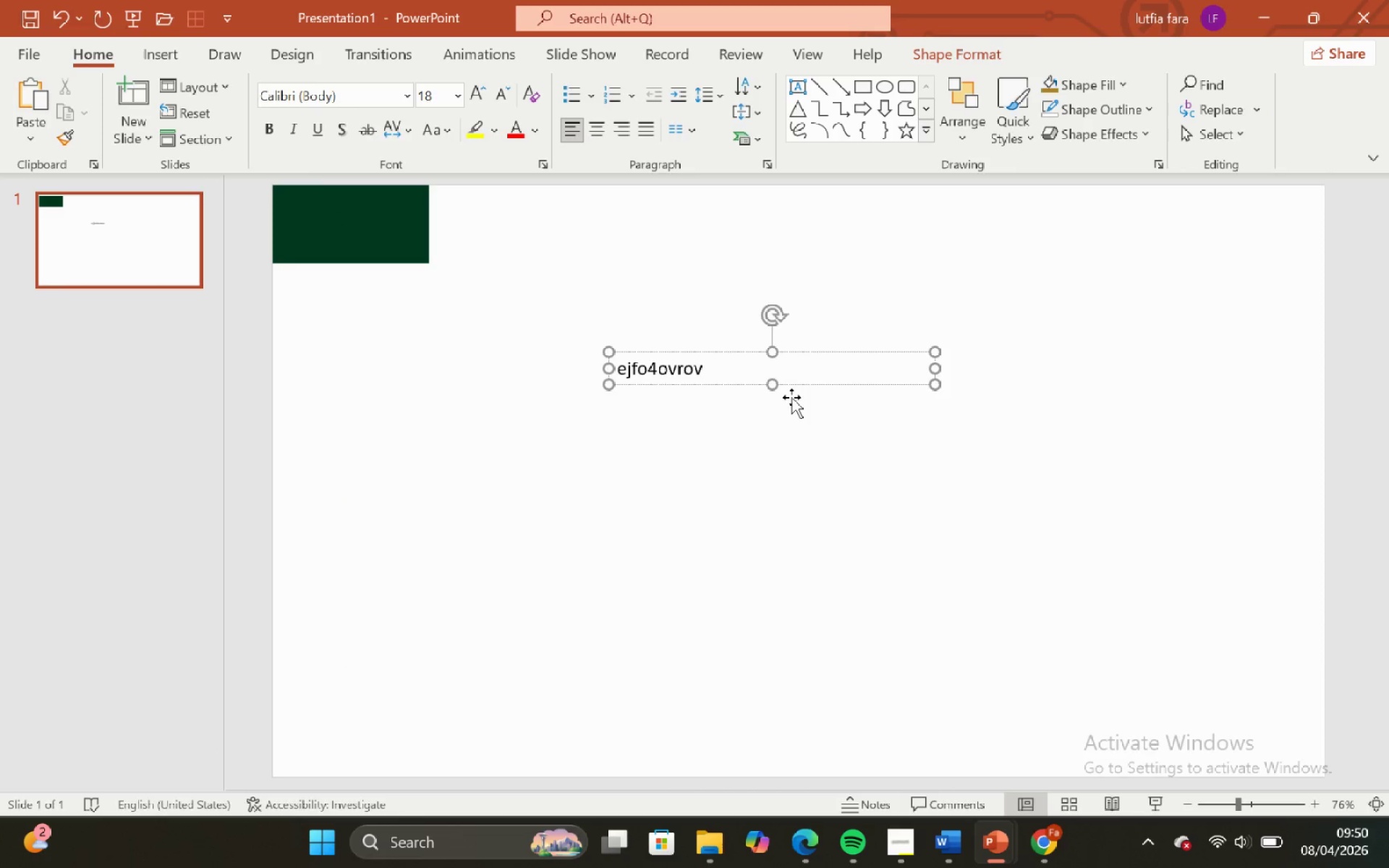 
hold_key(key=R, duration=0.36)
 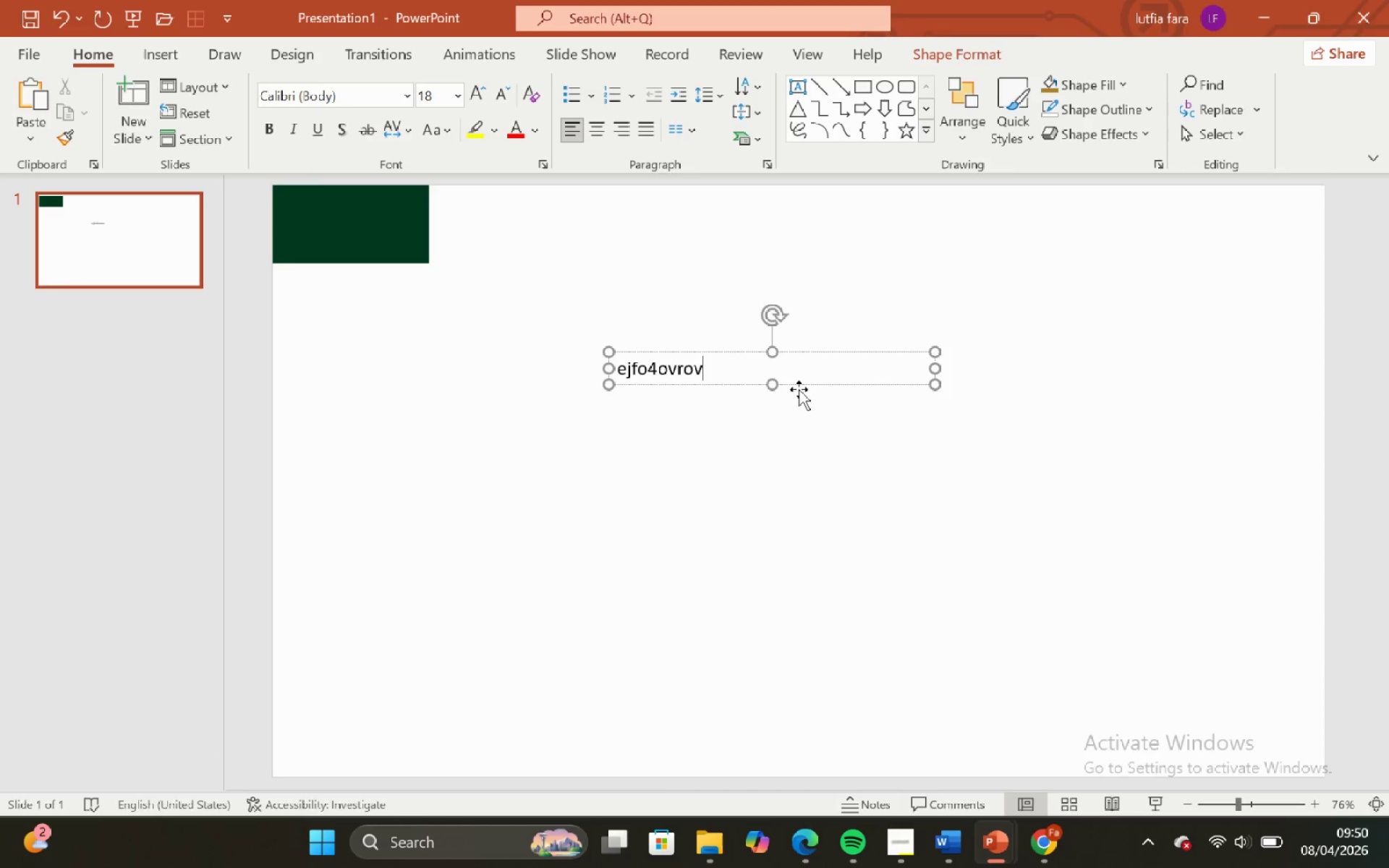 
left_click([799, 389])
 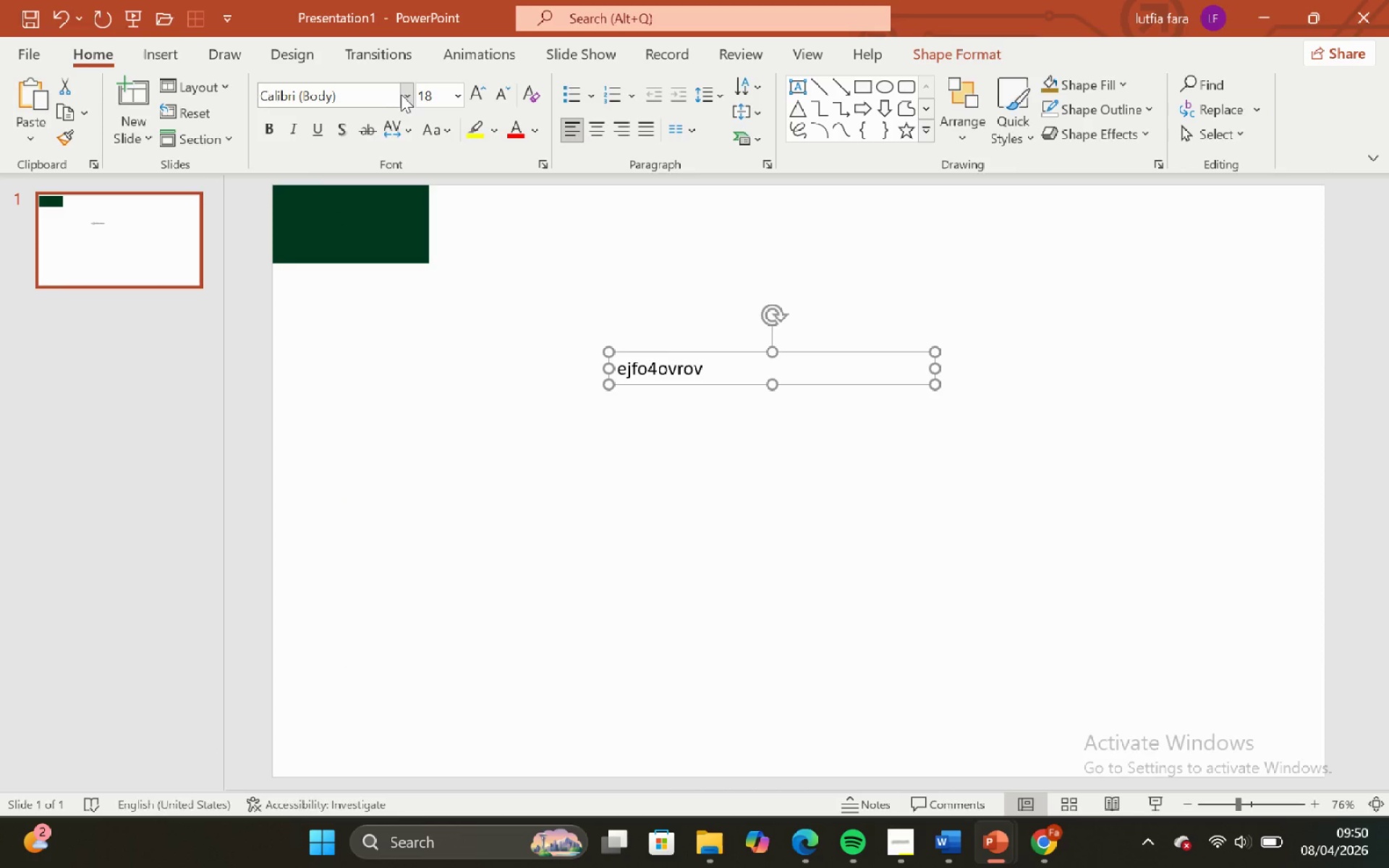 
left_click([404, 93])
 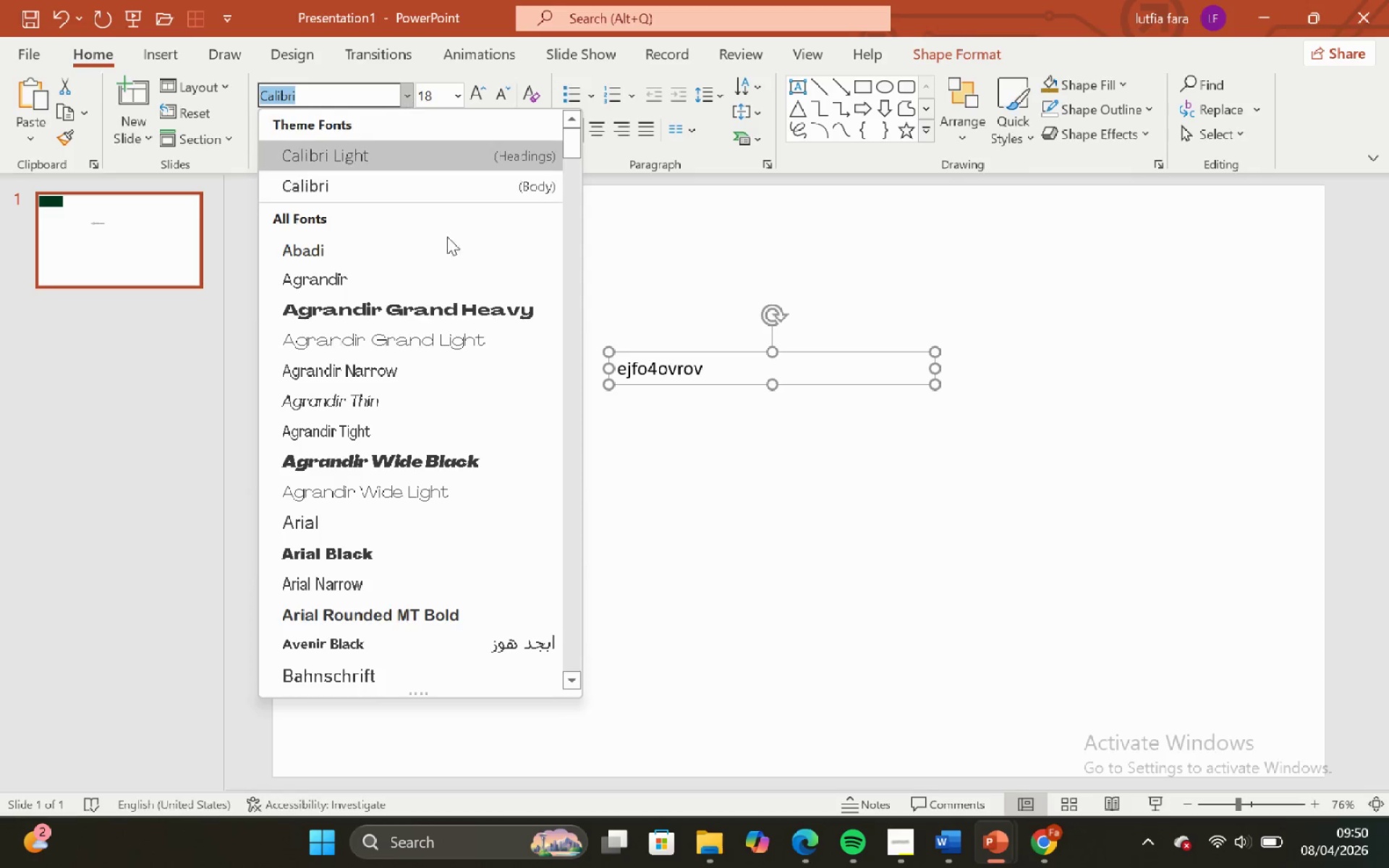 
scroll: coordinate [501, 409], scroll_direction: down, amount: 7.0
 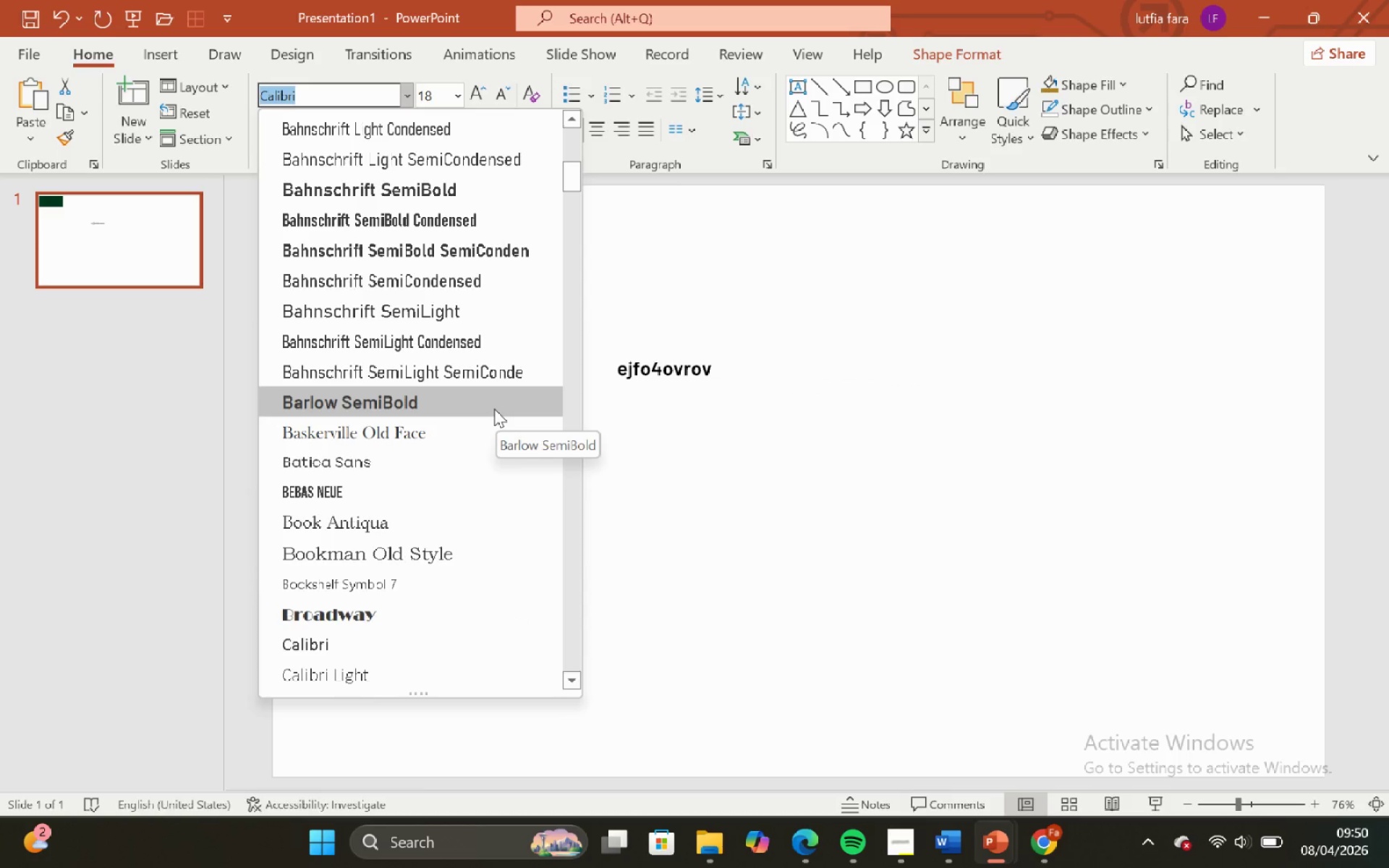 
left_click([494, 409])
 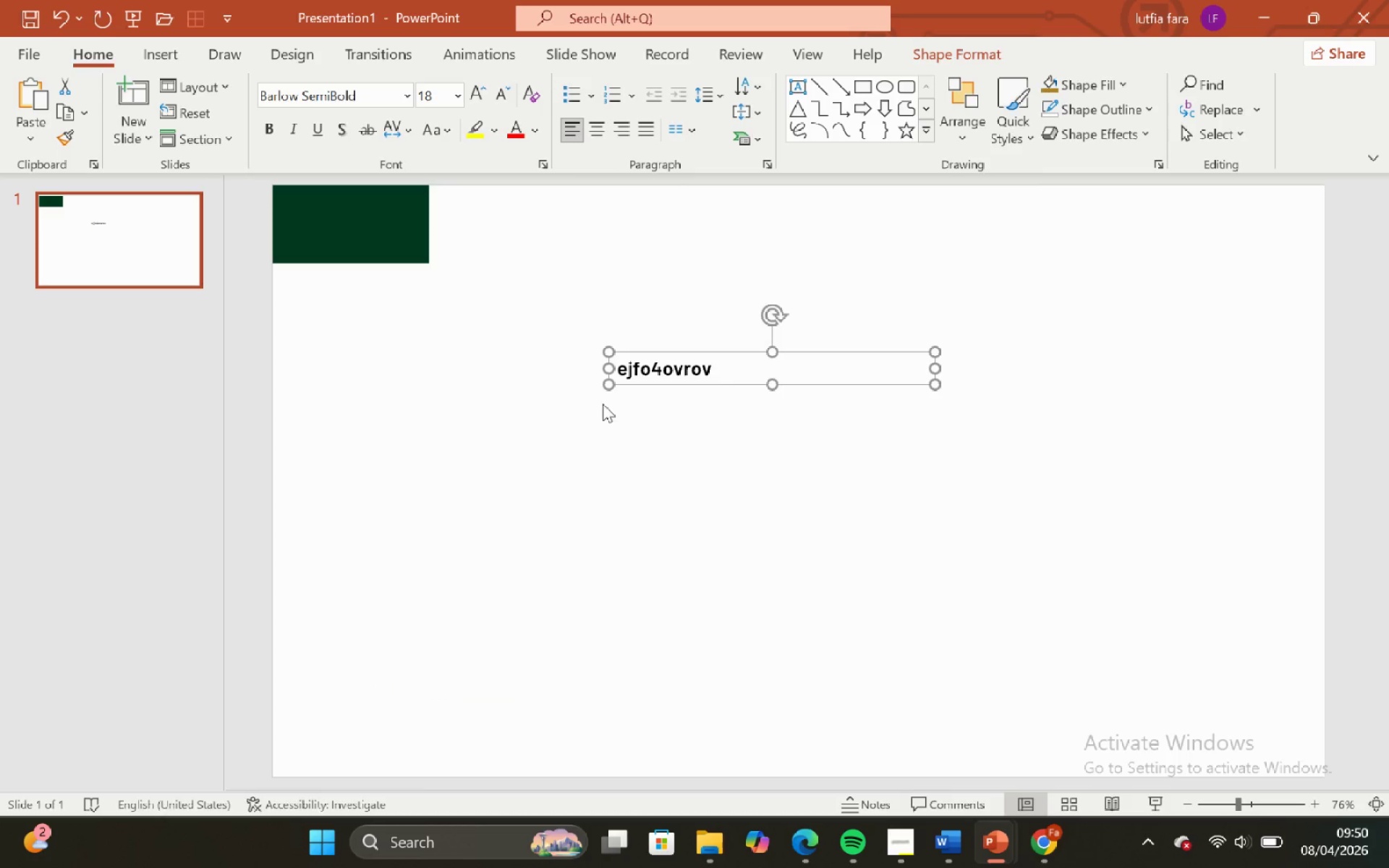 
left_click_drag(start_coordinate=[620, 406], to_coordinate=[626, 406])
 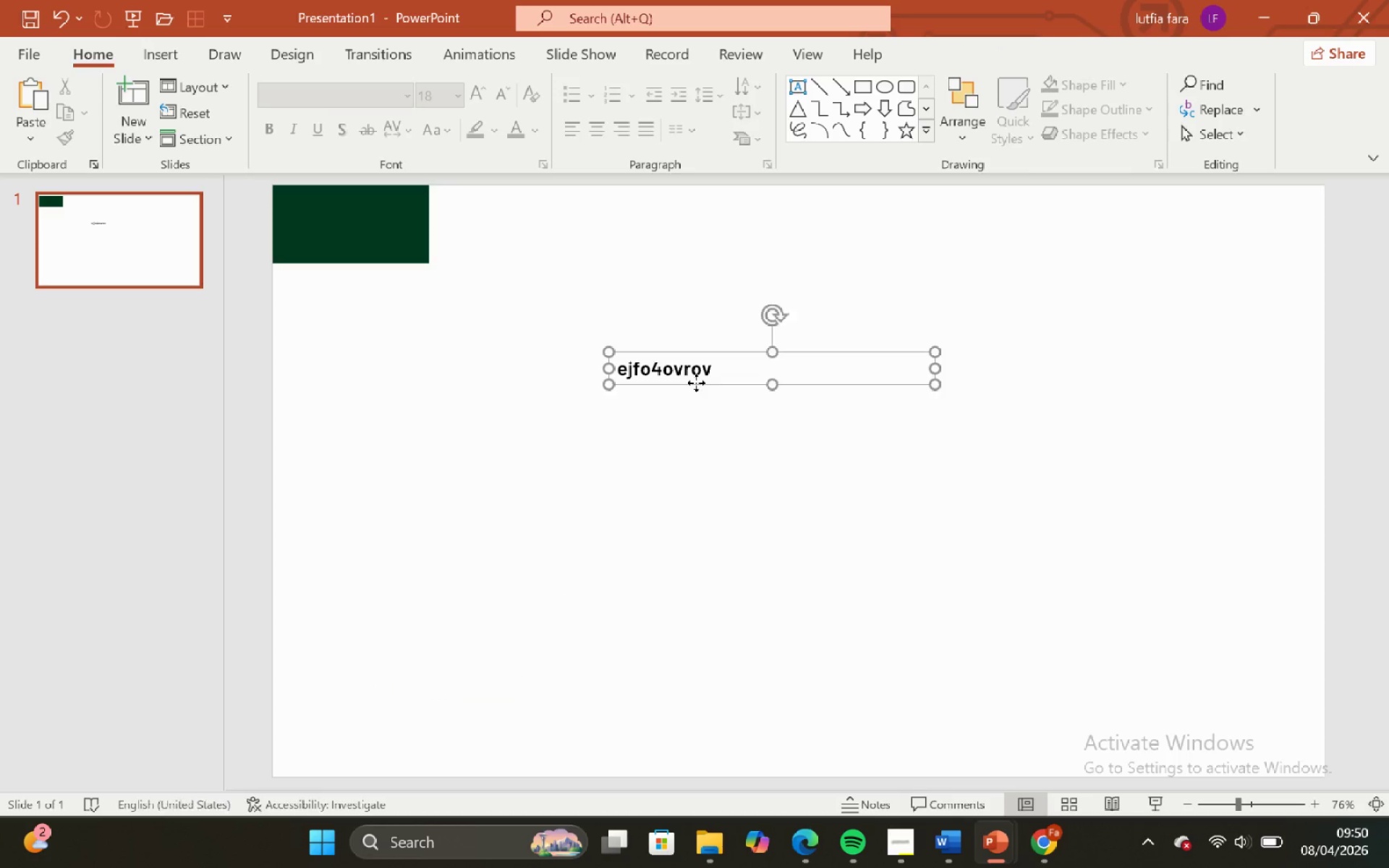 
left_click([696, 383])
 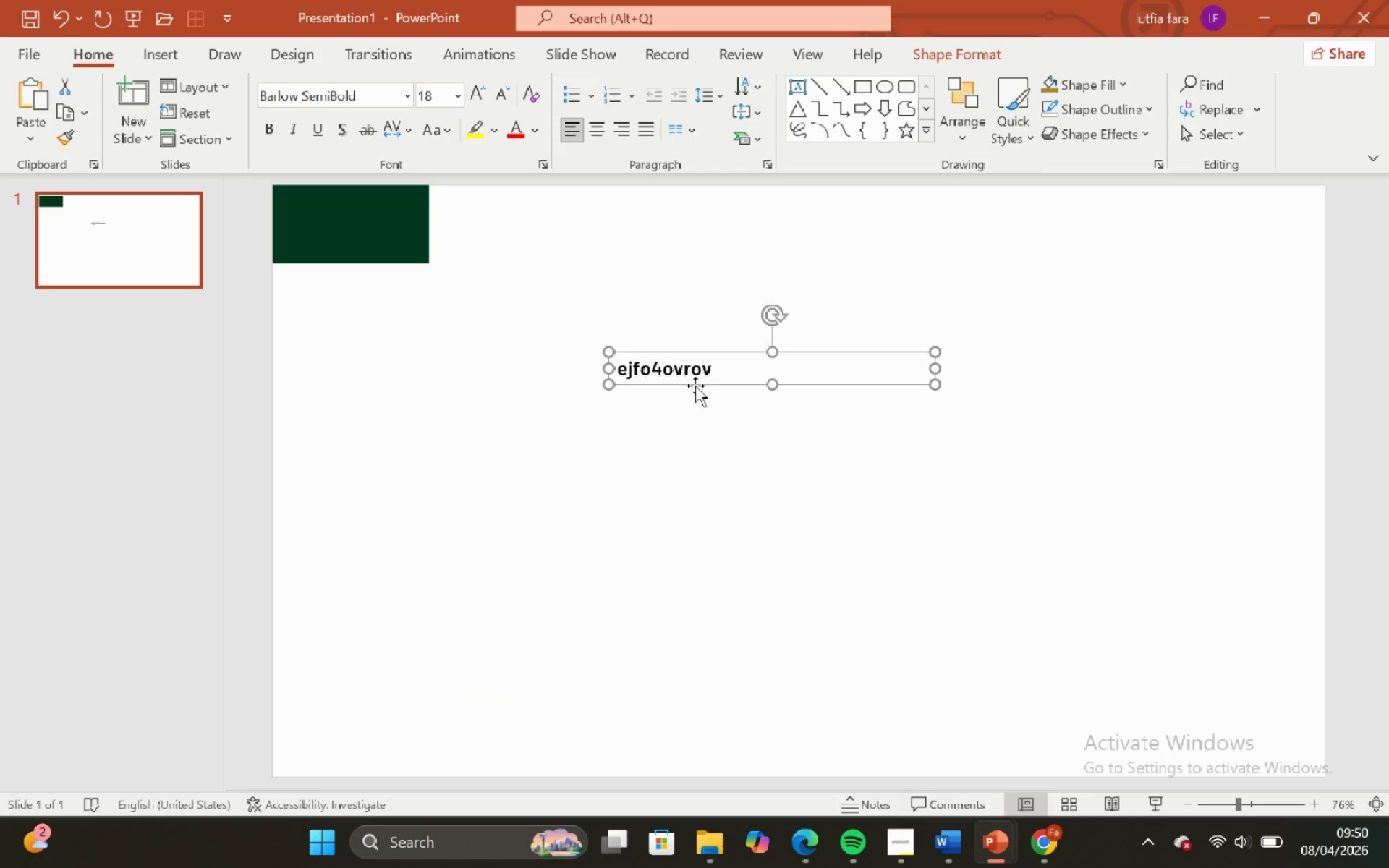 
key(Backspace)
 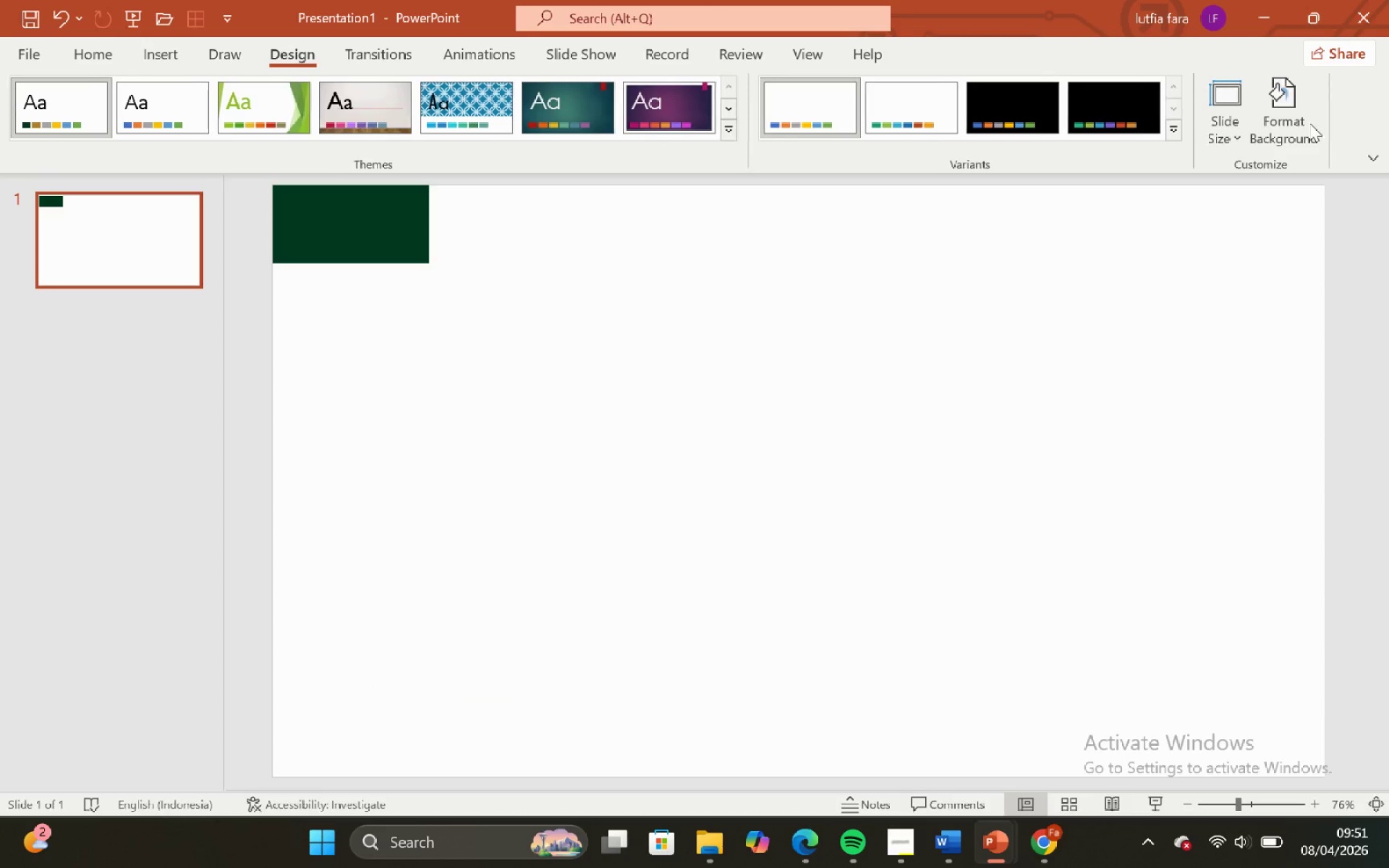 
left_click_drag(start_coordinate=[1173, 131], to_coordinate=[1173, 127])
 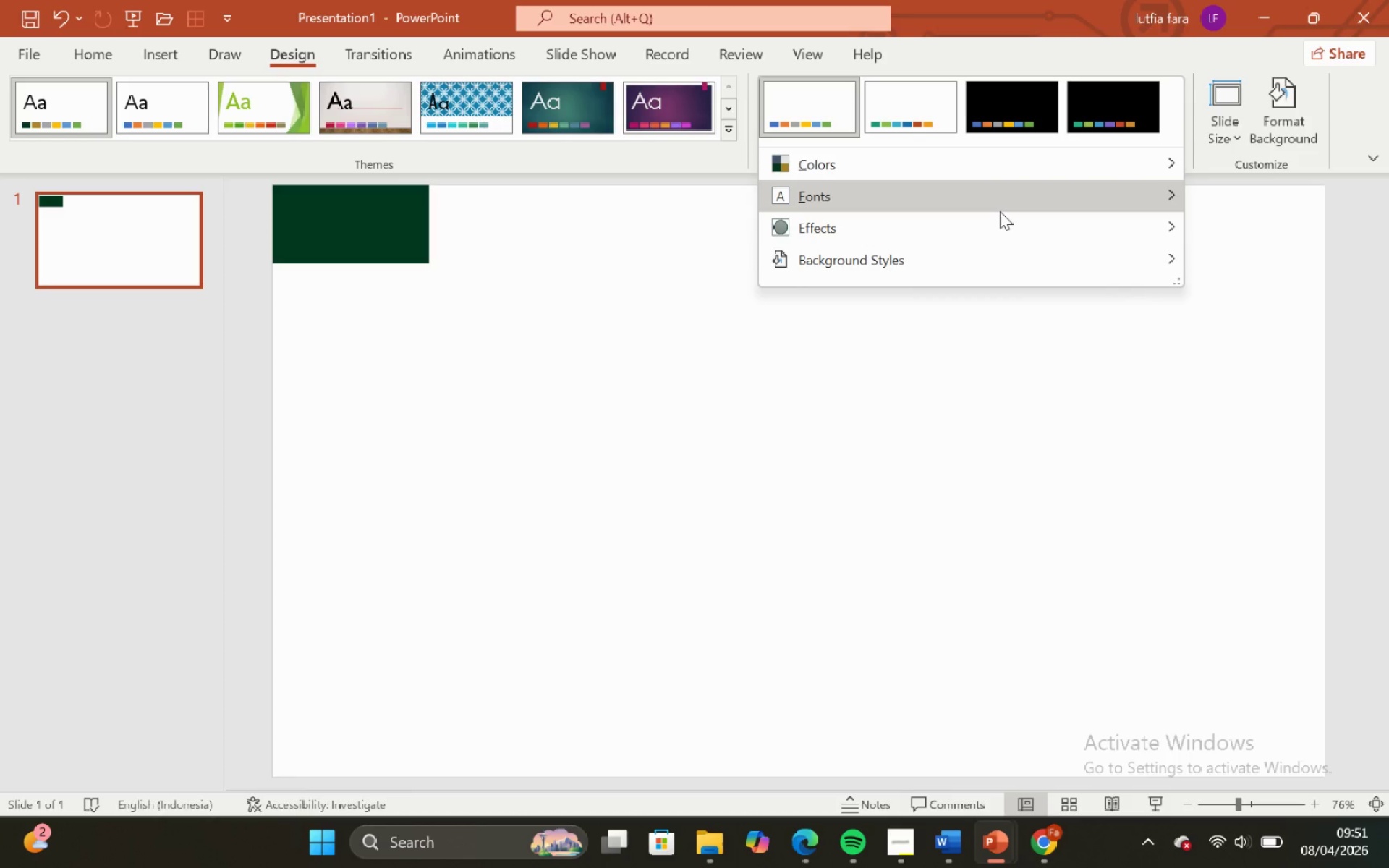 
left_click([1000, 211])
 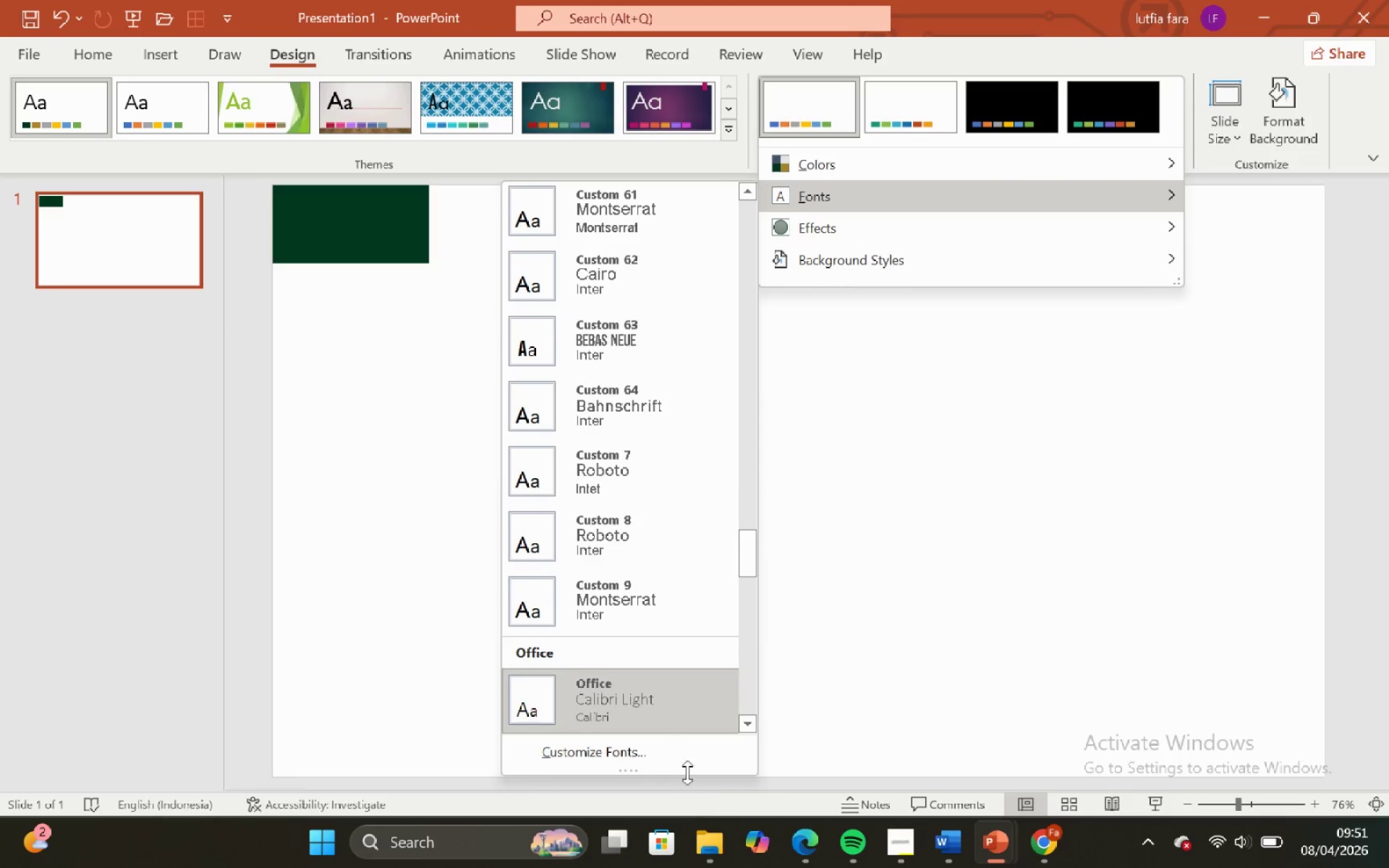 
left_click([673, 760])
 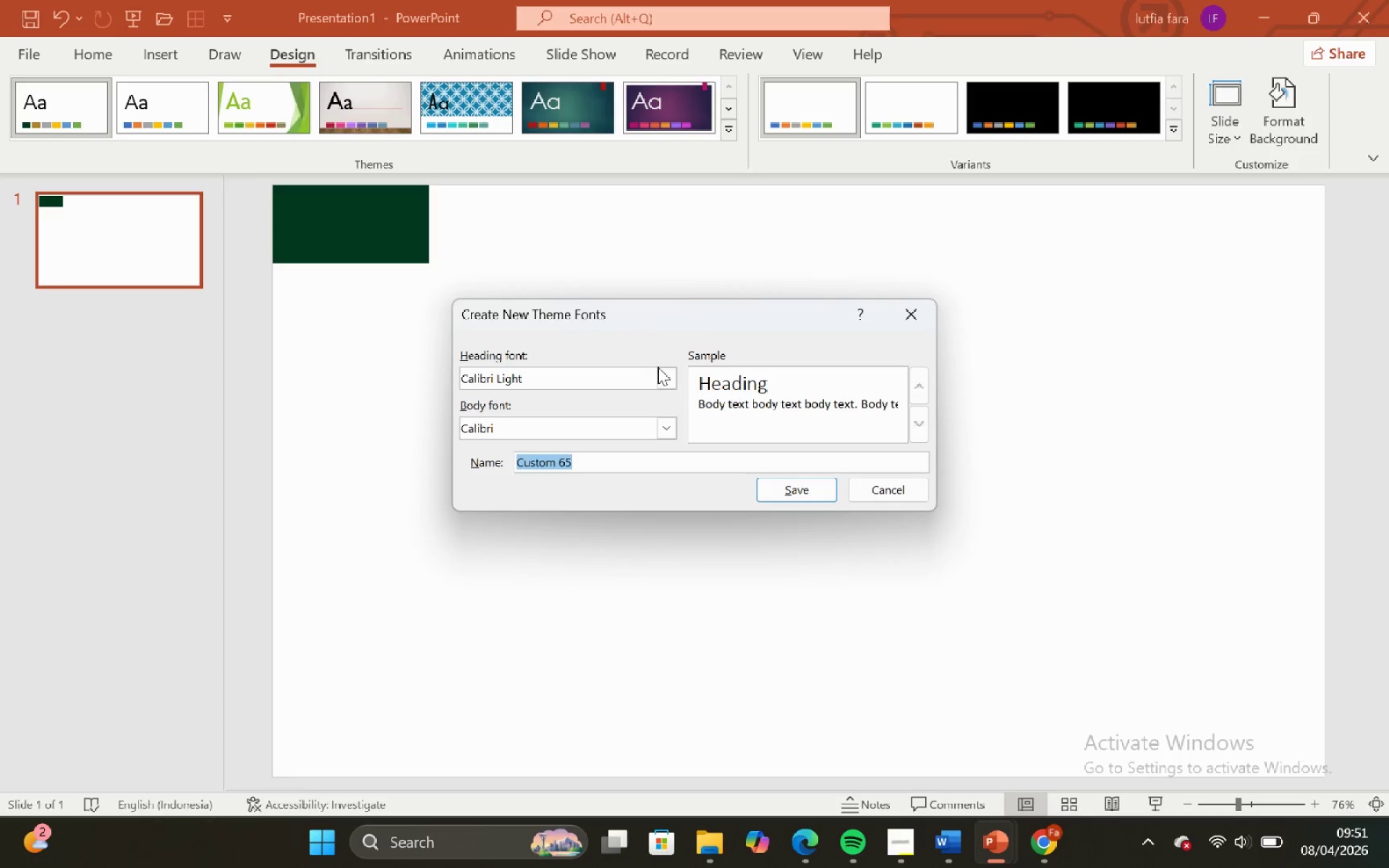 
left_click([663, 370])
 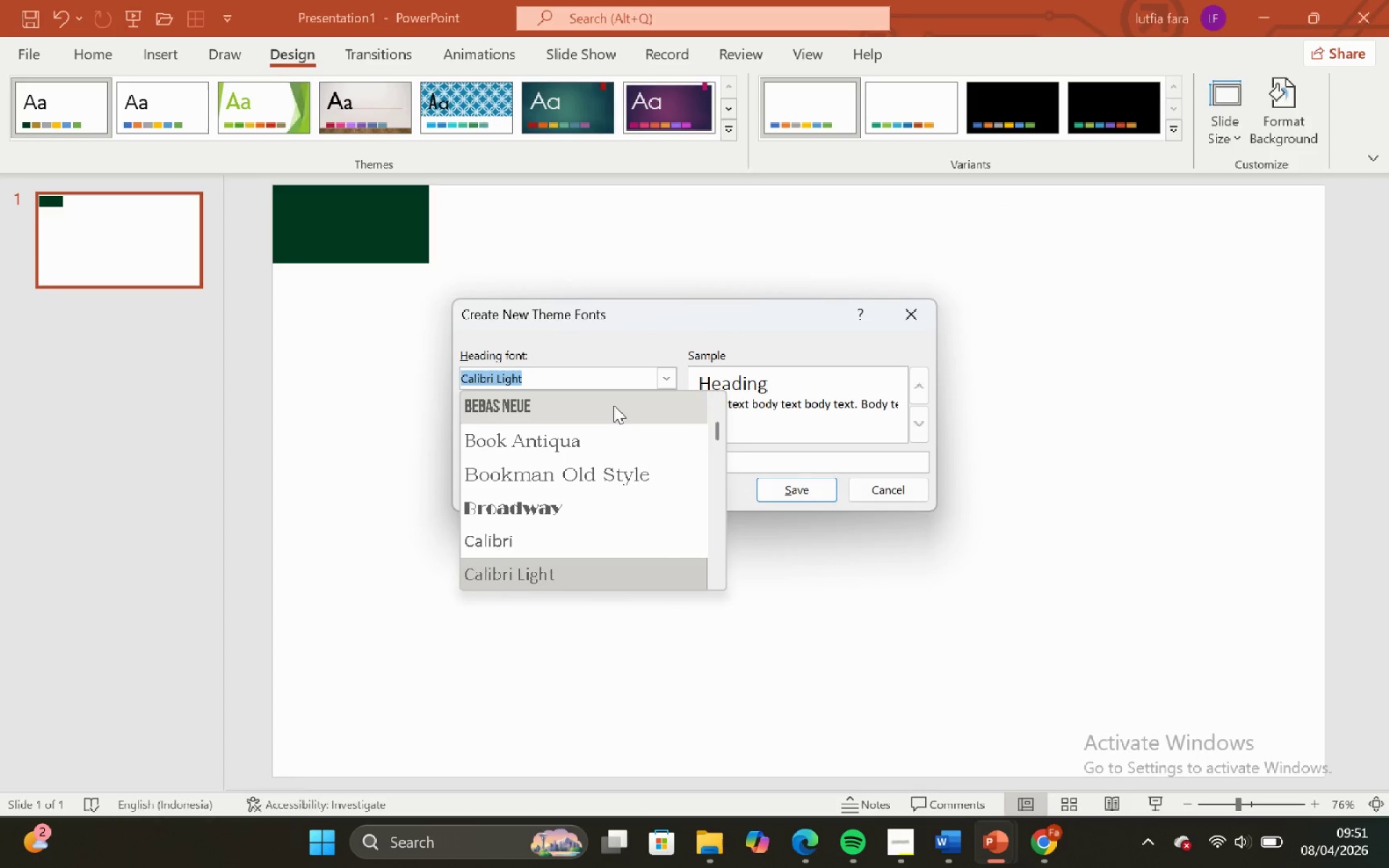 
key(Backspace)
type(bar)
 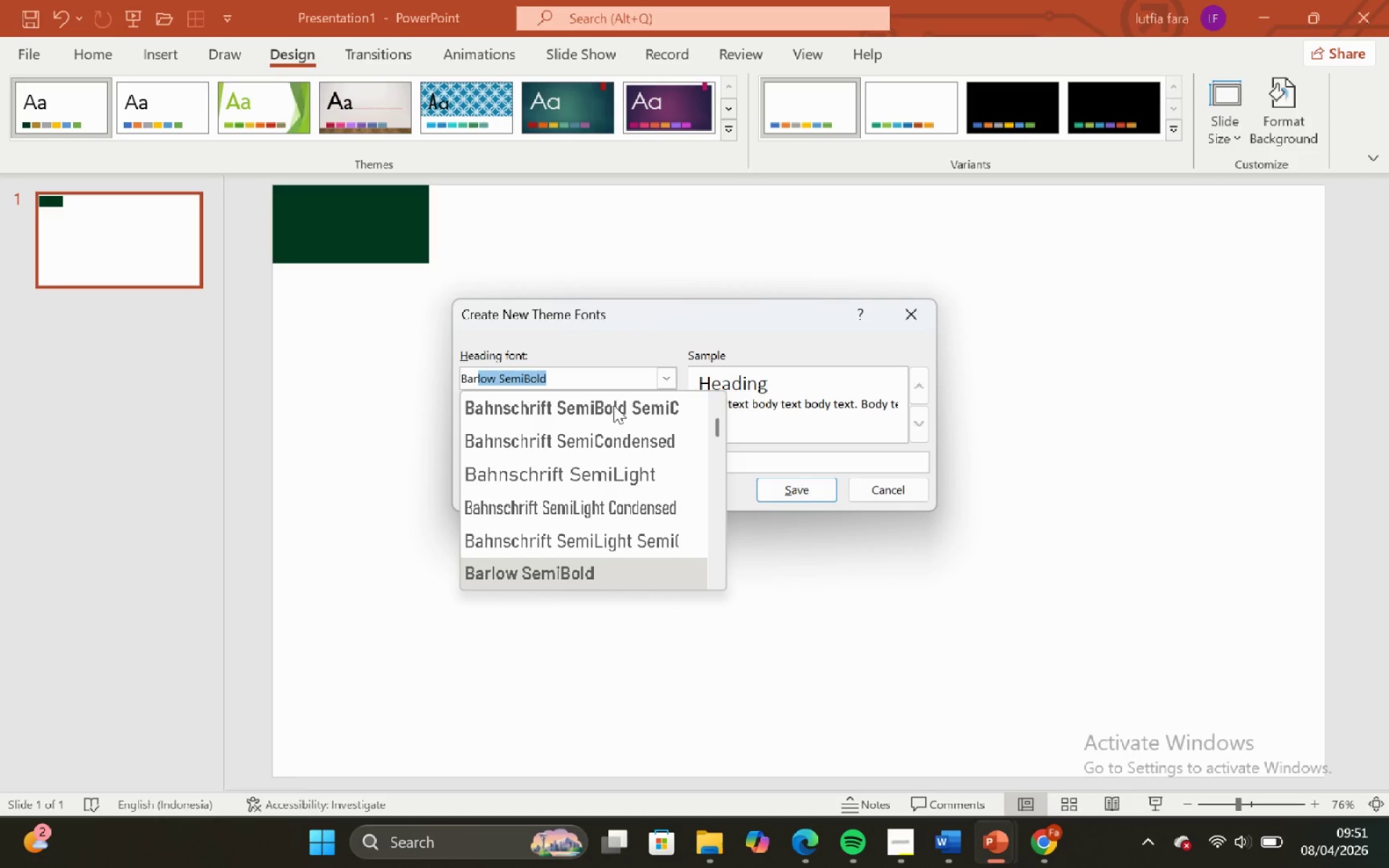 
key(Enter)
 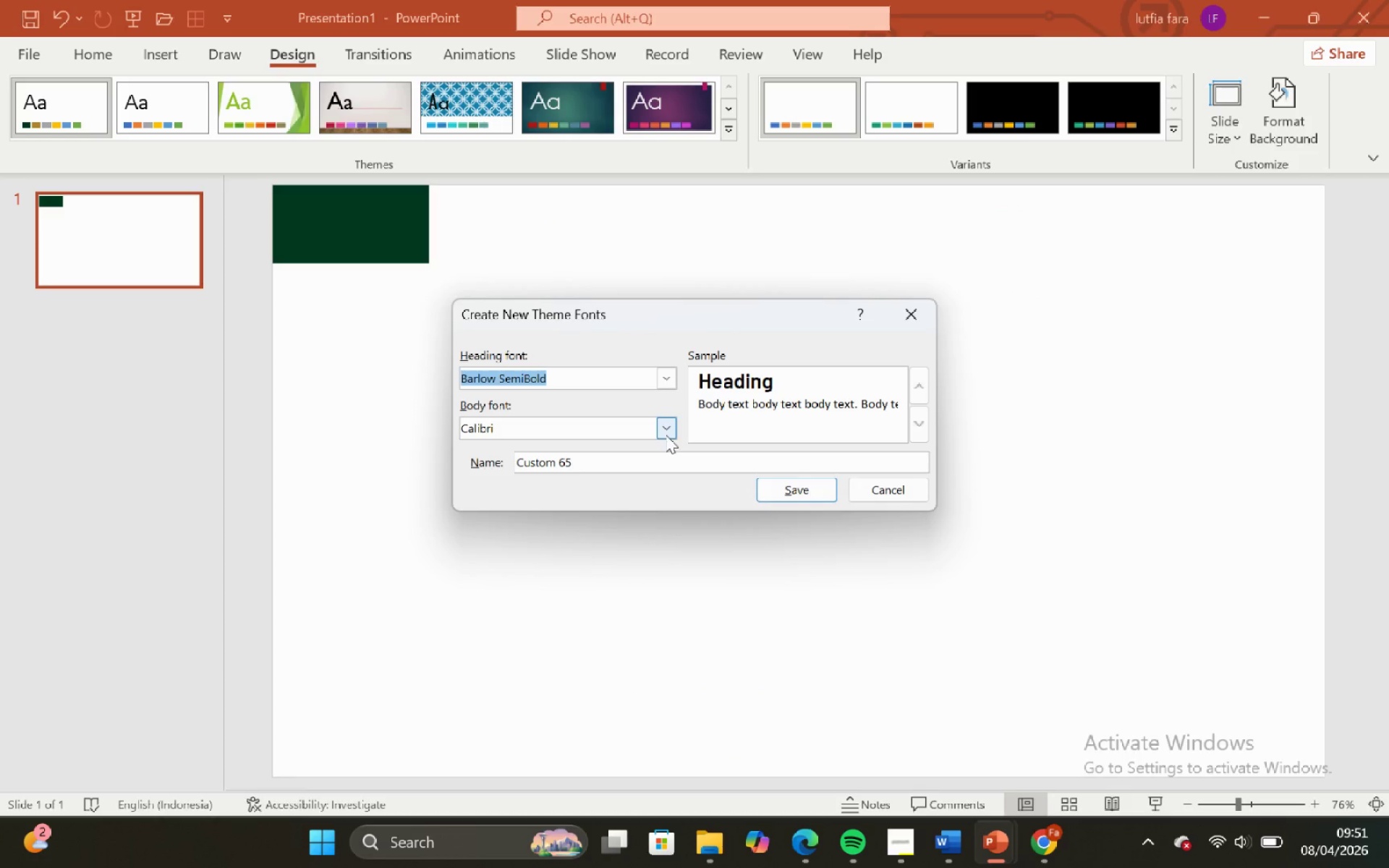 
left_click([666, 435])
 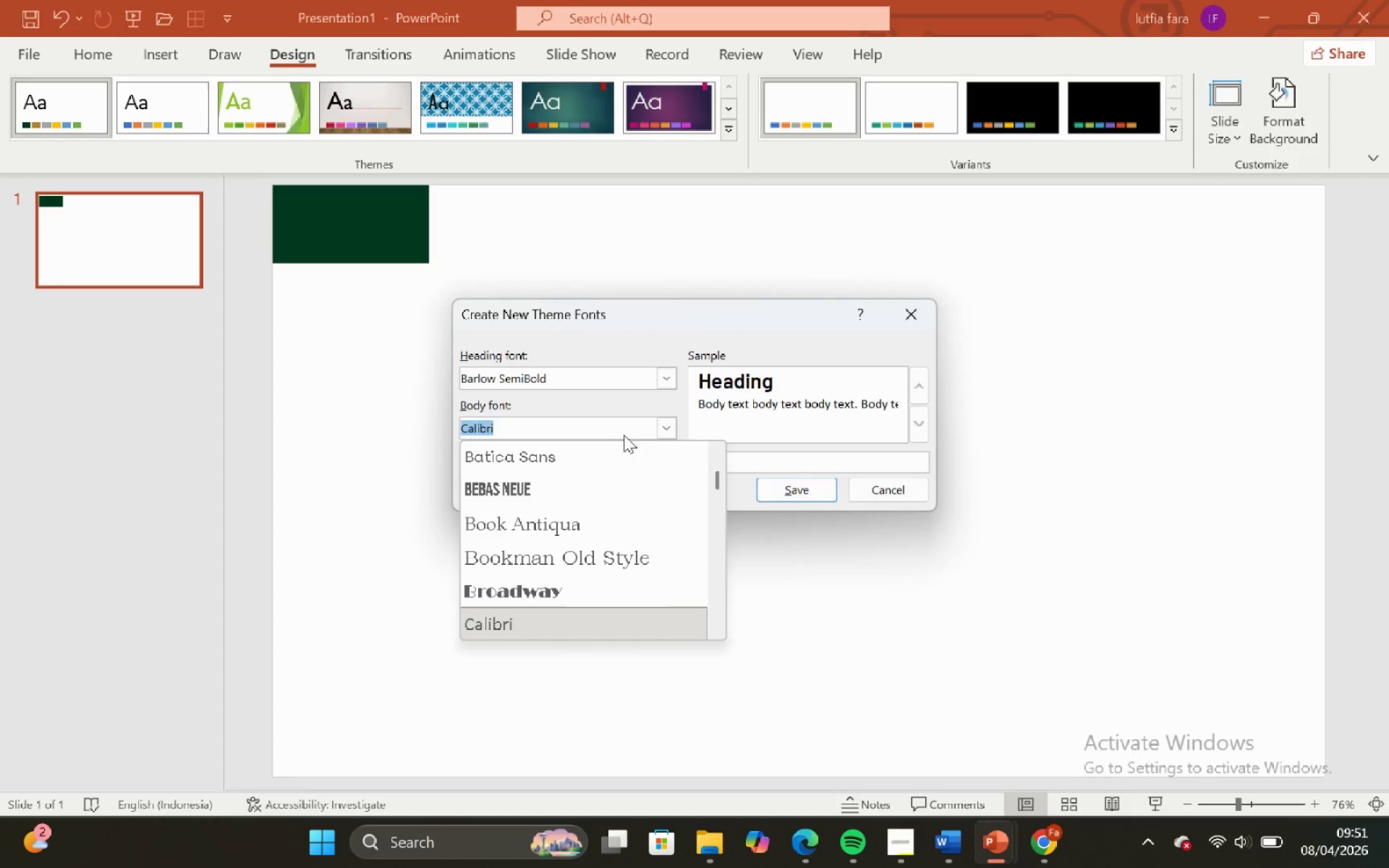 
key(Backspace)
type(int)
 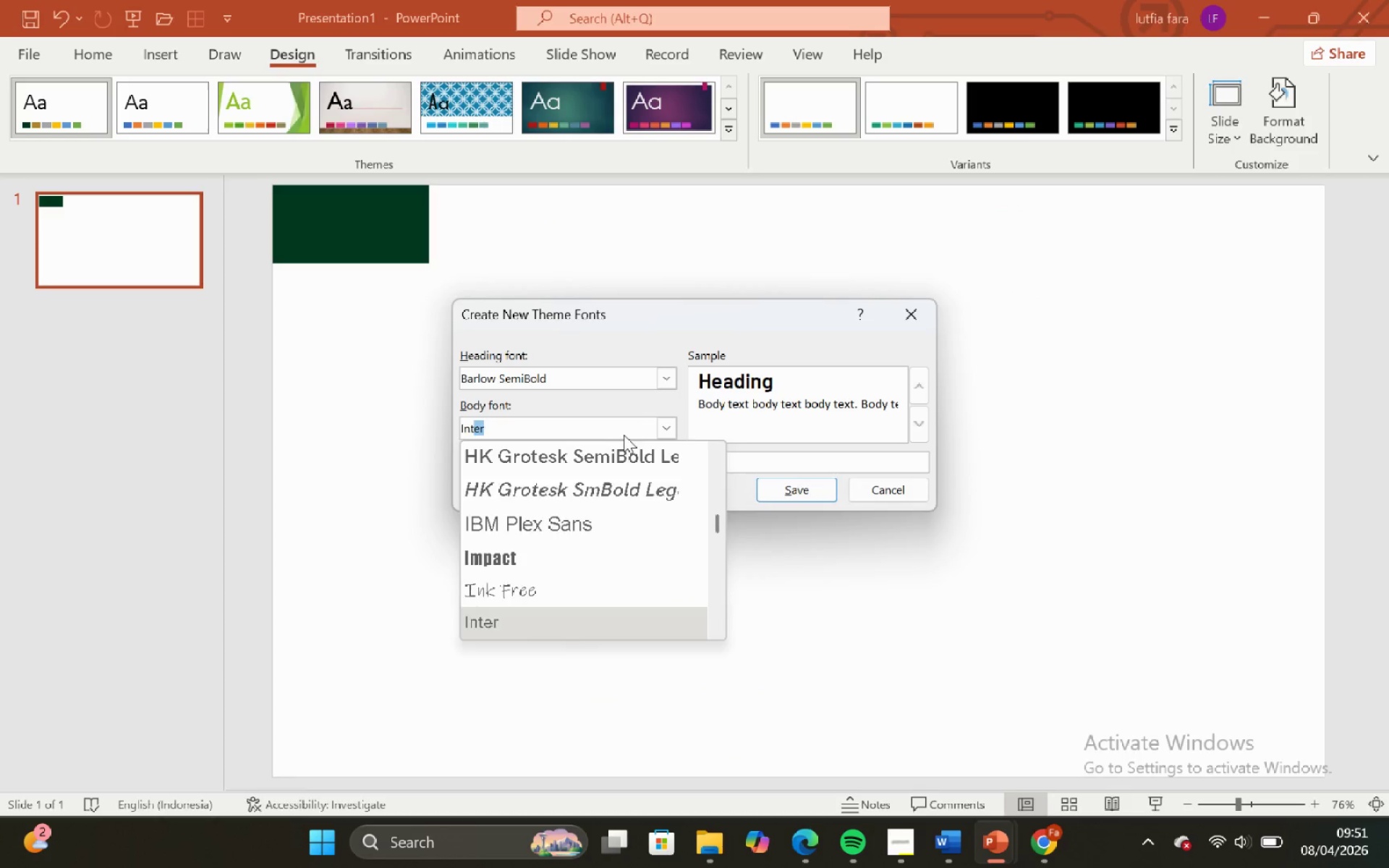 
key(Enter)
 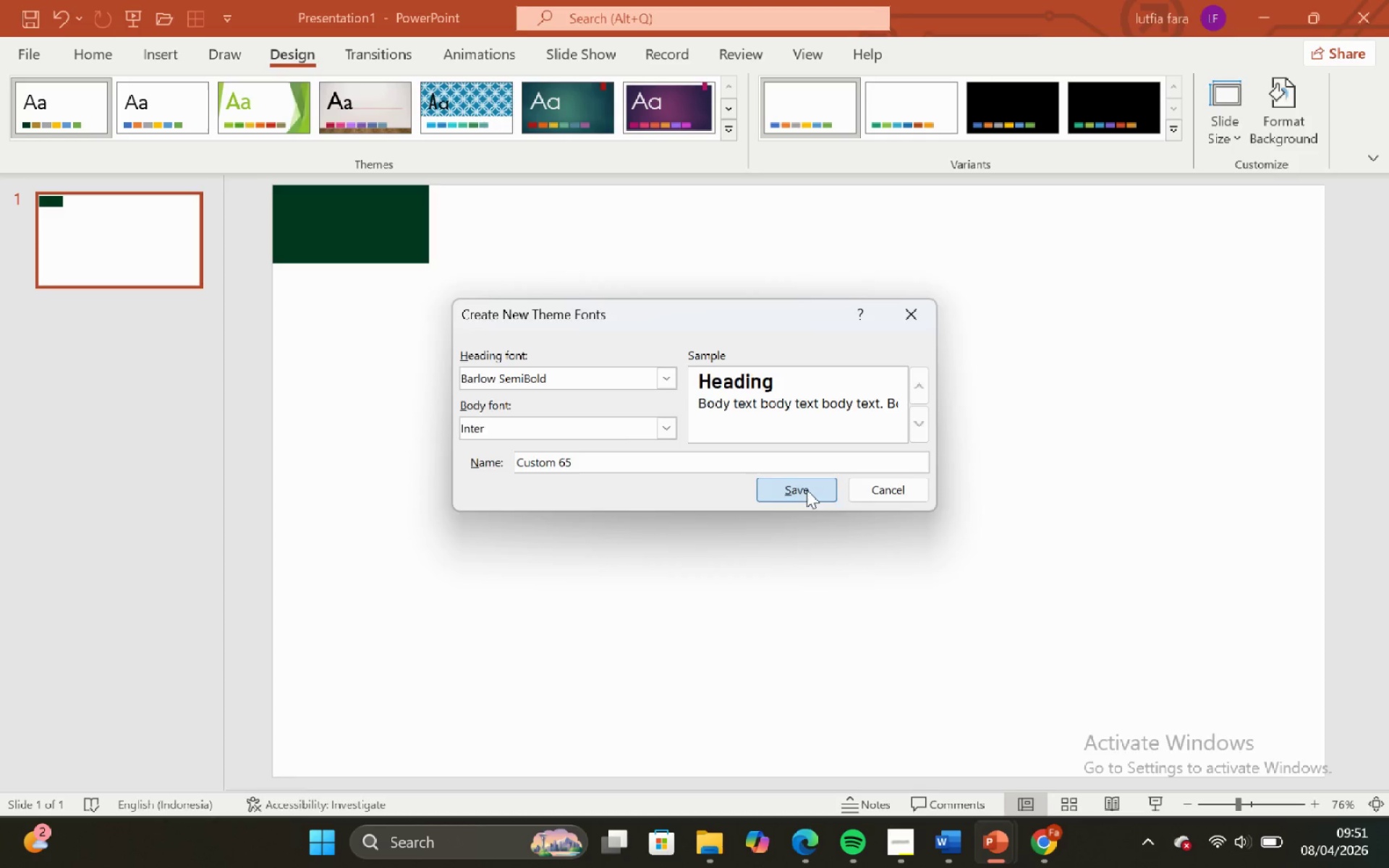 
double_click([687, 469])
 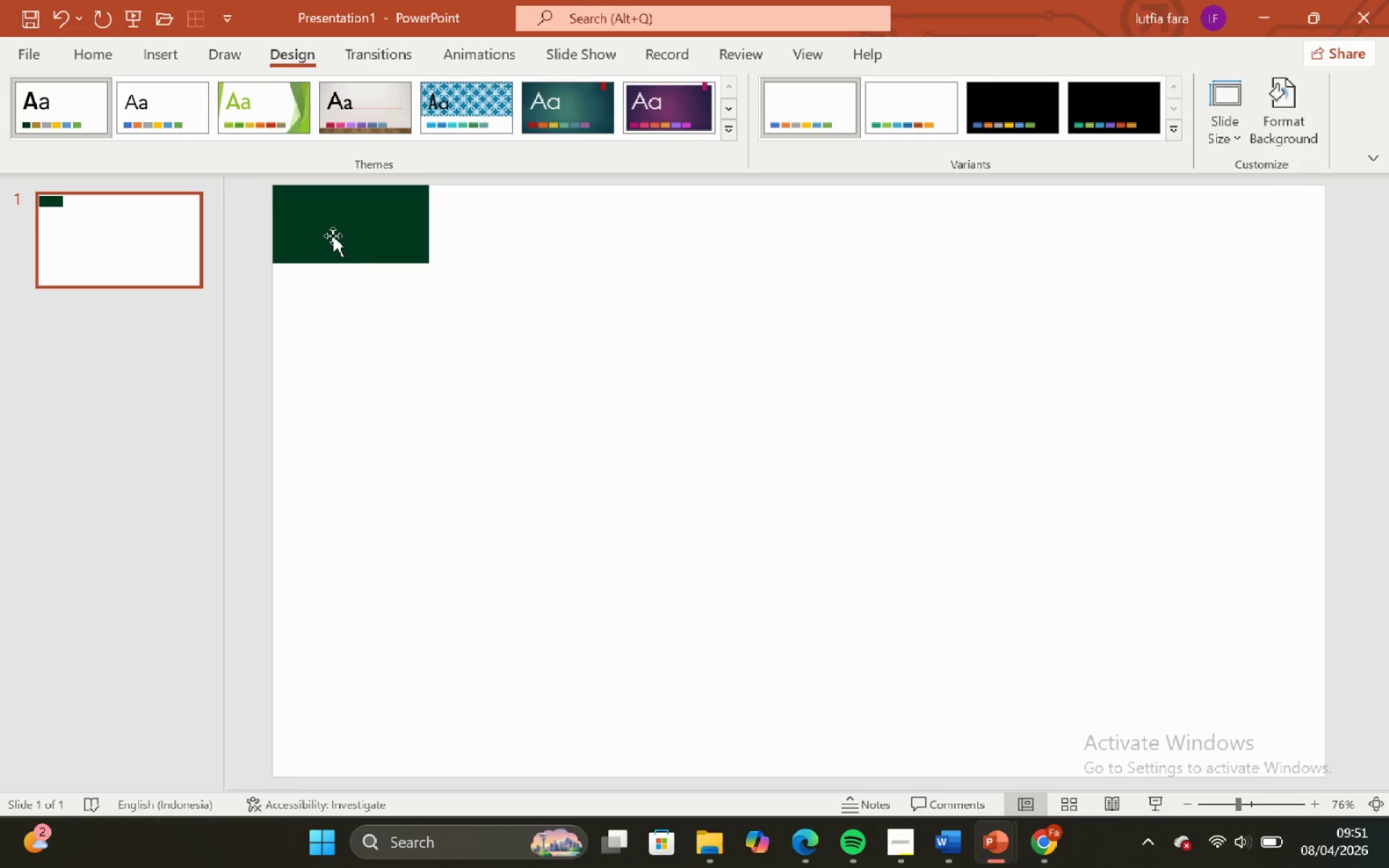 
left_click([333, 234])
 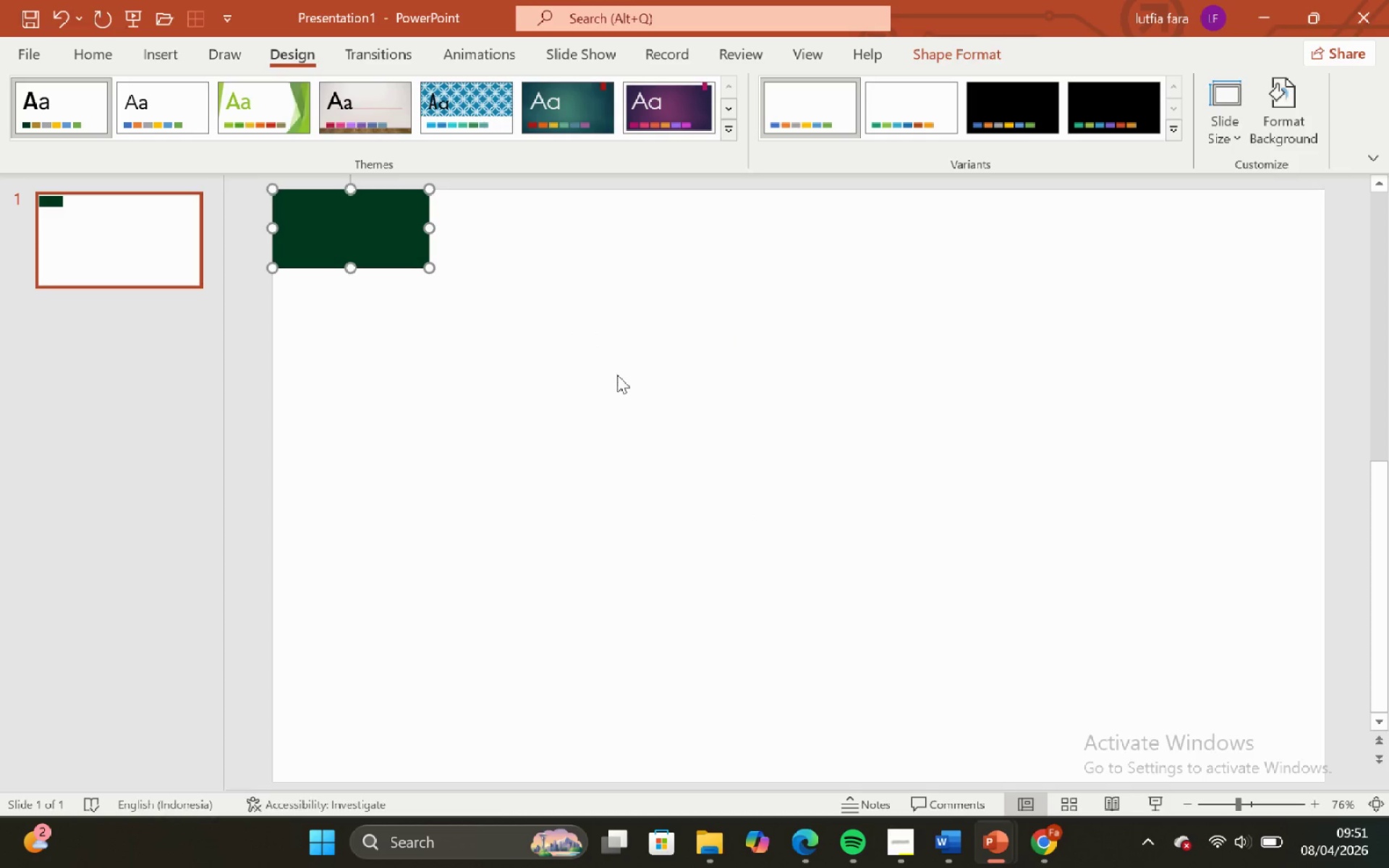 
left_click_drag(start_coordinate=[617, 375], to_coordinate=[611, 366])
 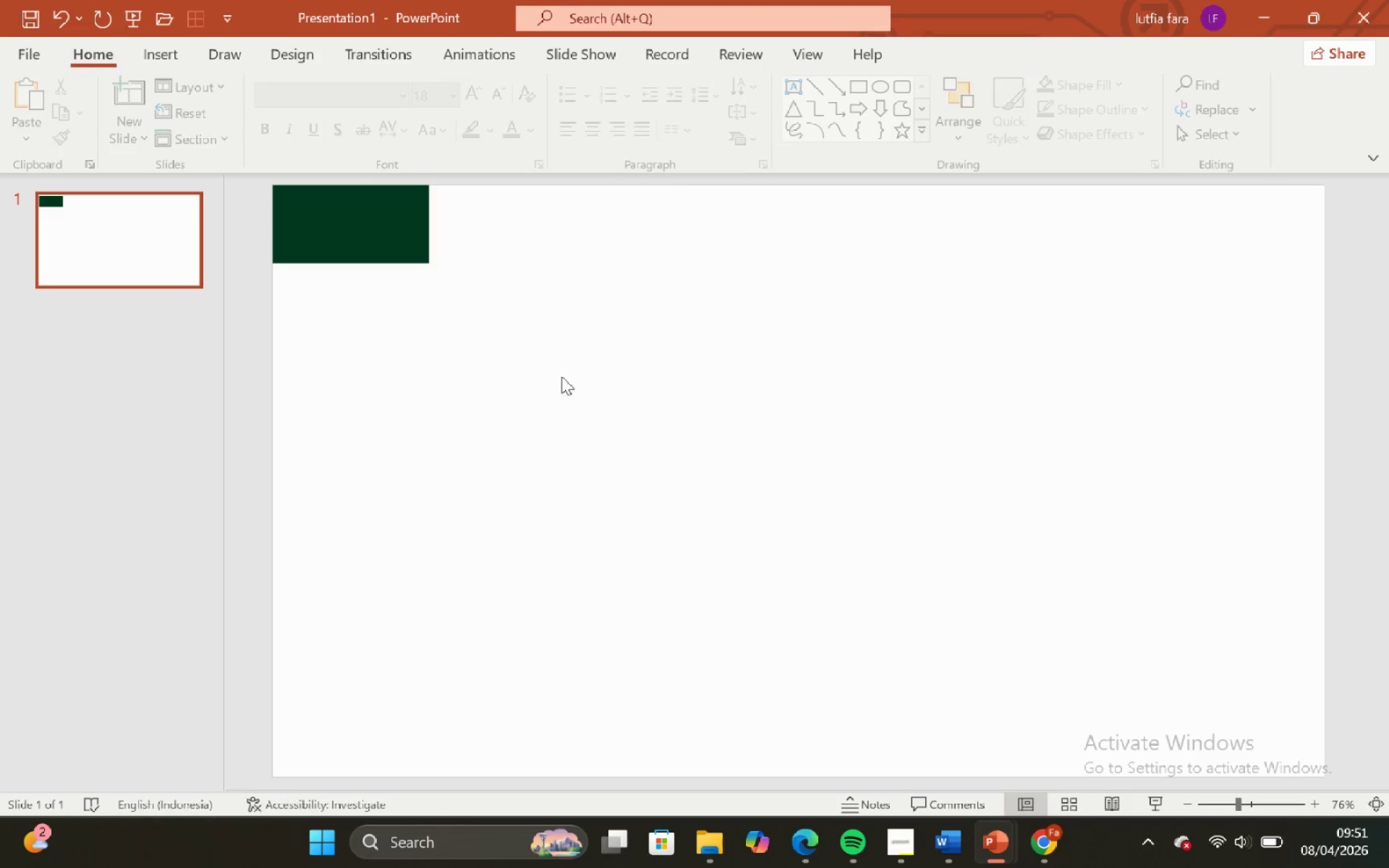 
double_click([670, 435])
 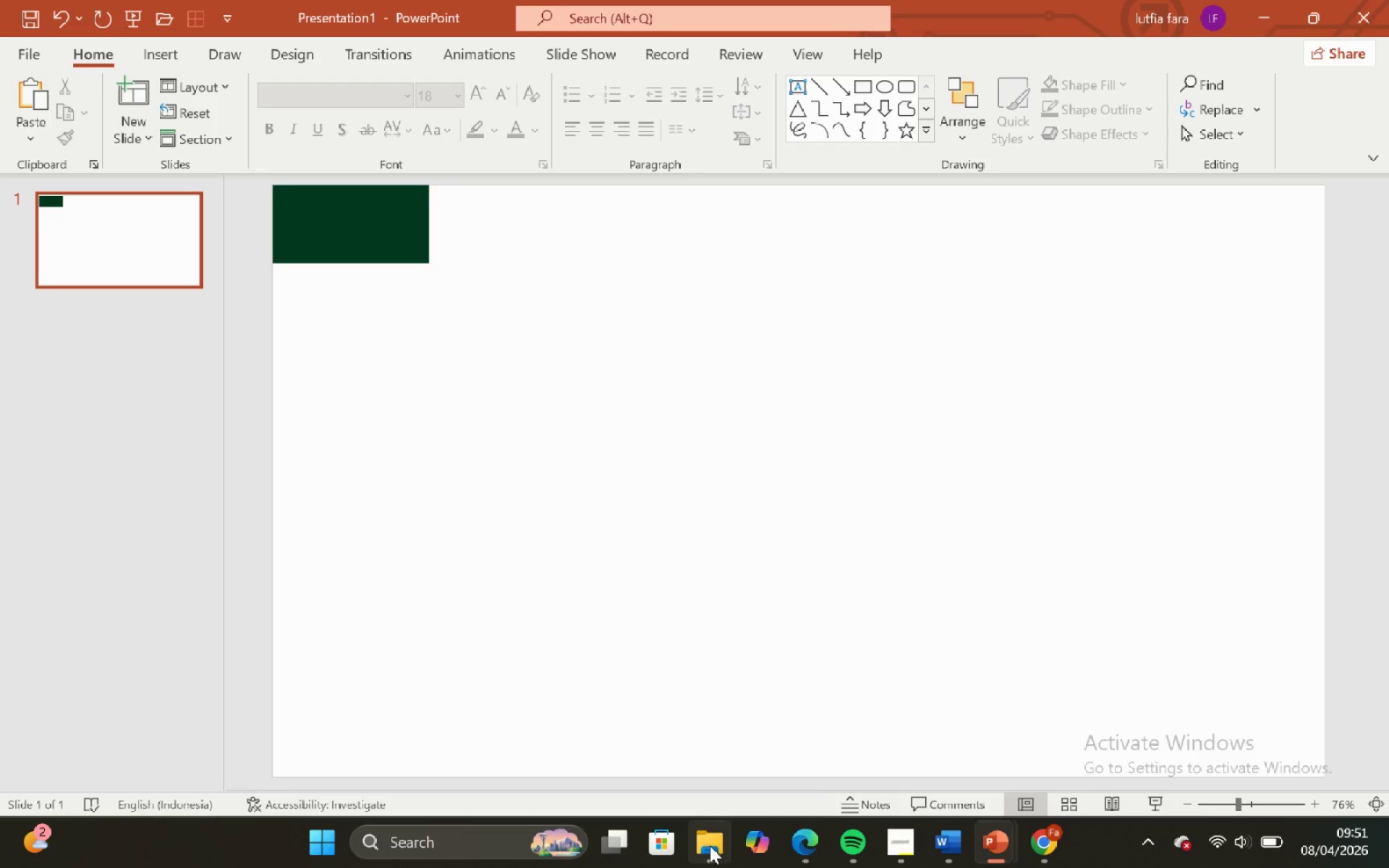 
left_click([710, 846])
 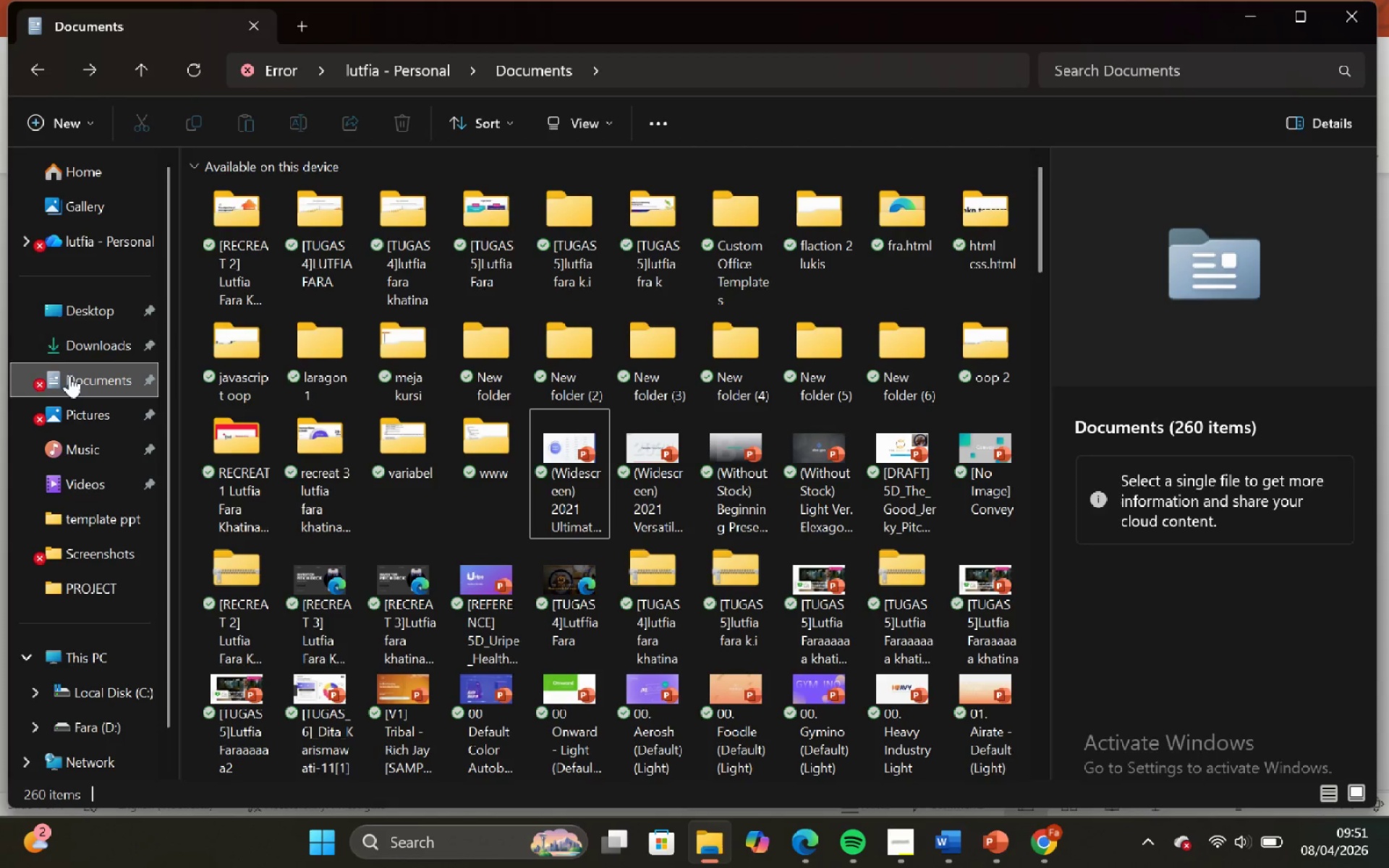 
left_click([49, 356])
 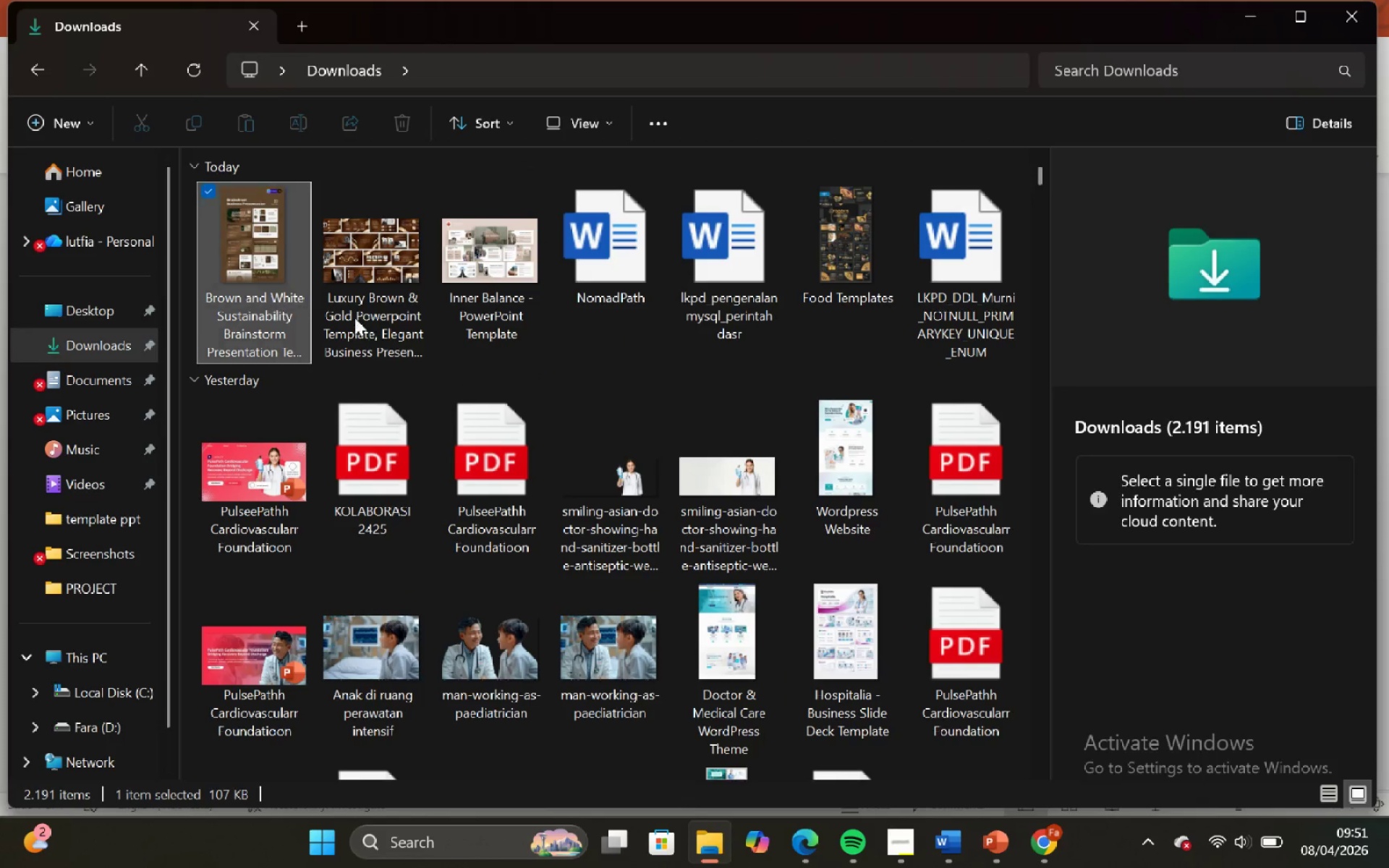 
hold_key(key=ShiftLeft, duration=1.39)
left_click([367, 318])
 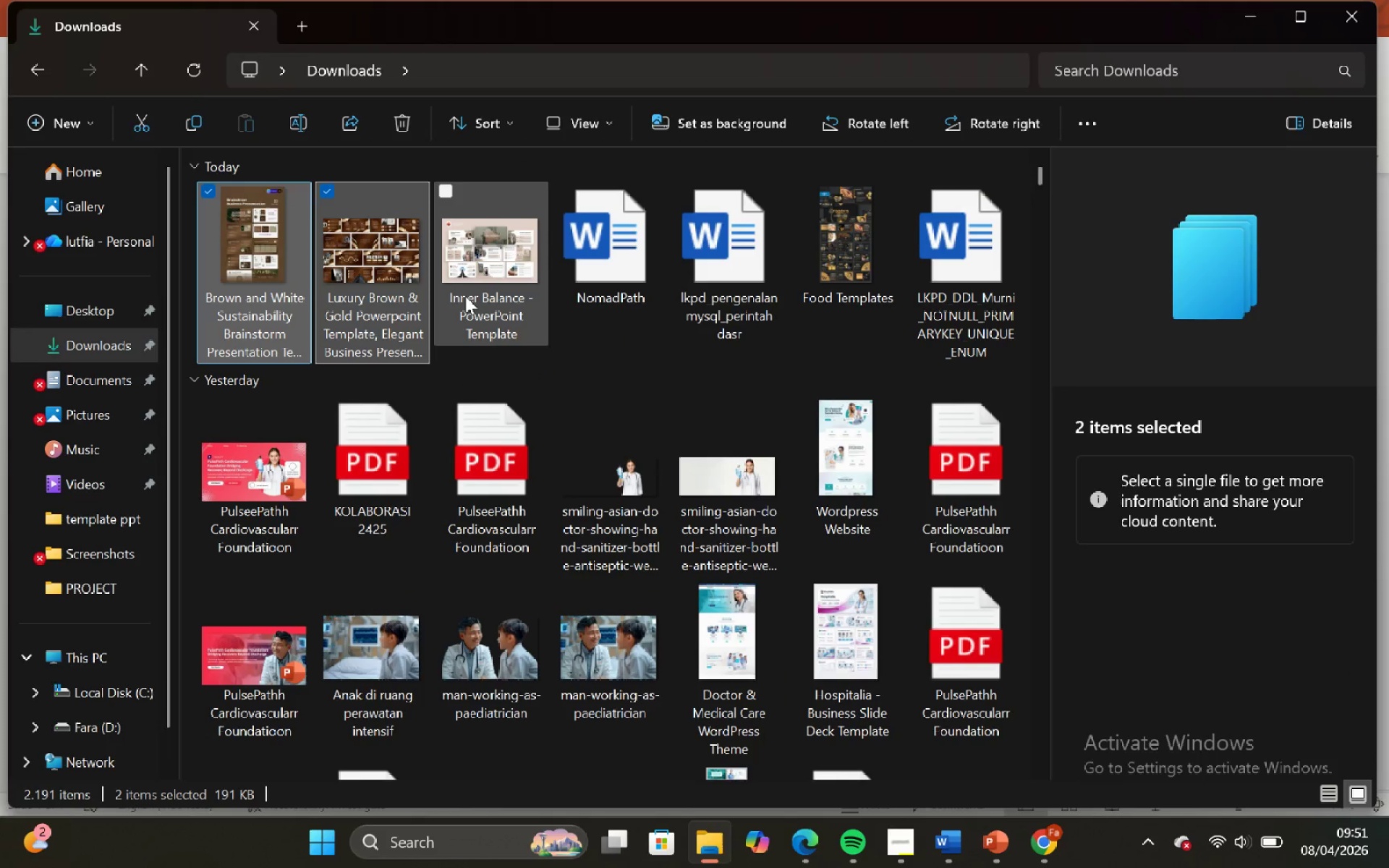 
left_click([465, 296])
 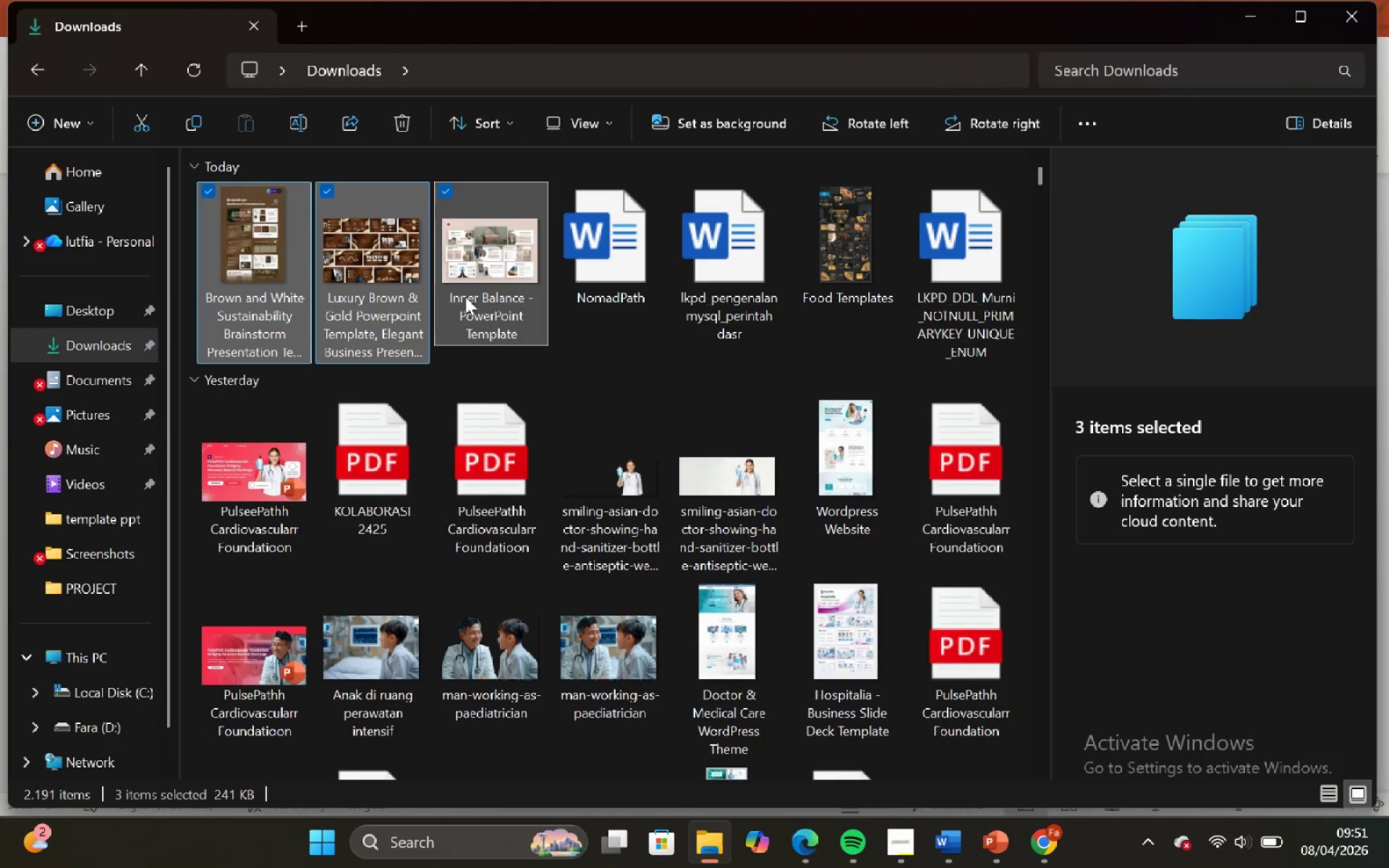 
key(Control+C)
 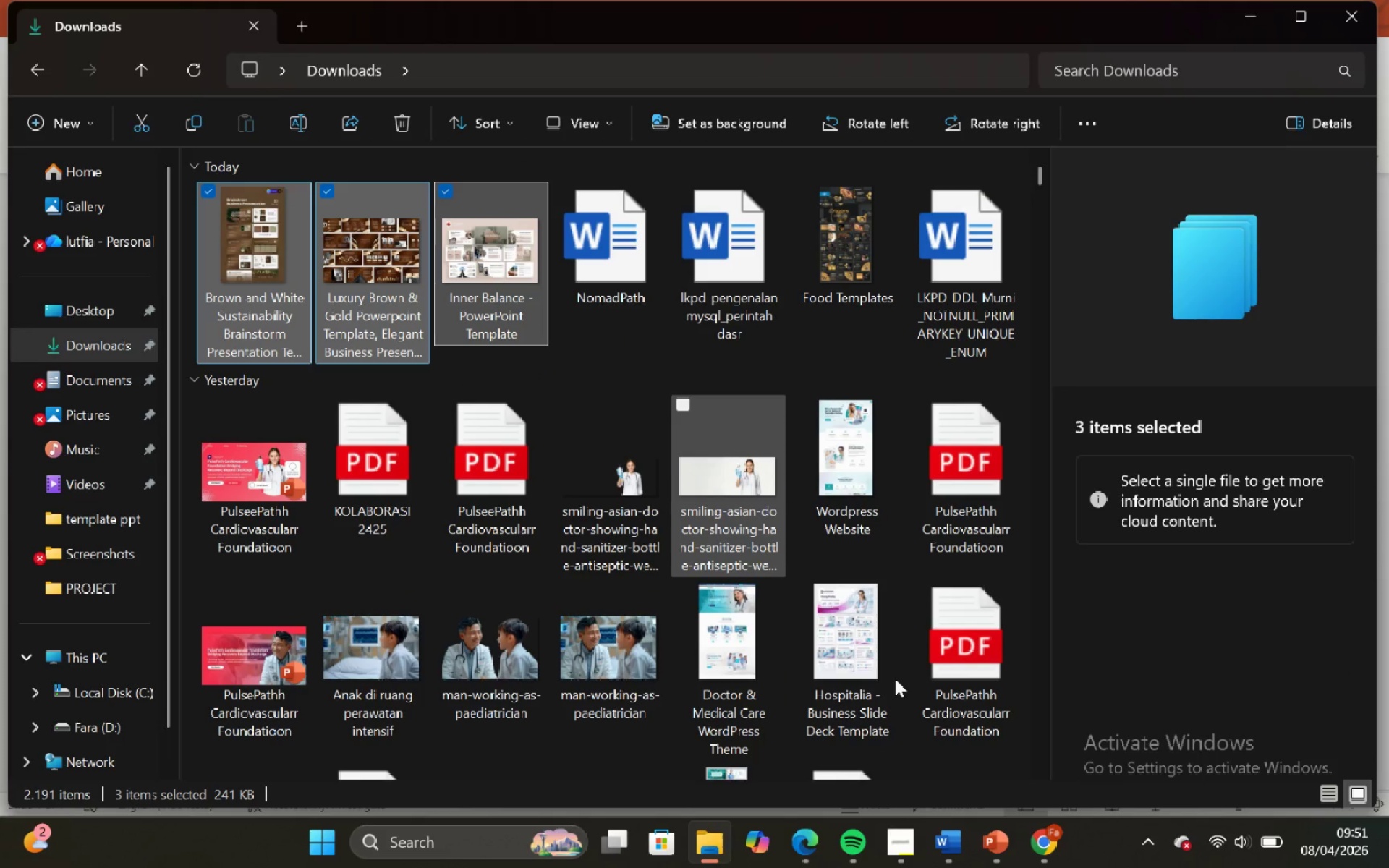 
key(Control+Unknown)
 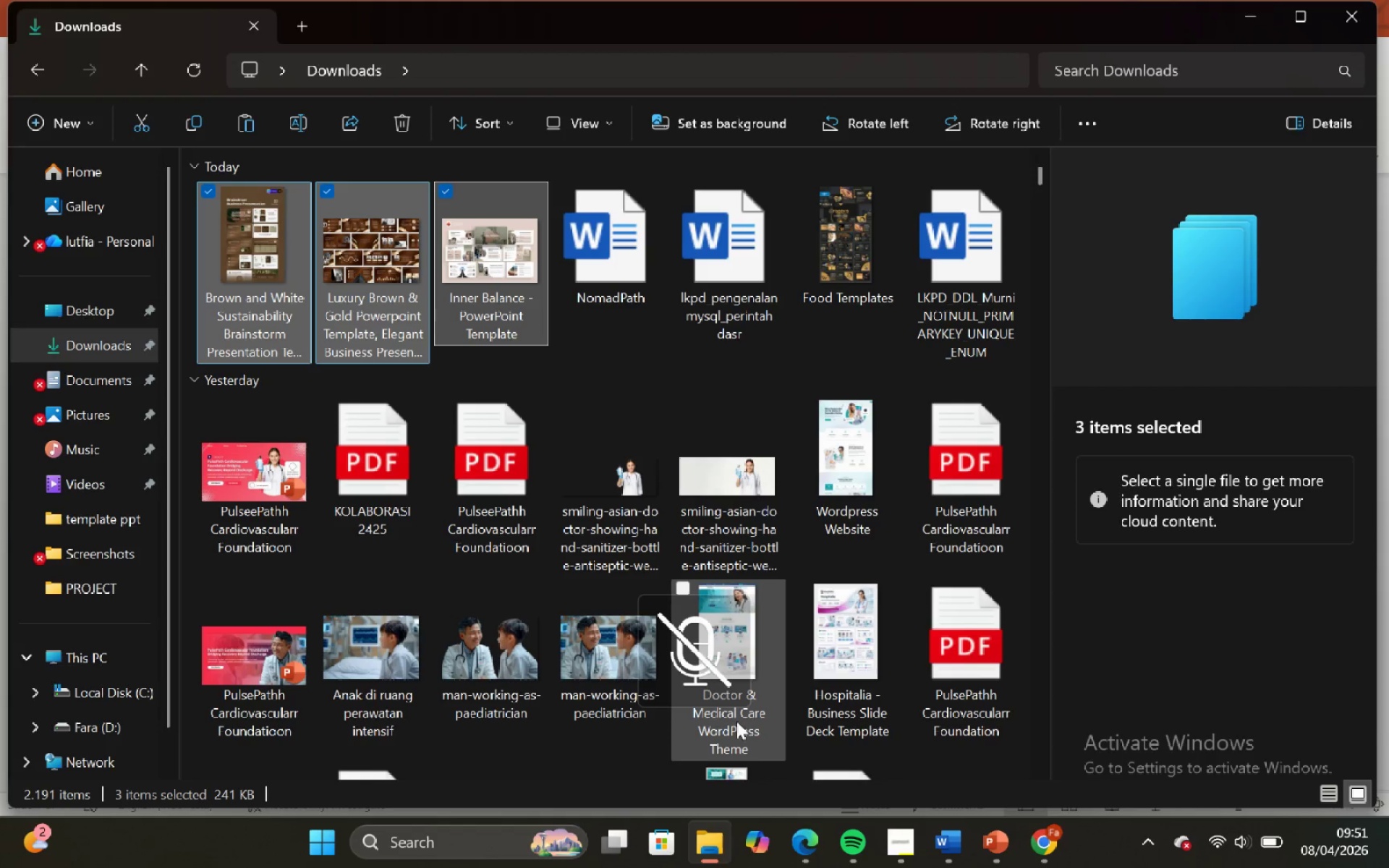 
key(Unknown)
 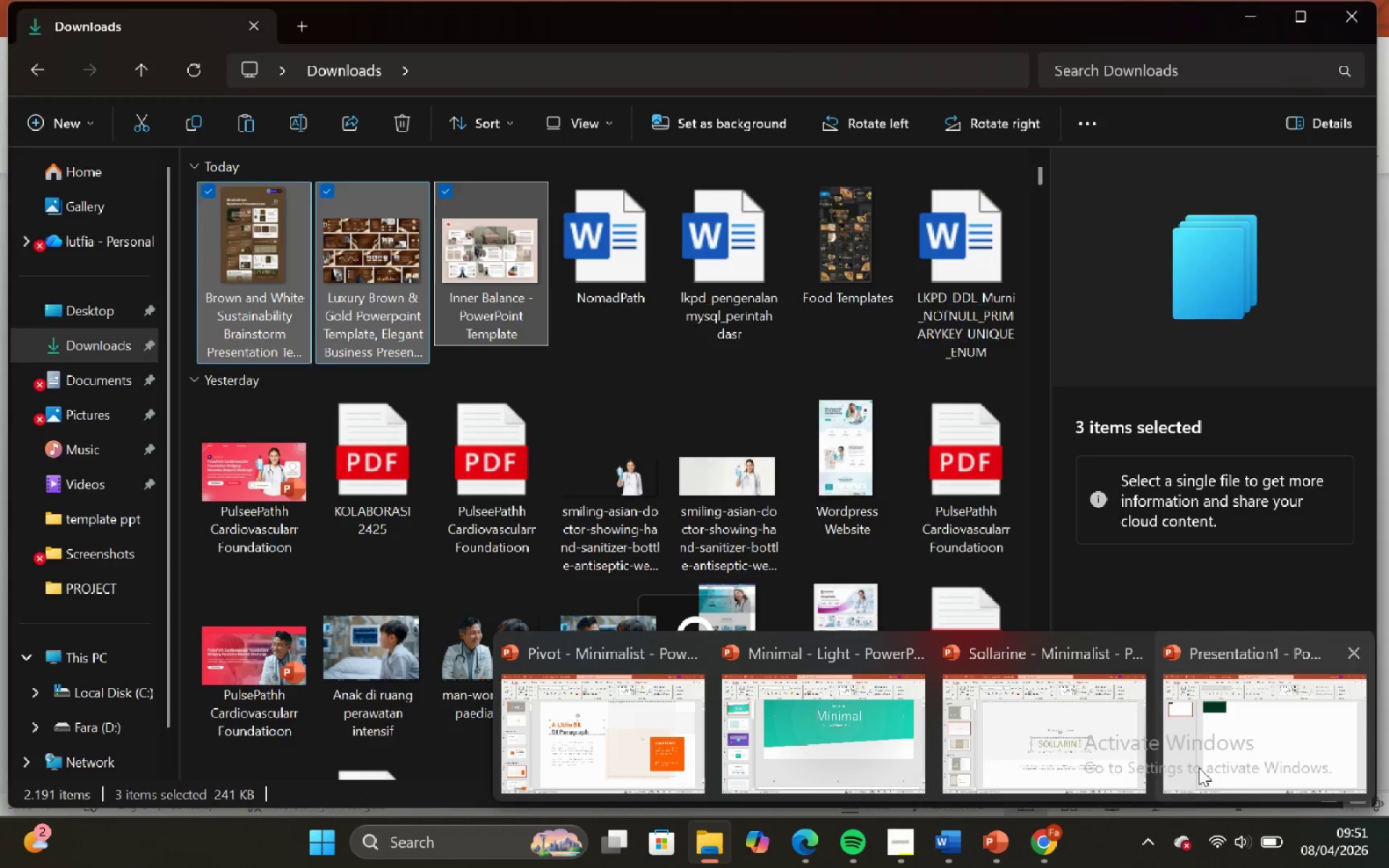 
key(Control+V)
 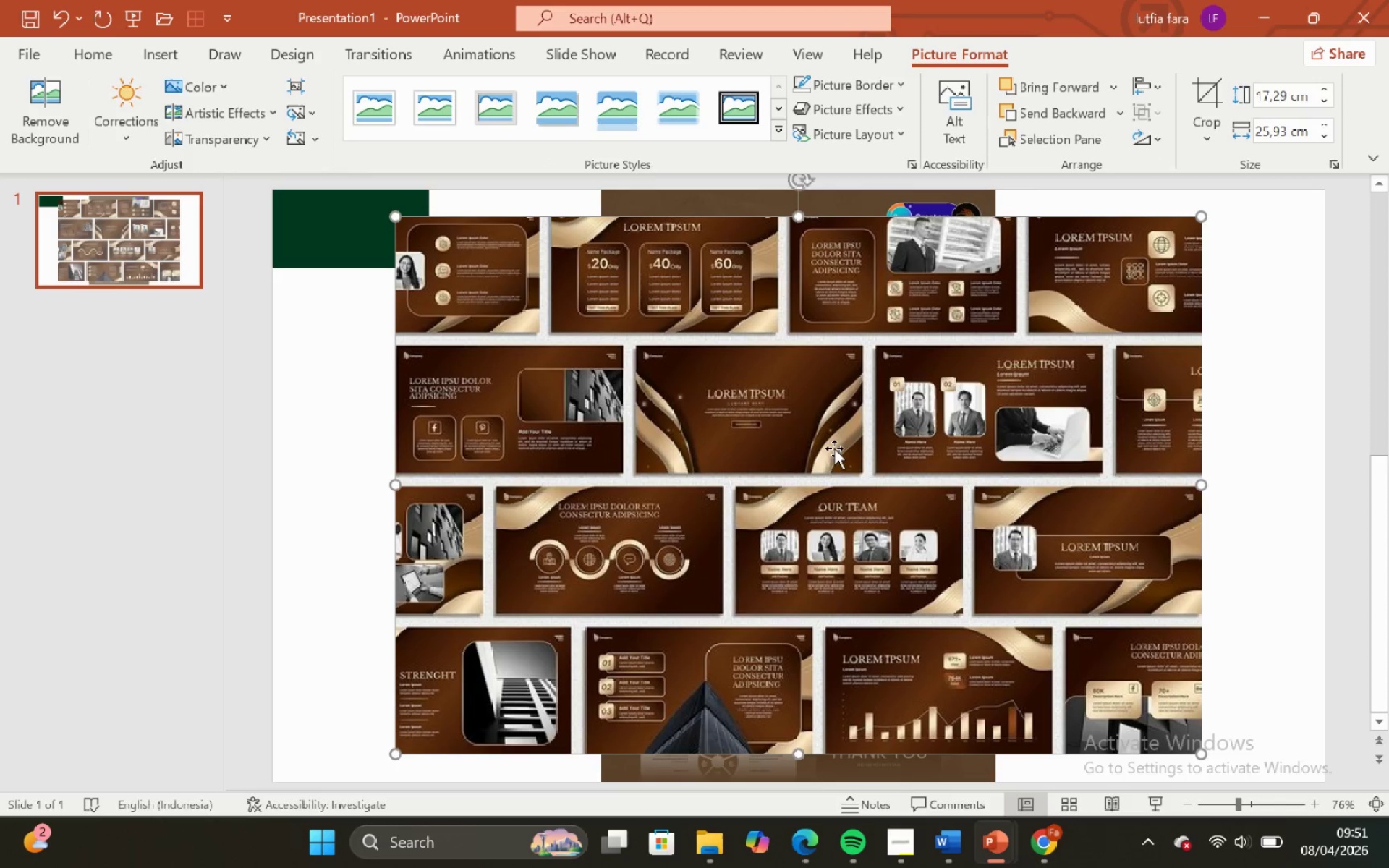 
left_click_drag(start_coordinate=[834, 447], to_coordinate=[701, 407])
 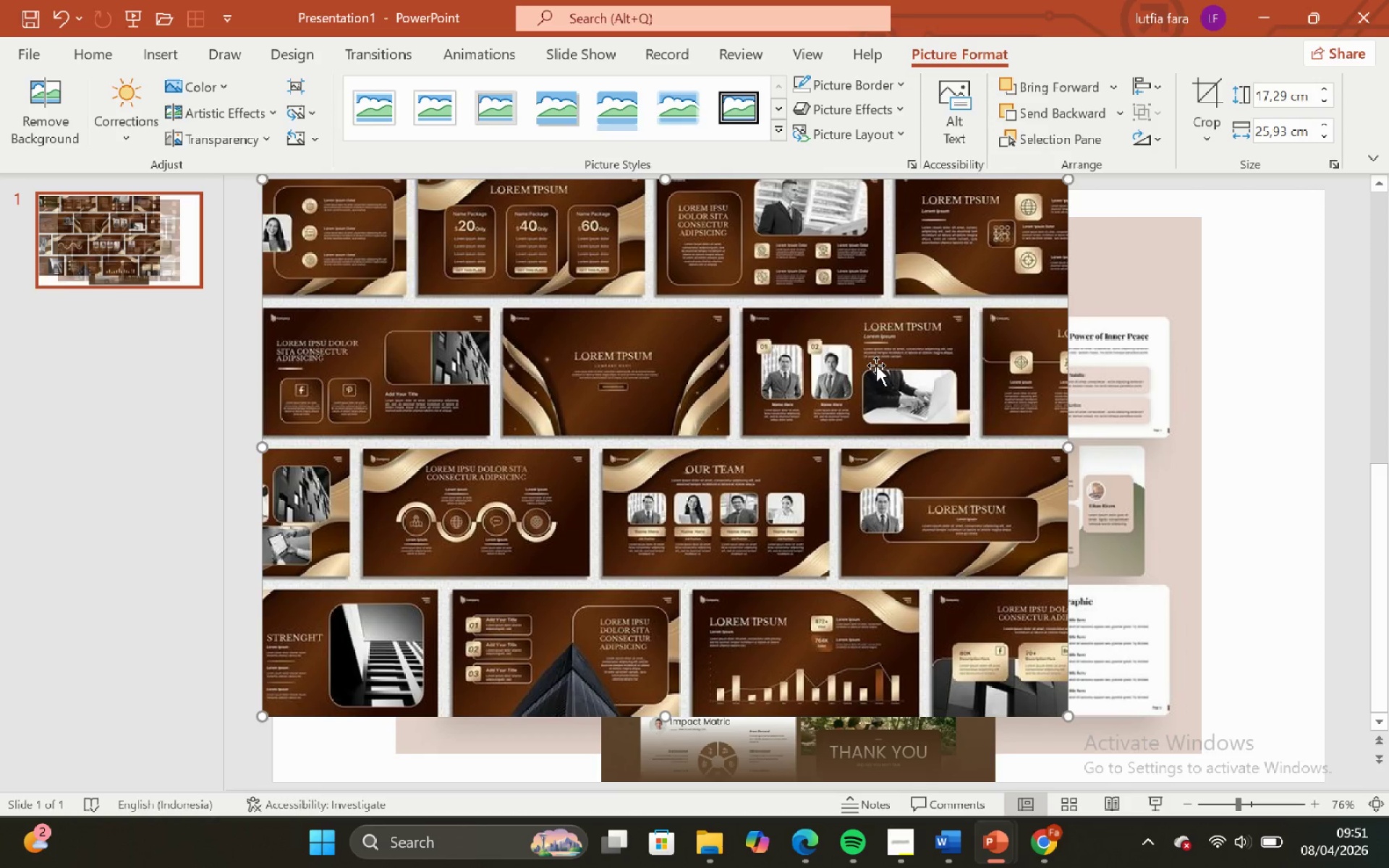 
hold_key(key=ControlLeft, duration=0.55)
hold_key(key=ShiftLeft, duration=2.14)
scroll: coordinate [876, 365], scroll_direction: down, amount: 2.0
 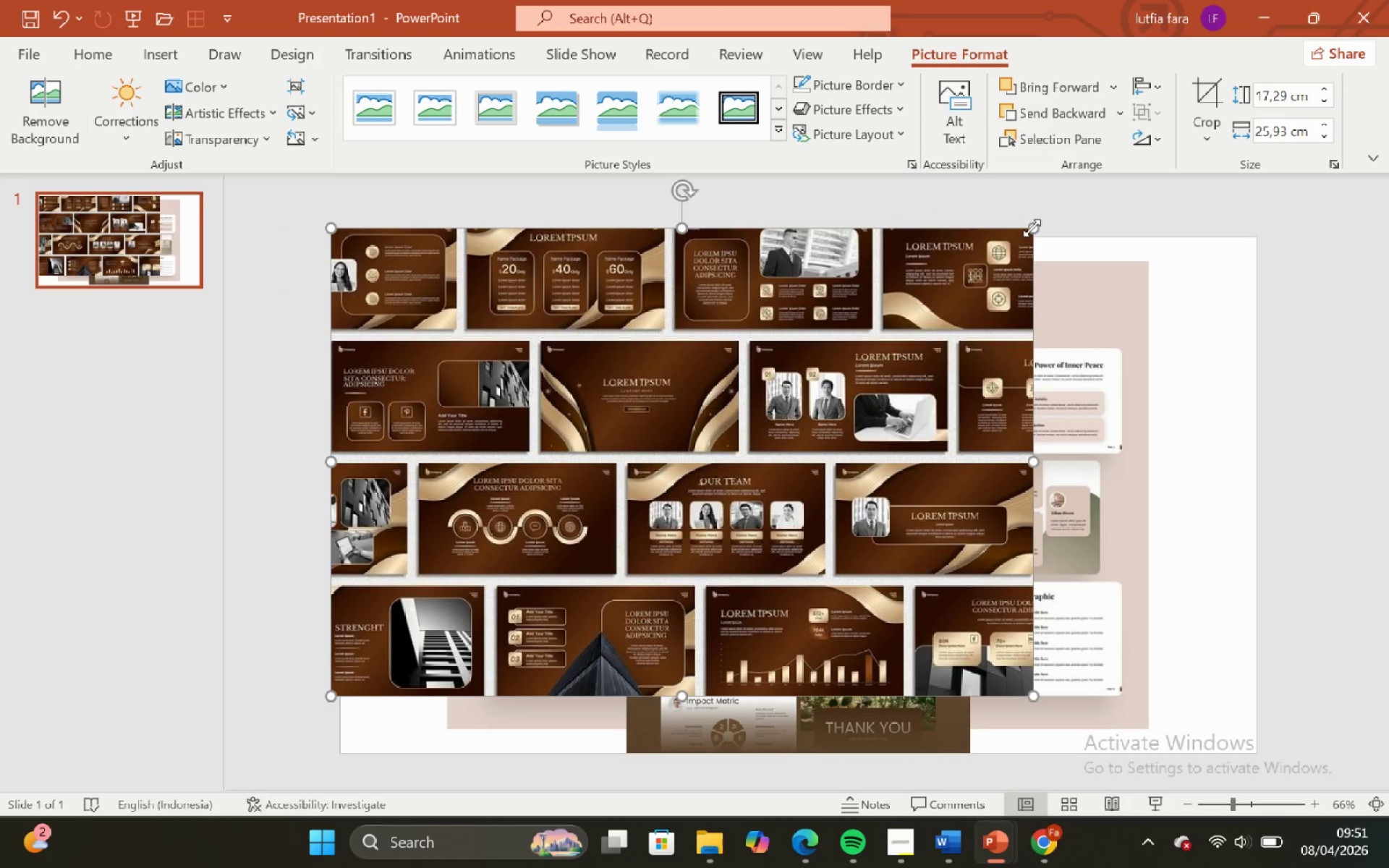 
left_click_drag(start_coordinate=[1032, 228], to_coordinate=[695, 440])
 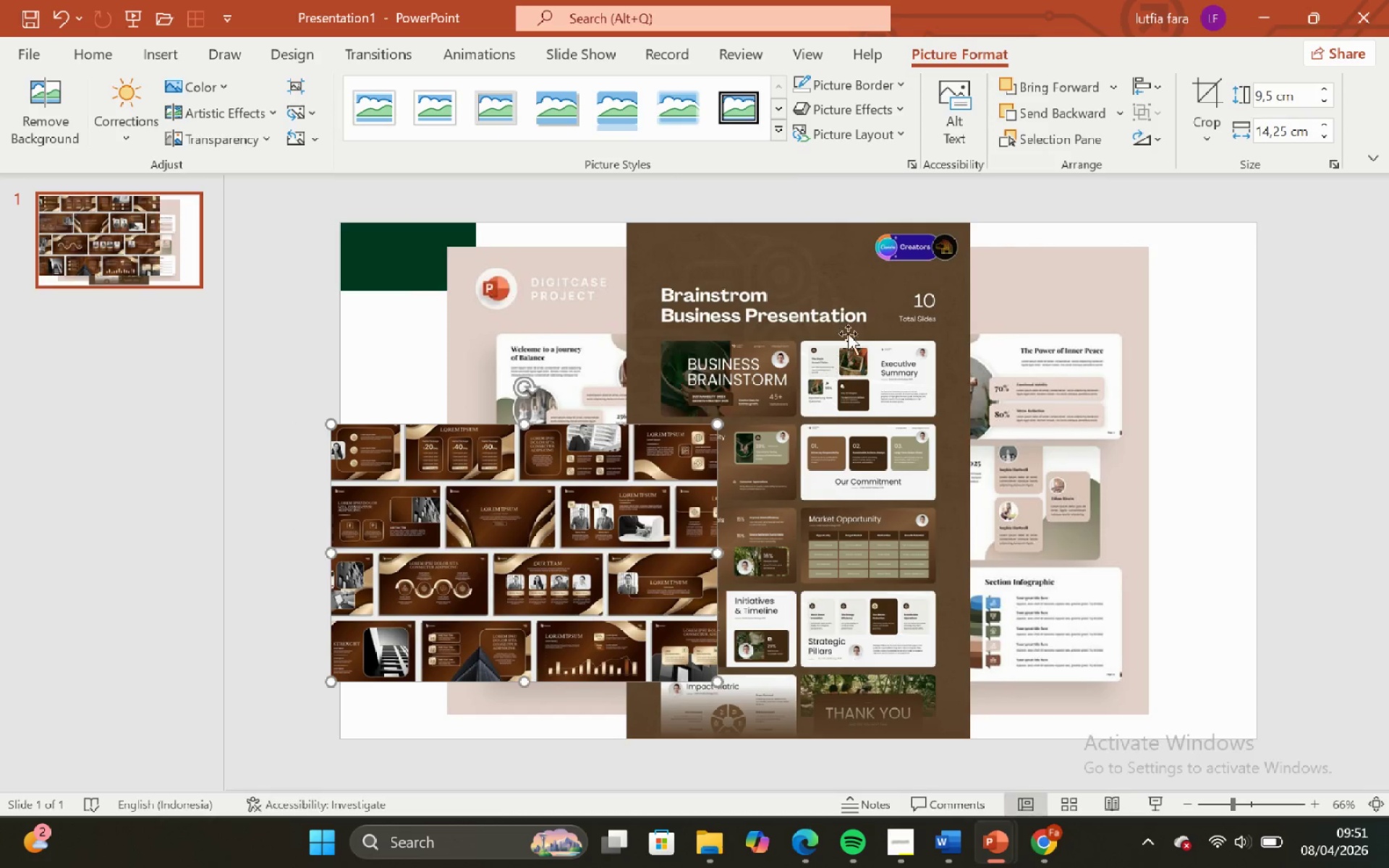 
left_click([848, 333])
 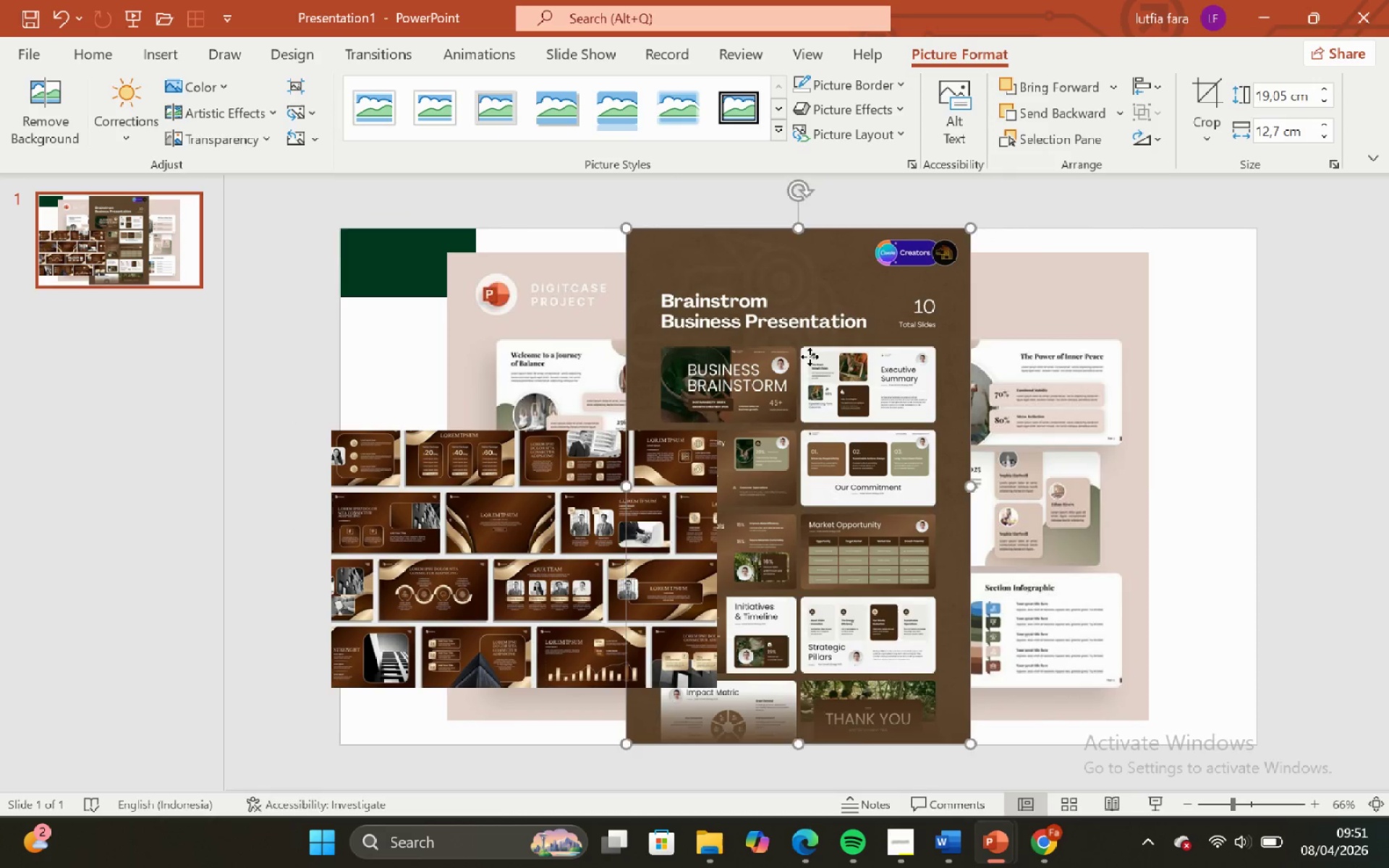 
left_click_drag(start_coordinate=[810, 357], to_coordinate=[1114, 346])
 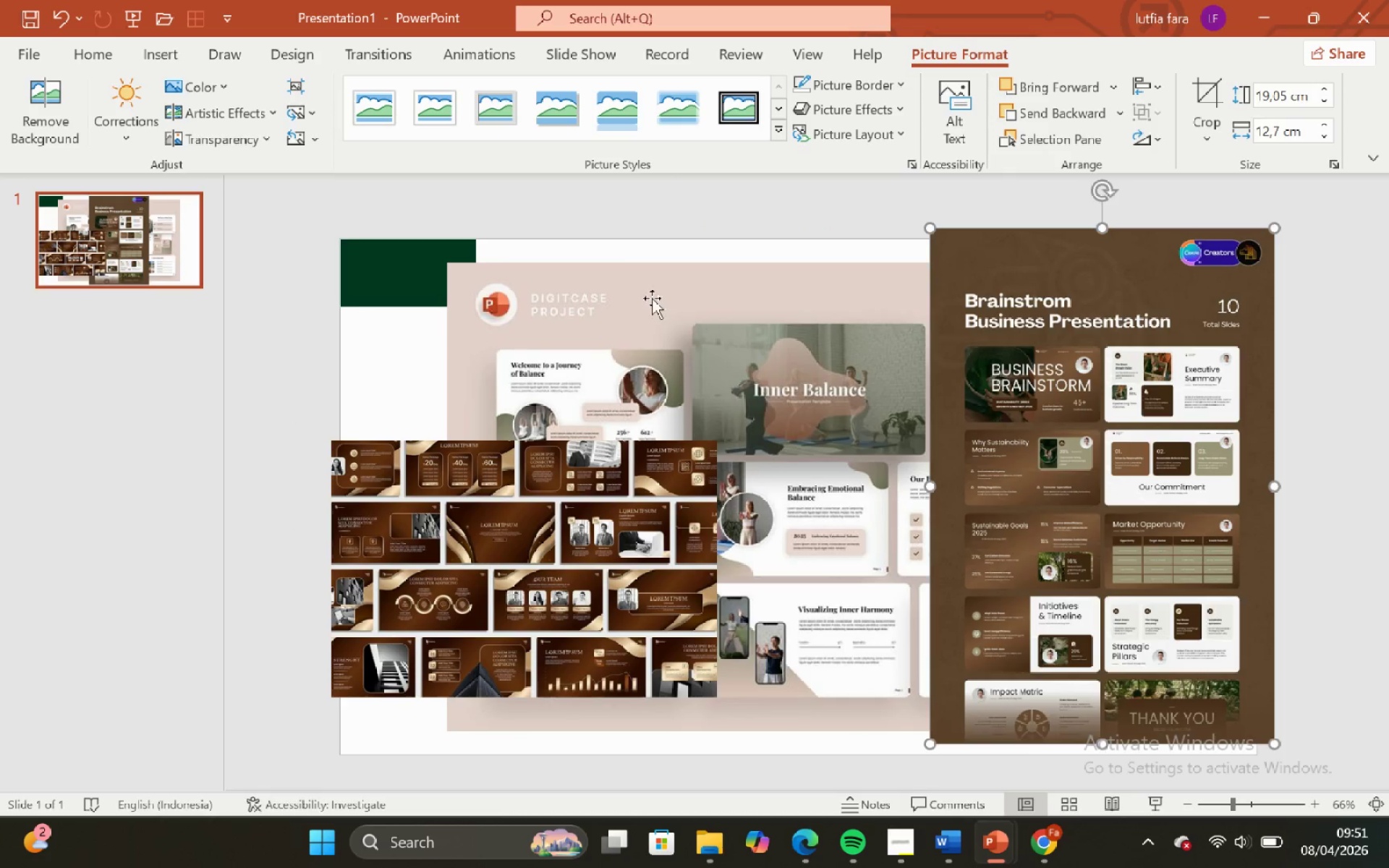 
left_click([651, 298])
 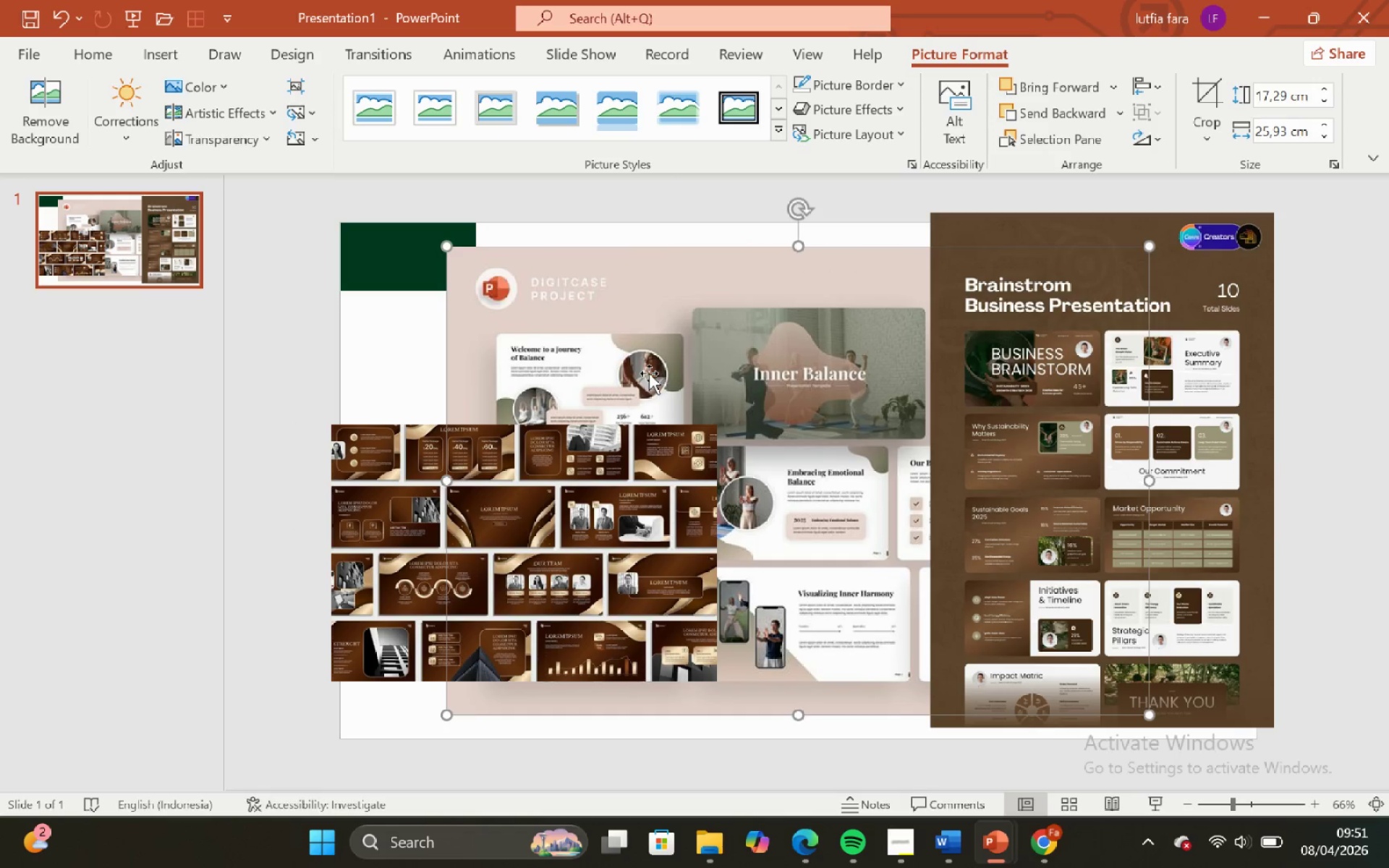 
left_click_drag(start_coordinate=[647, 372], to_coordinate=[673, 417])
 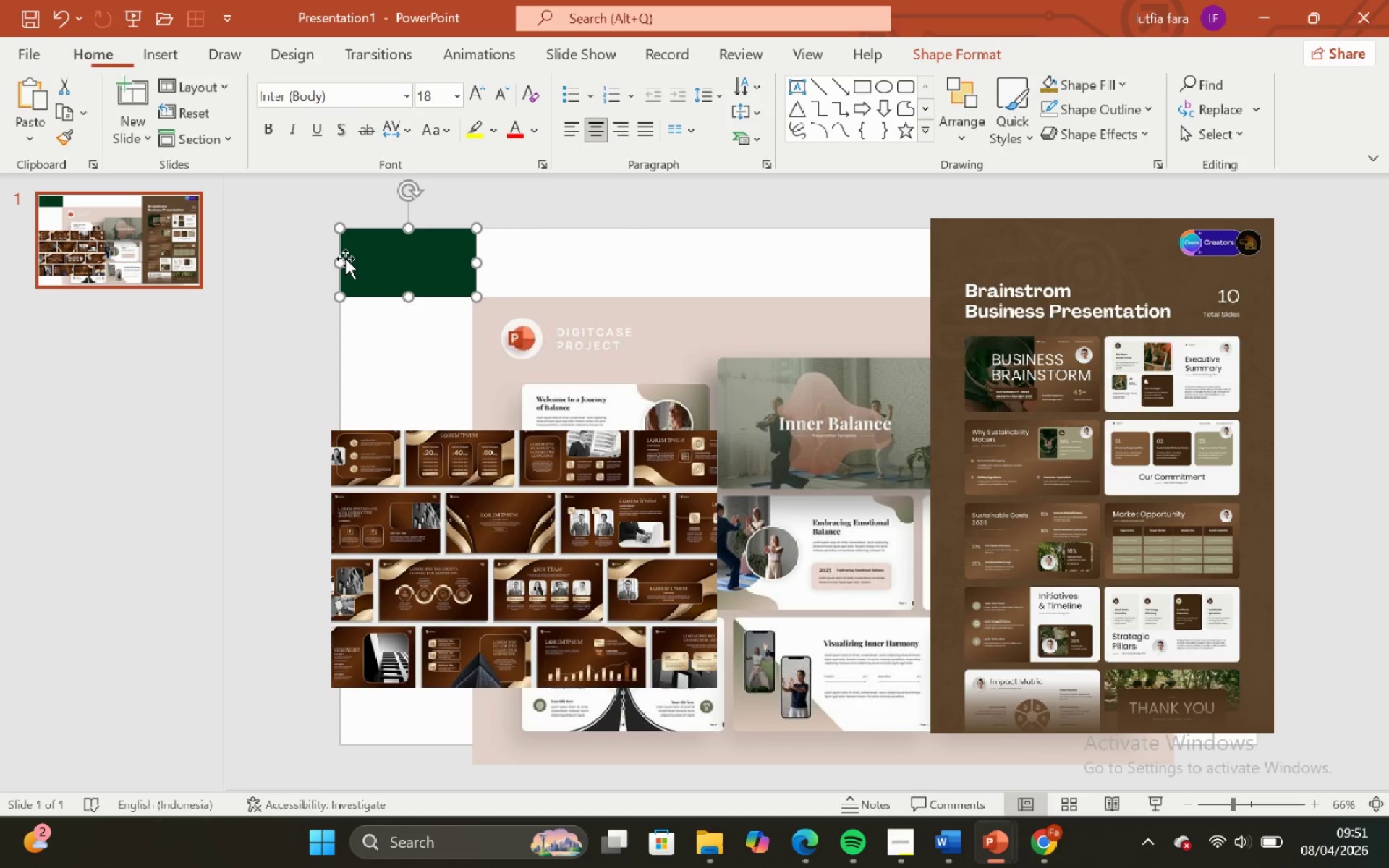 
key(Backspace)
 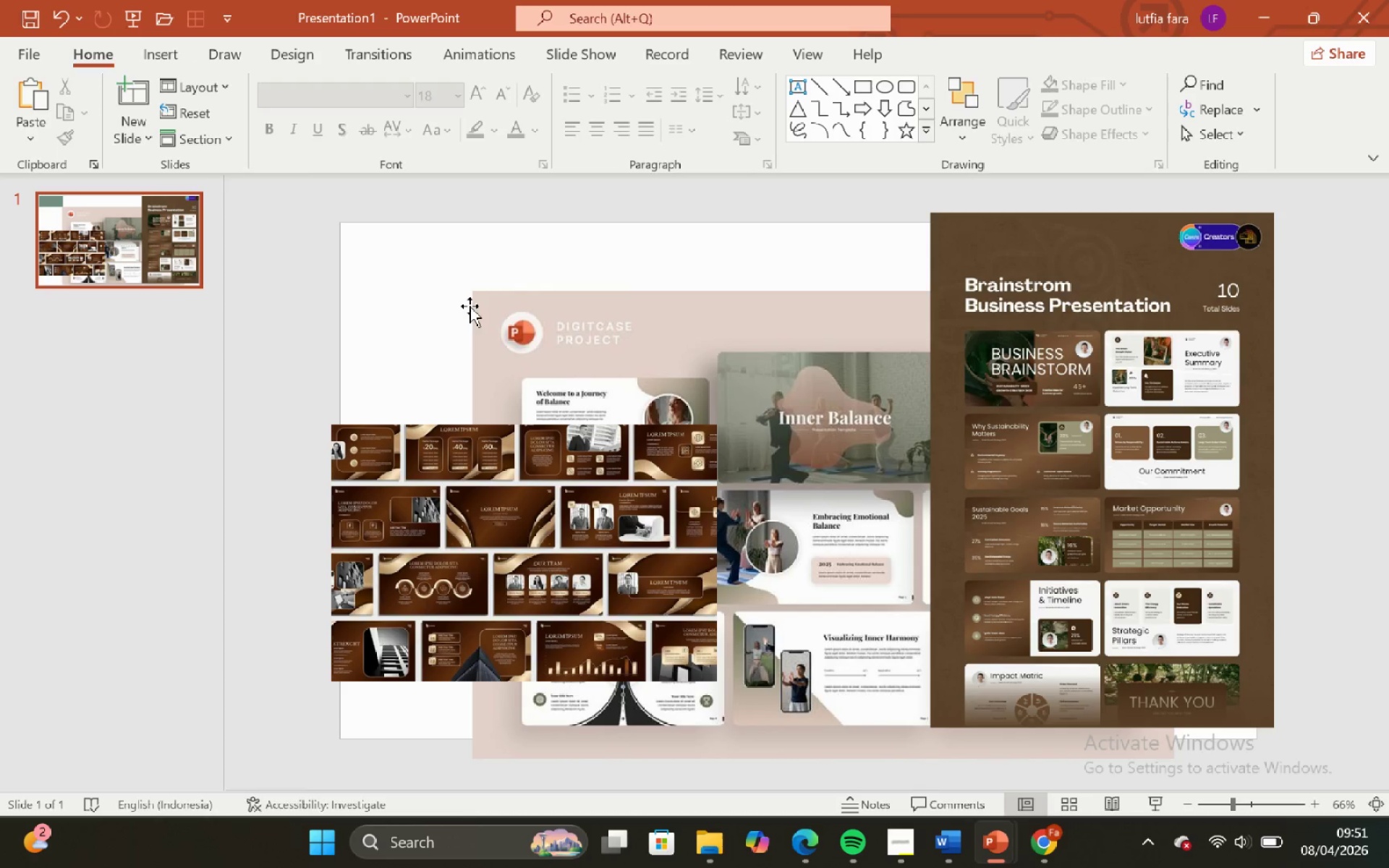 
left_click([470, 306])
 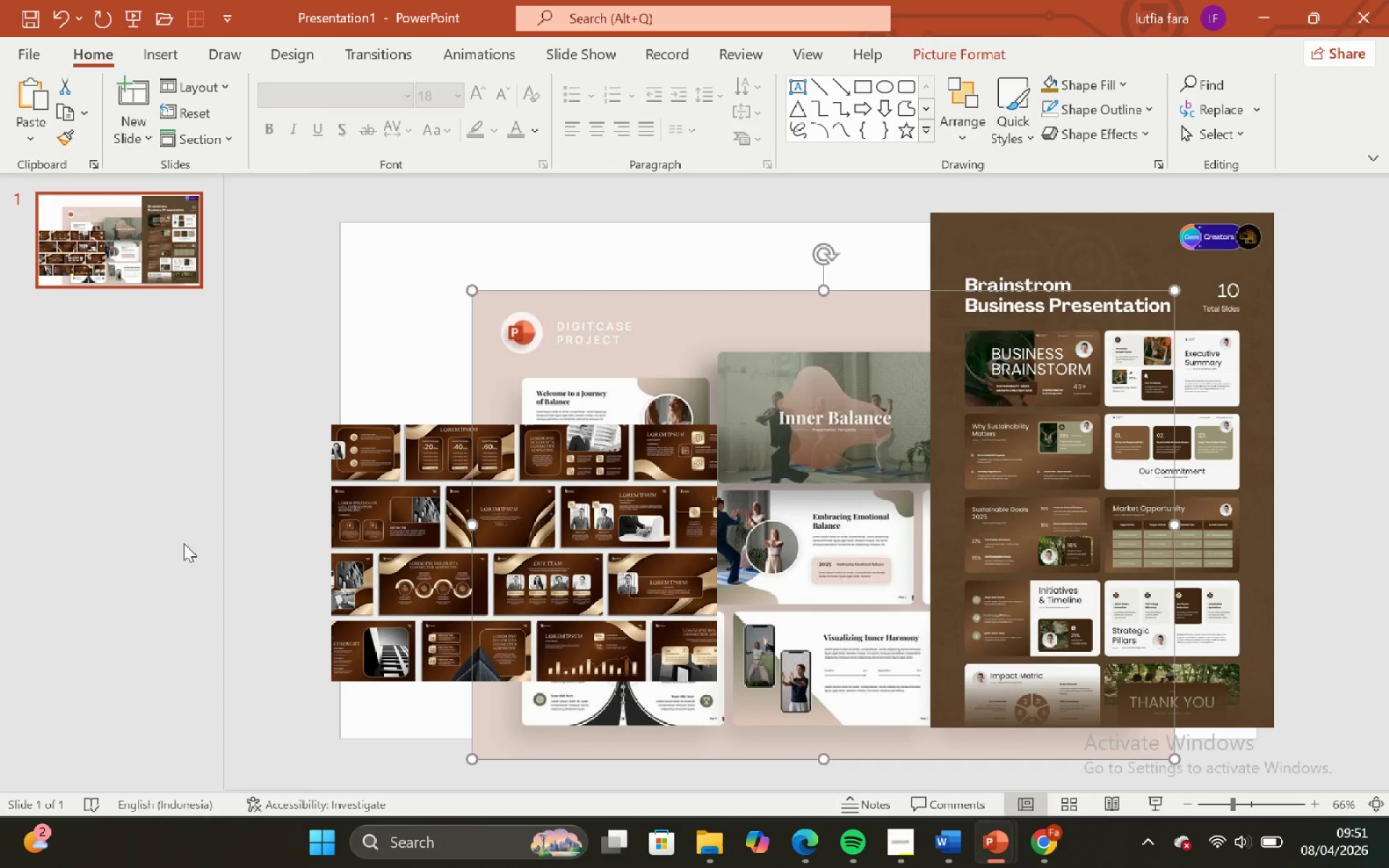 
left_click_drag(start_coordinate=[168, 542], to_coordinate=[183, 532])
 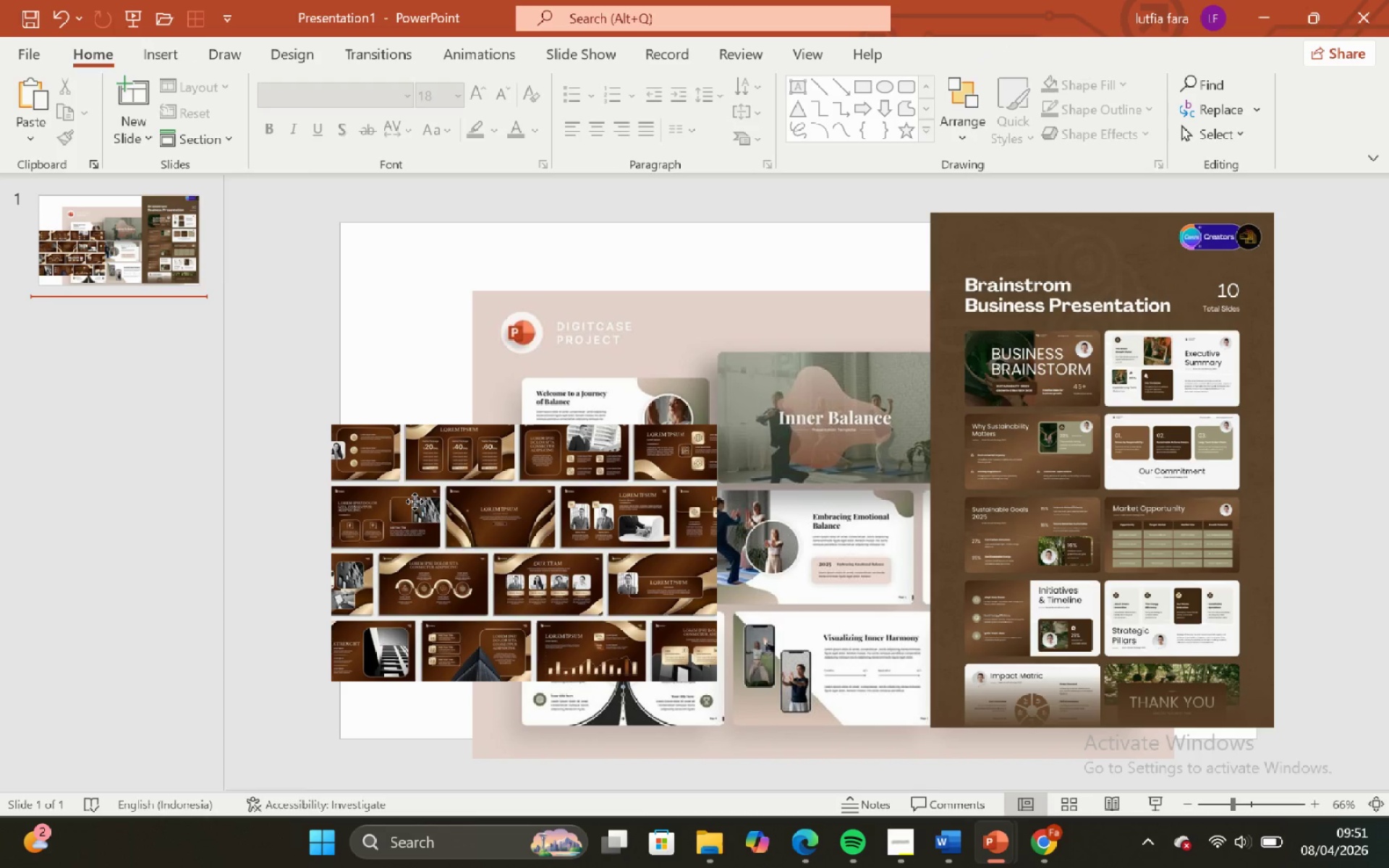 
double_click([415, 501])
 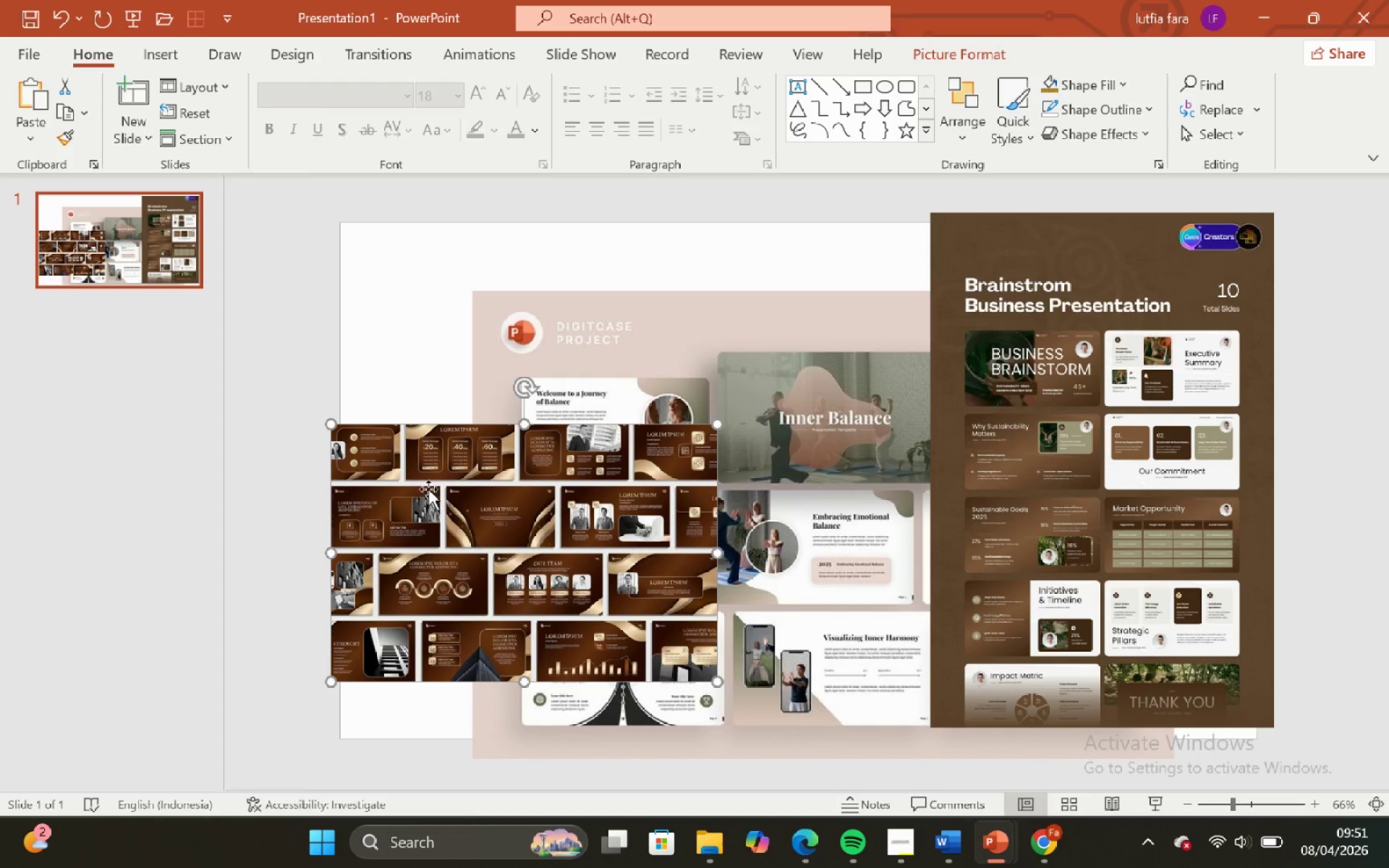 
left_click_drag(start_coordinate=[432, 486], to_coordinate=[438, 551])
 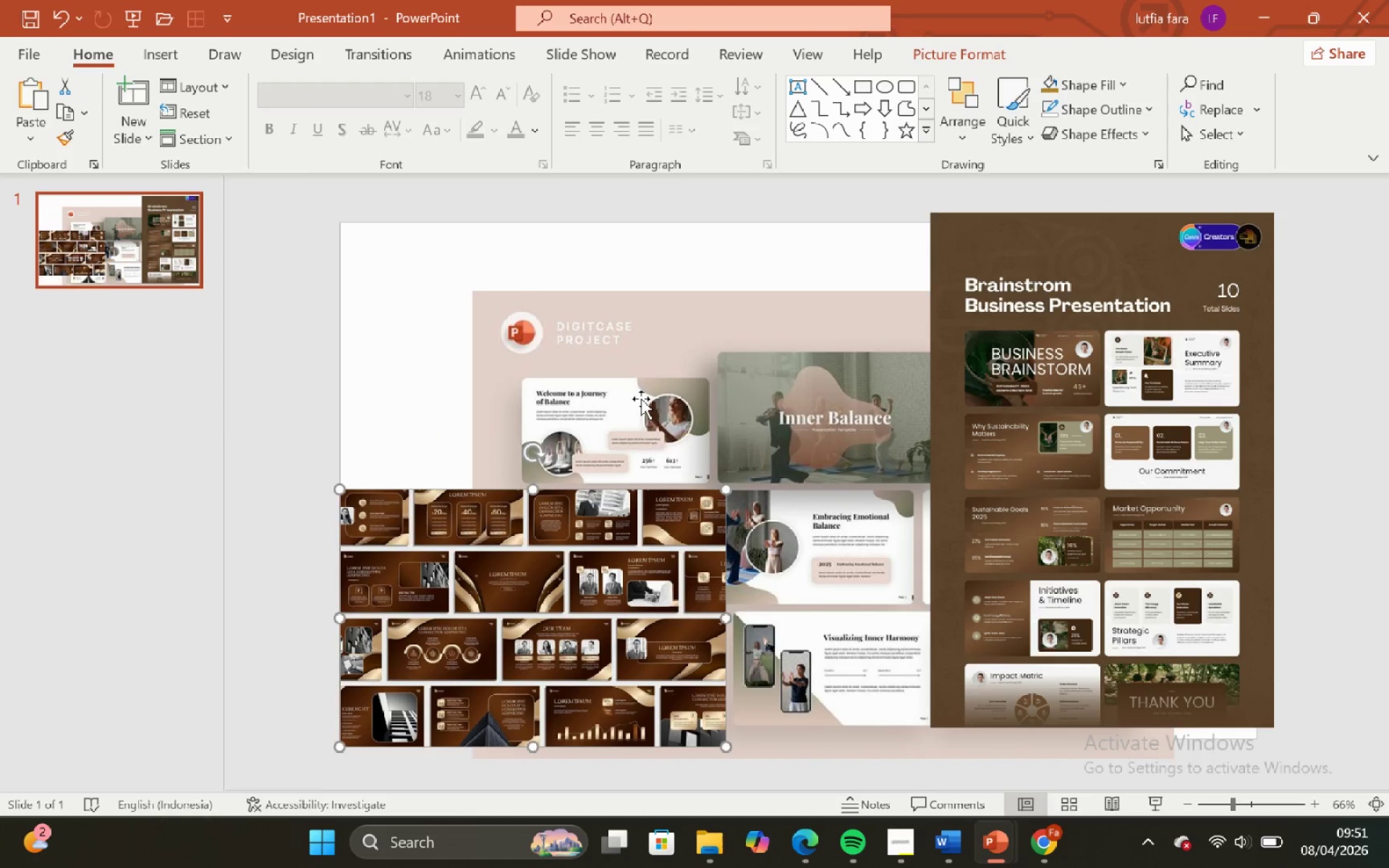 
left_click([641, 399])
 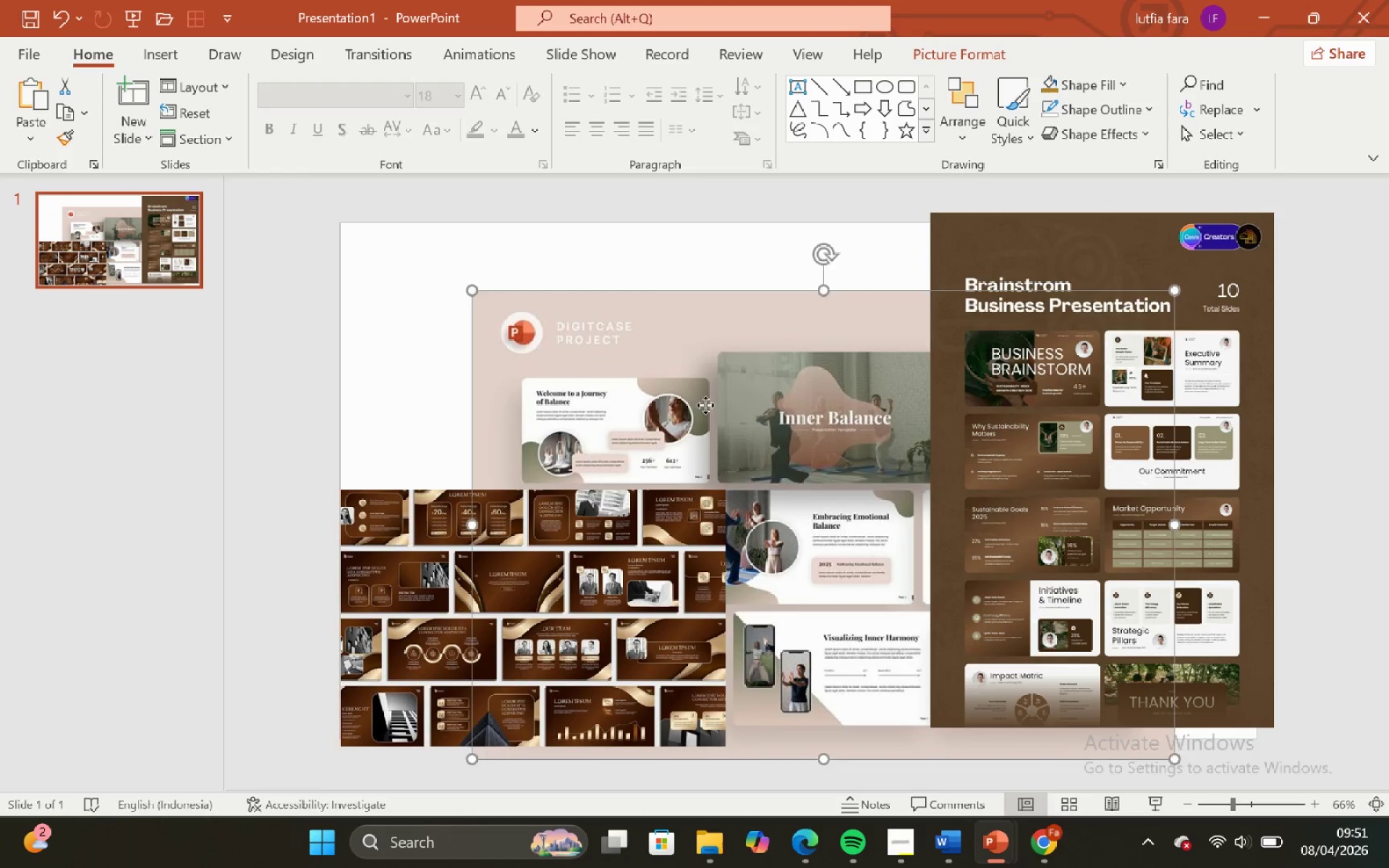 
left_click_drag(start_coordinate=[705, 405], to_coordinate=[428, 222])
 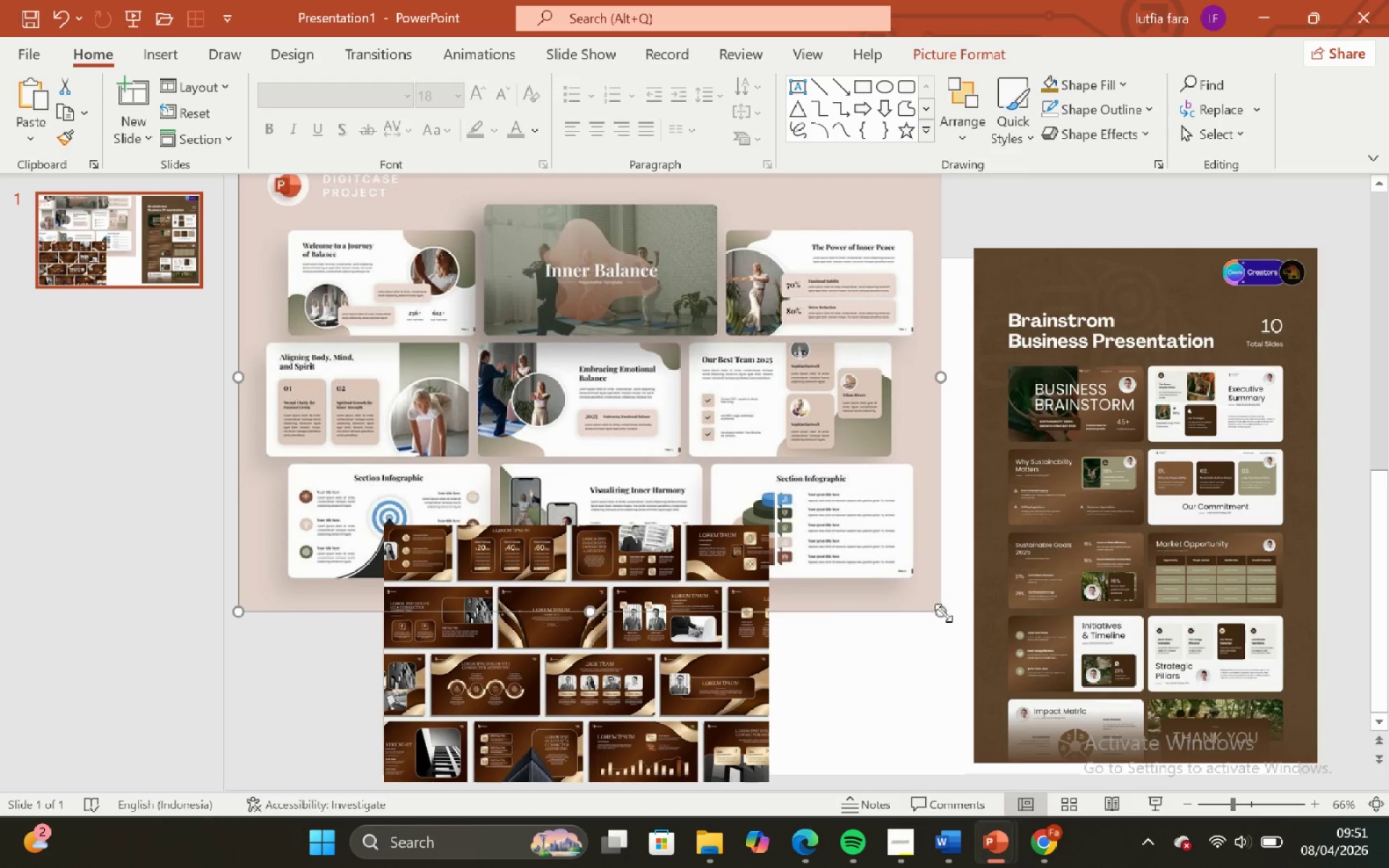 
left_click_drag(start_coordinate=[943, 613], to_coordinate=[600, 357])
 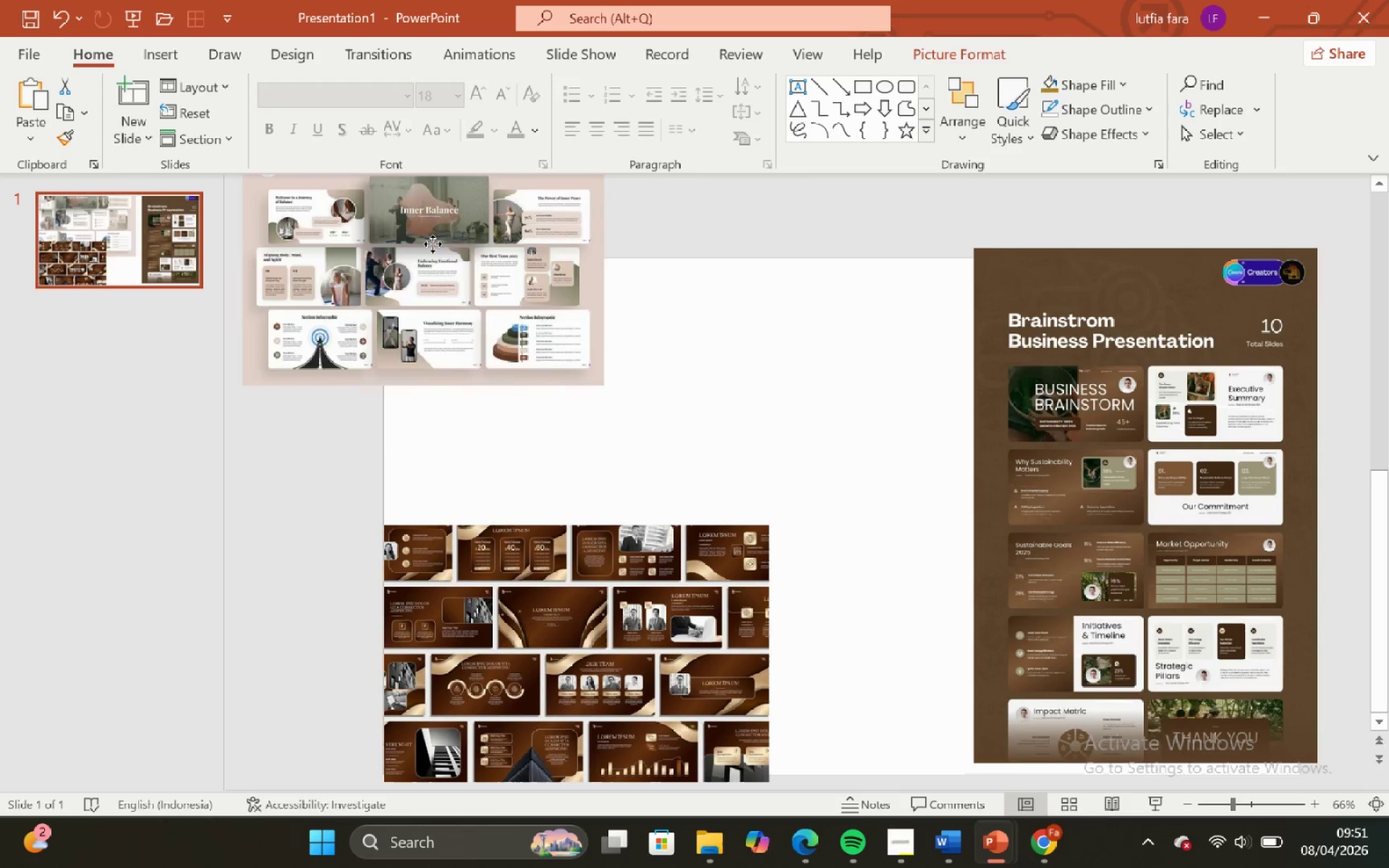 
hold_key(key=ShiftLeft, duration=0.67)
 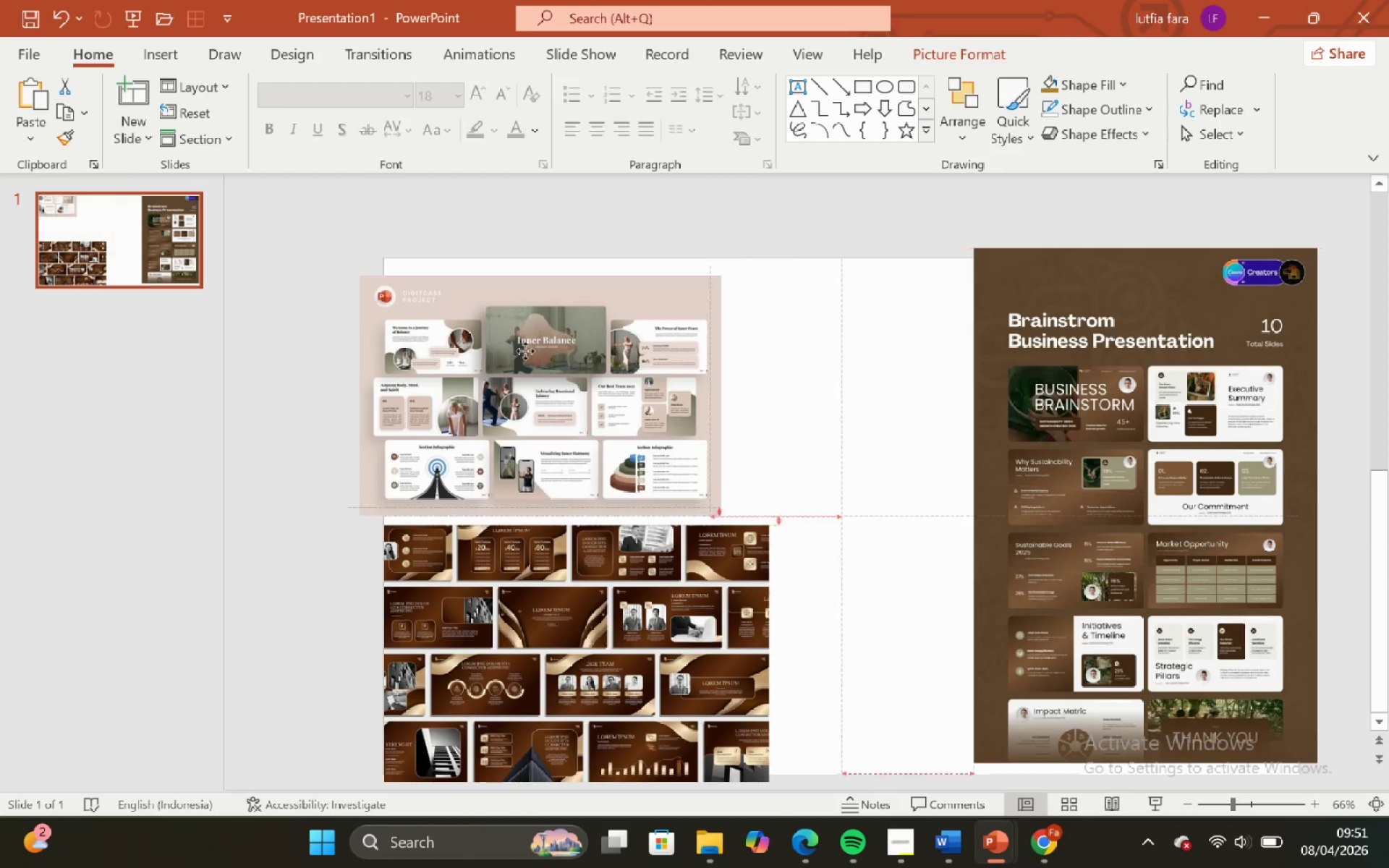 
left_click_drag(start_coordinate=[404, 223], to_coordinate=[569, 332])
 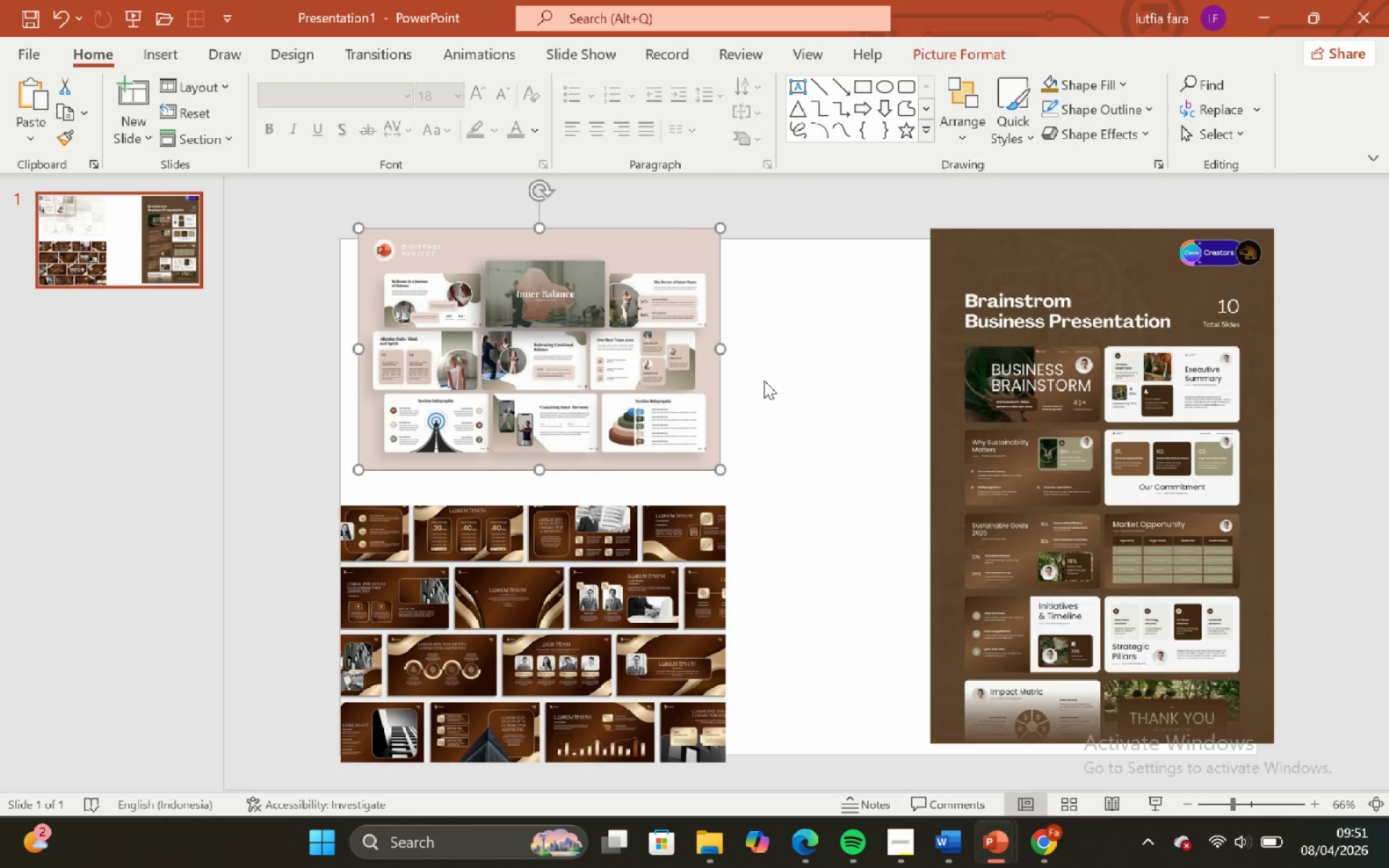 
left_click([764, 380])
 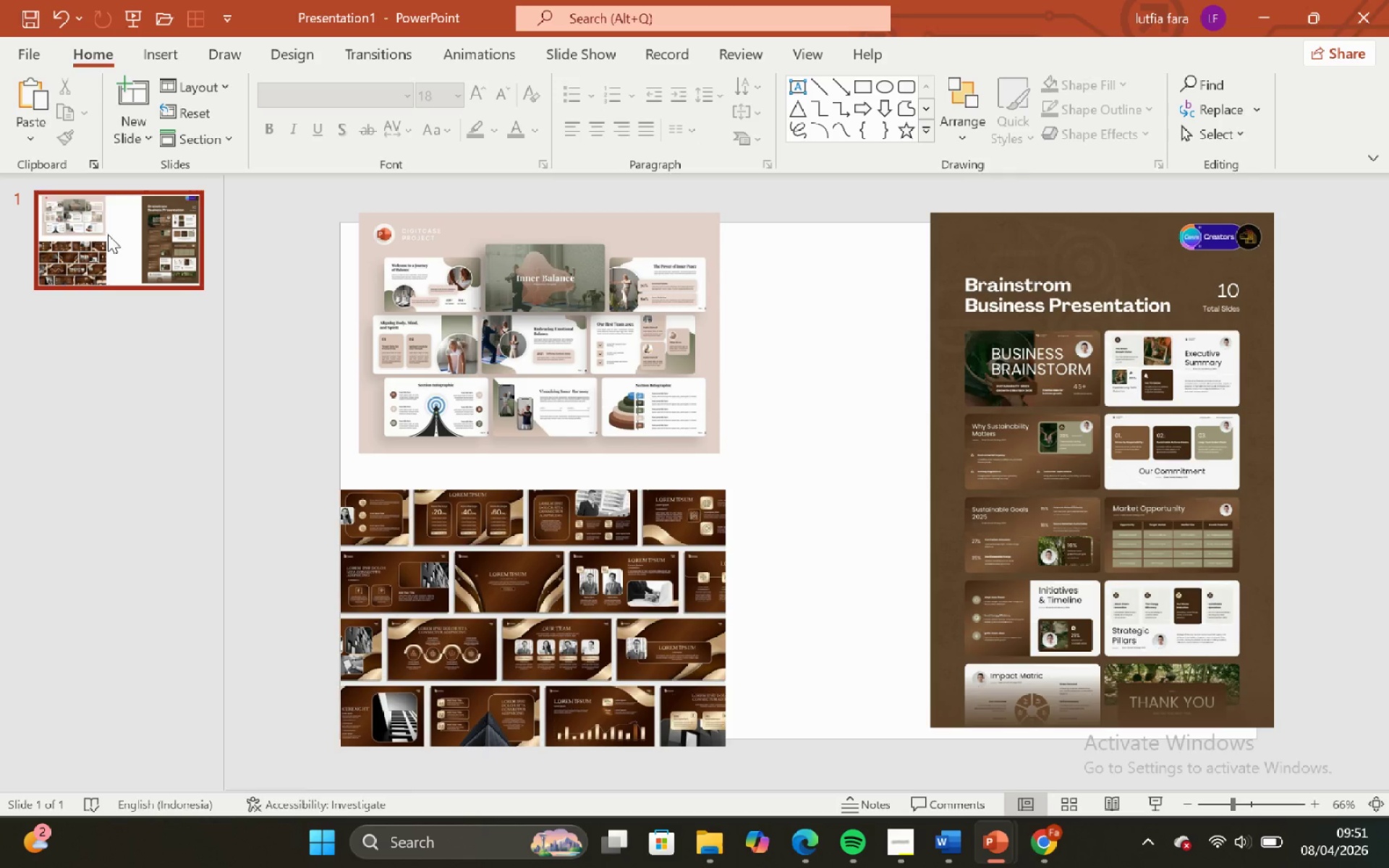 
left_click_drag(start_coordinate=[95, 218], to_coordinate=[95, 215])
 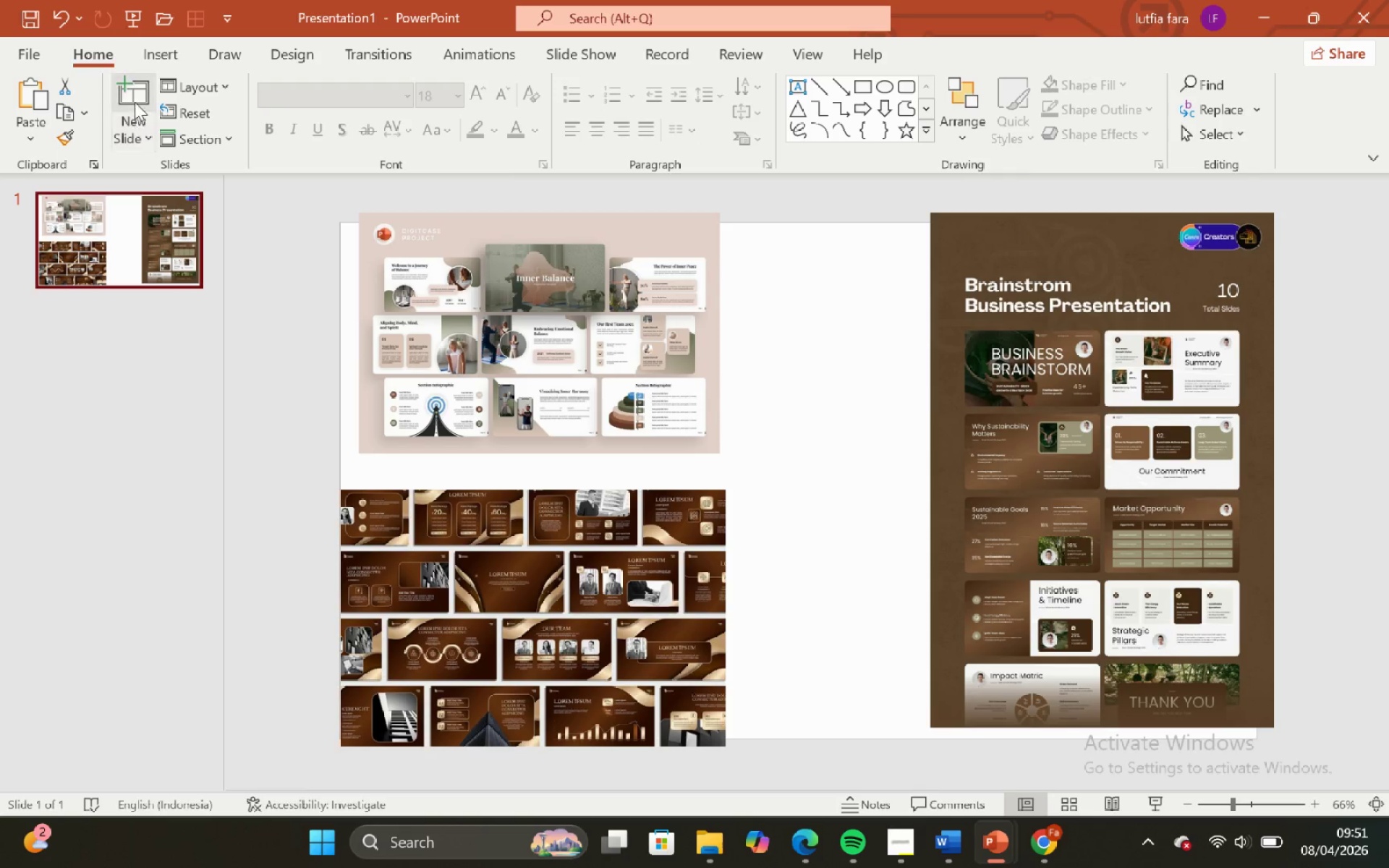 
left_click([135, 101])
 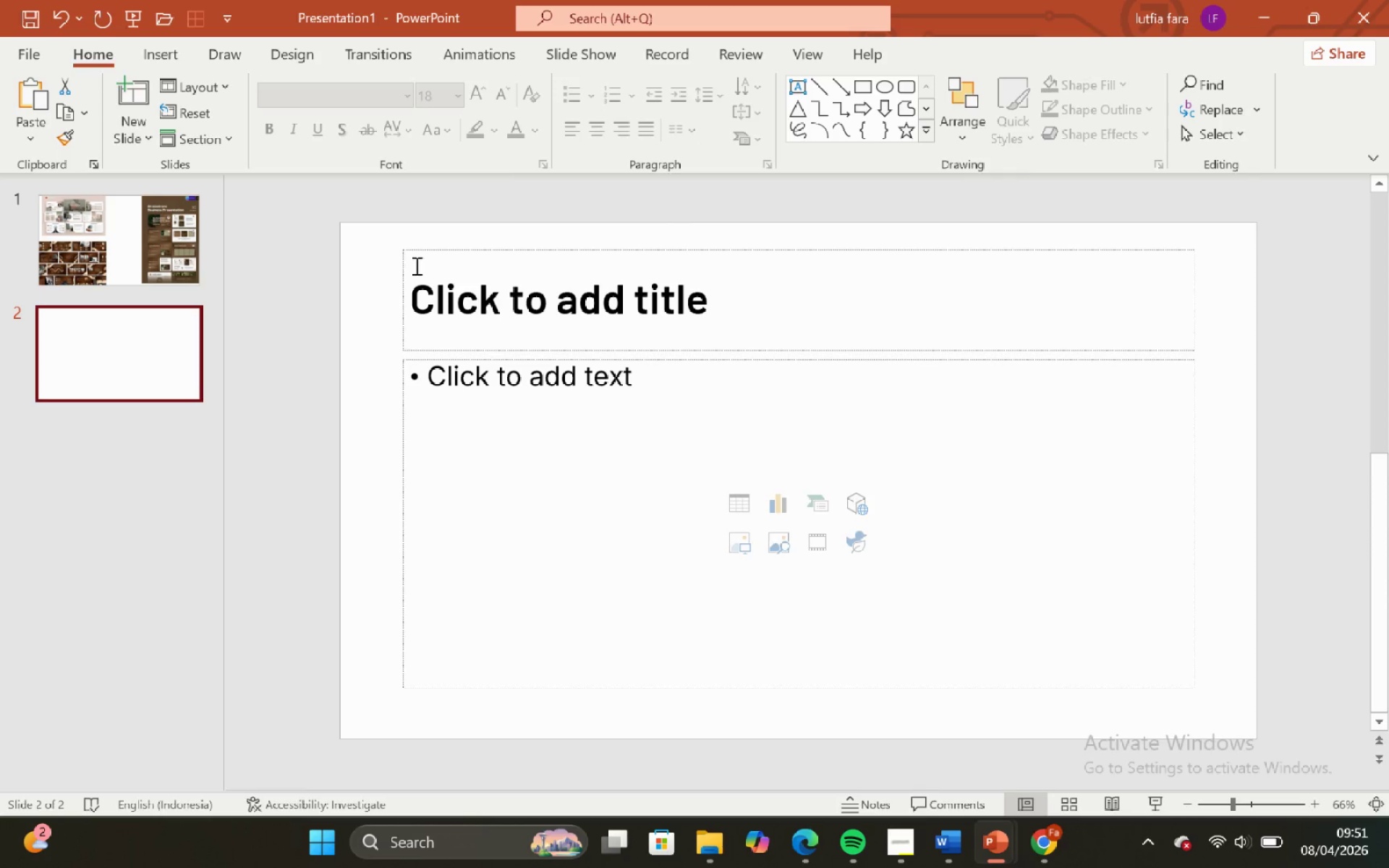 
left_click_drag(start_coordinate=[323, 219], to_coordinate=[1381, 791])
 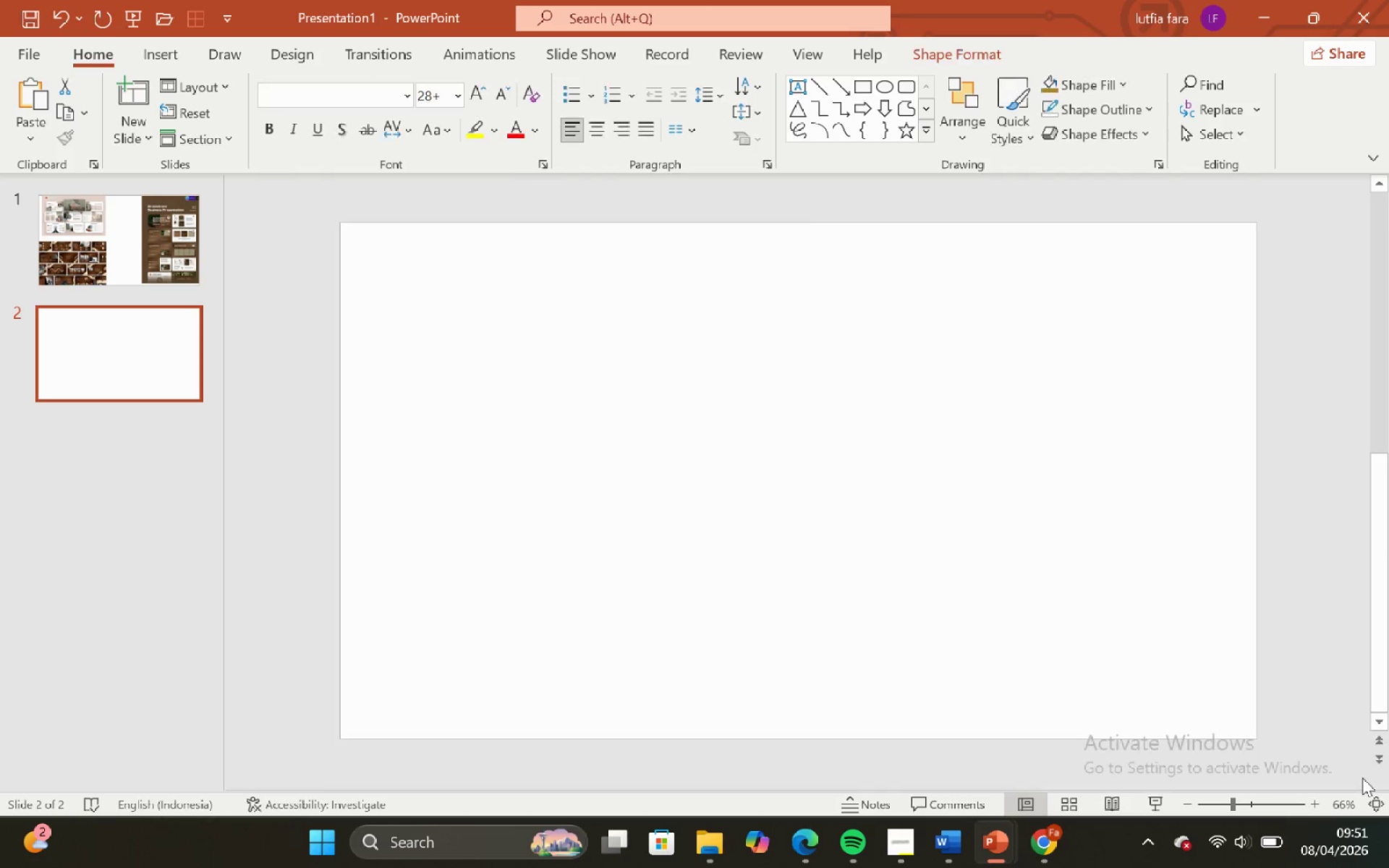 
key(Backspace)
 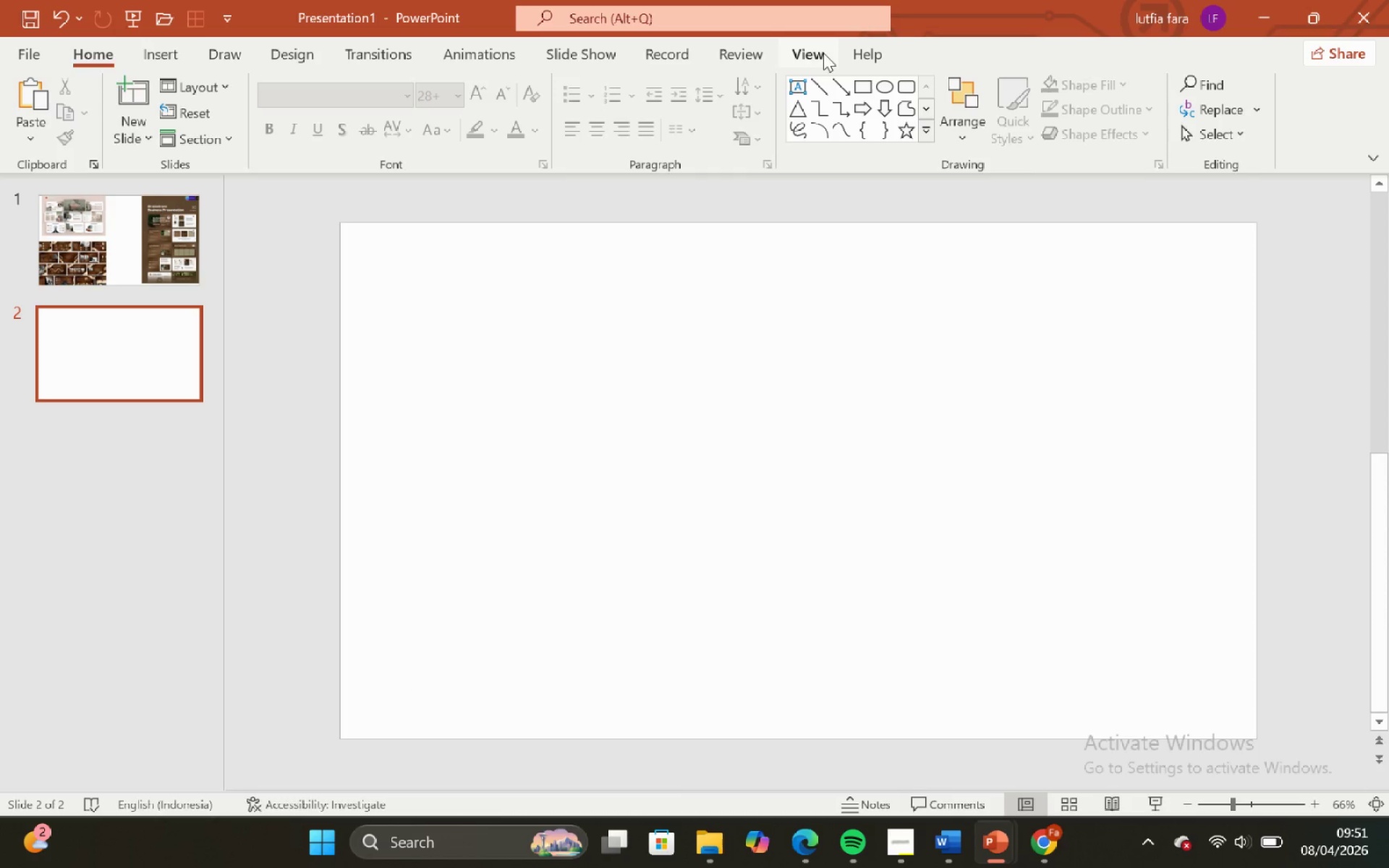 
left_click([815, 45])
 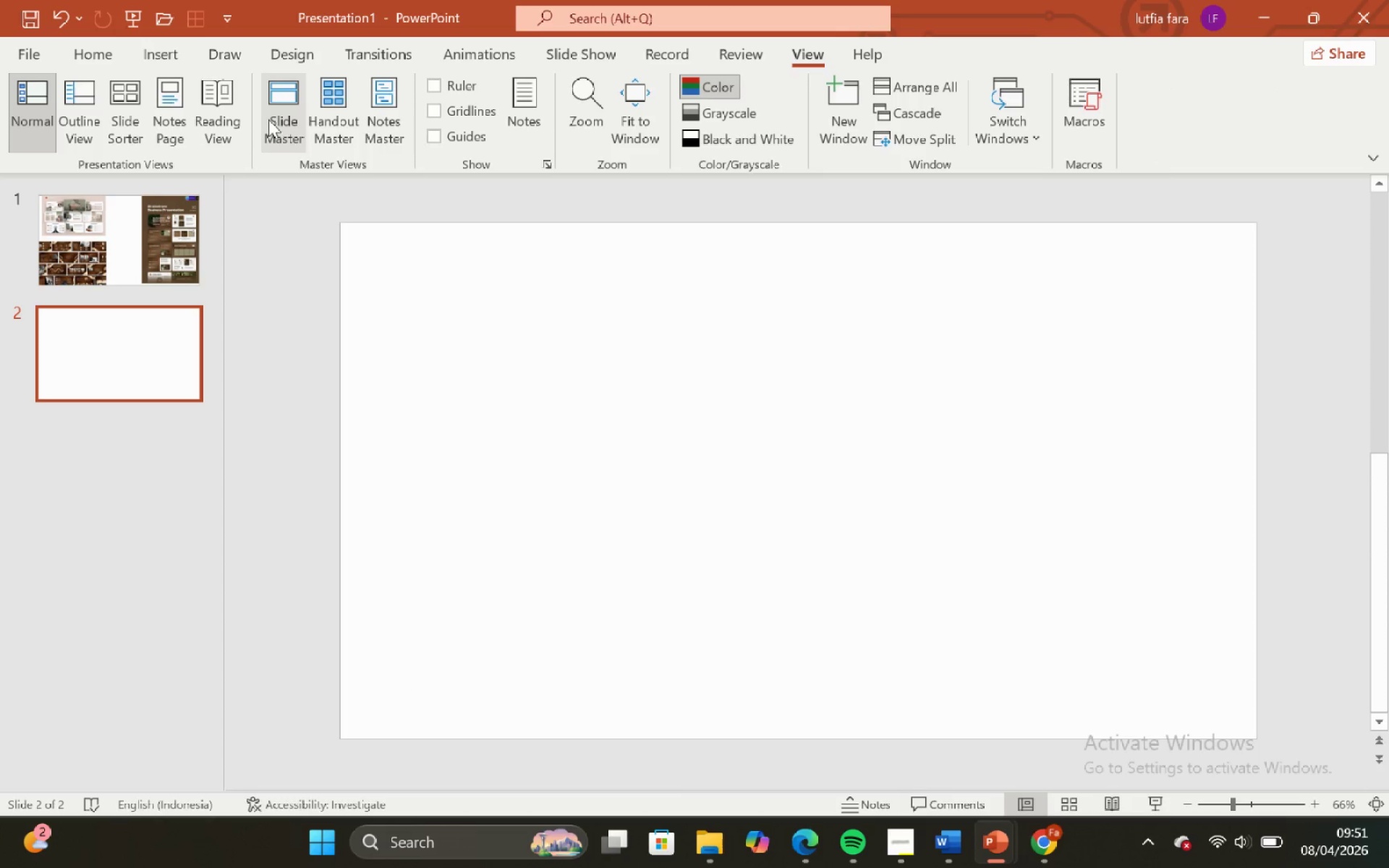 
left_click([270, 118])
 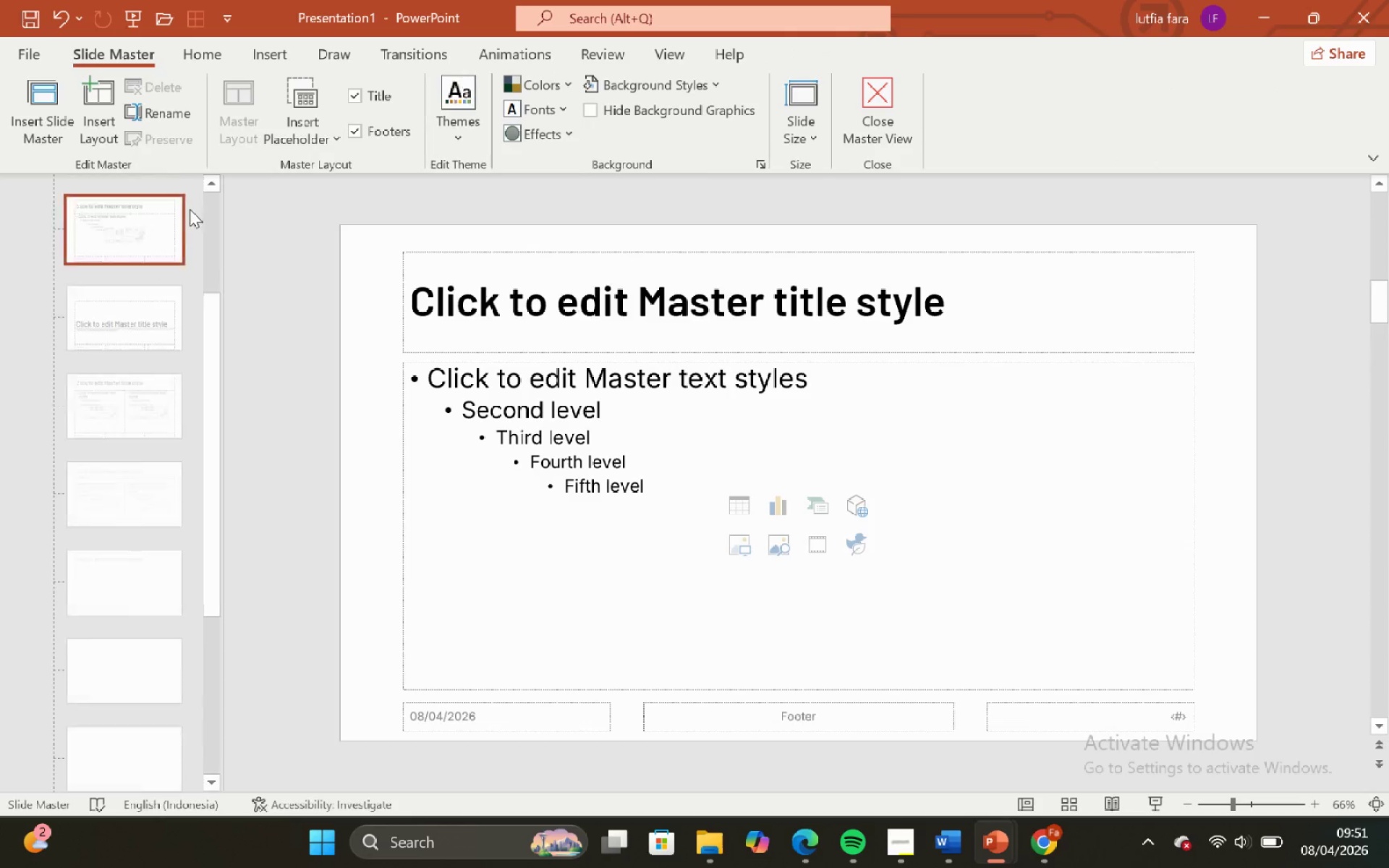 
scroll: coordinate [188, 209], scroll_direction: up, amount: 3.0
 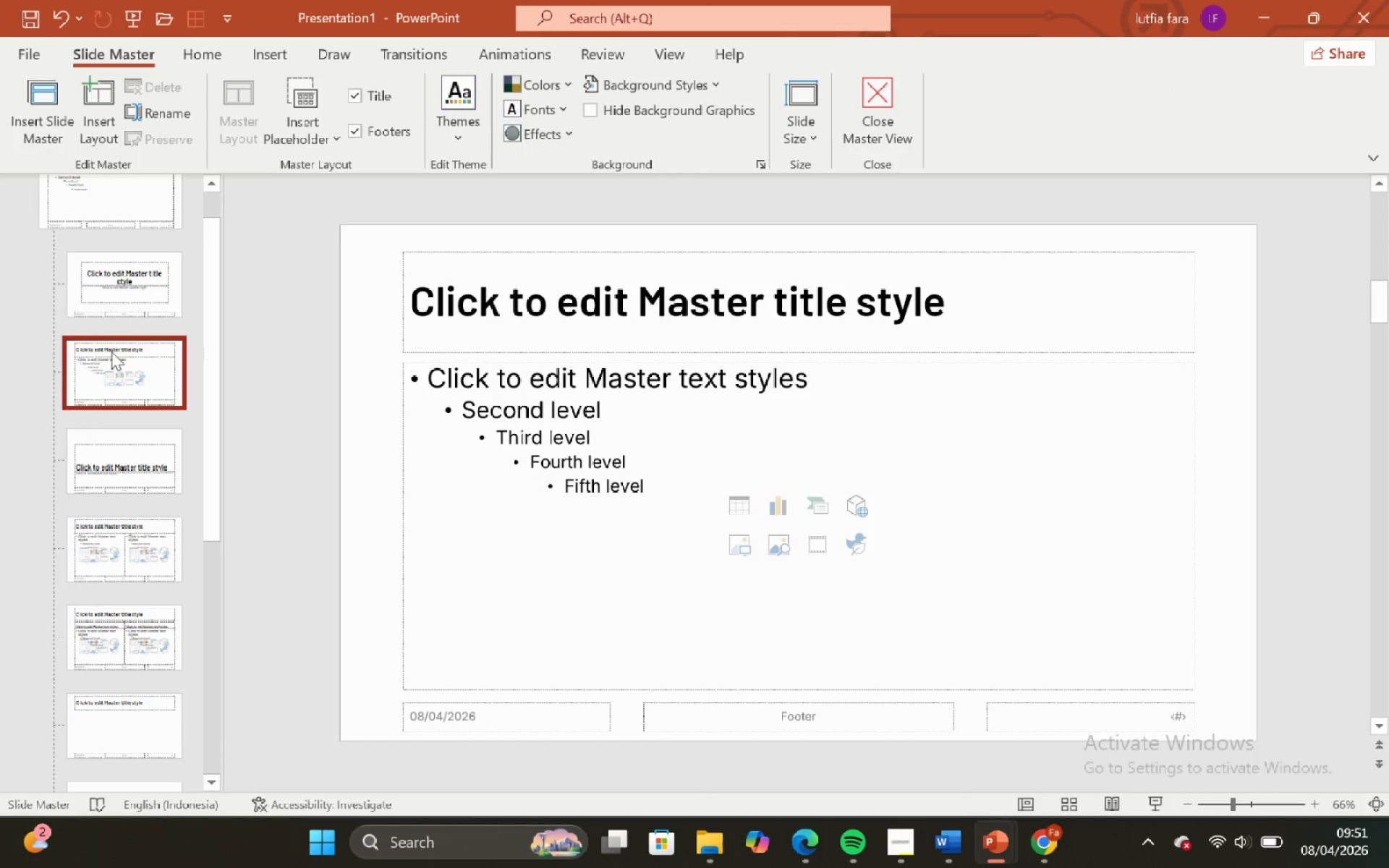 
scroll: coordinate [136, 644], scroll_direction: down, amount: 12.0
 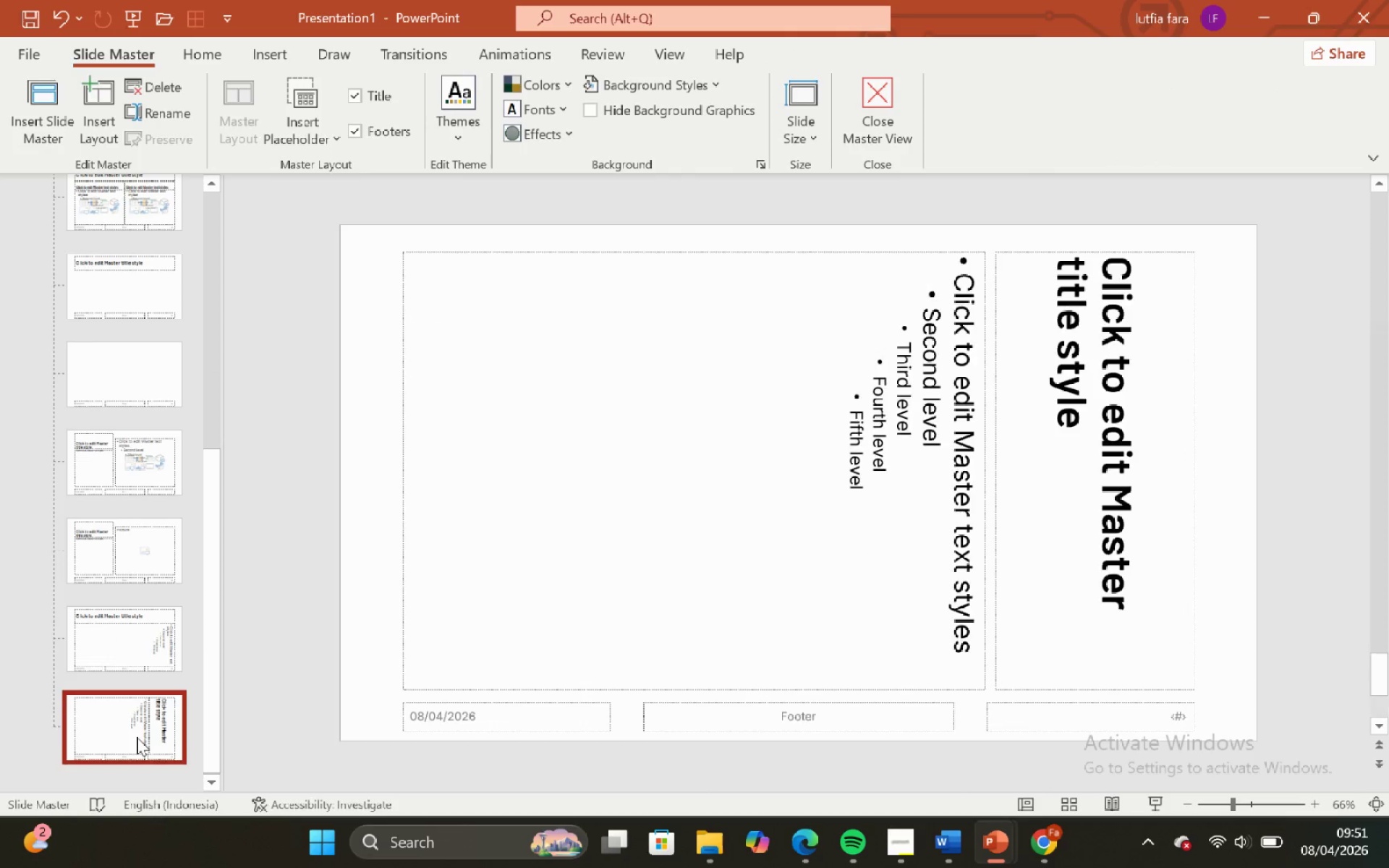 
key(Backspace)
 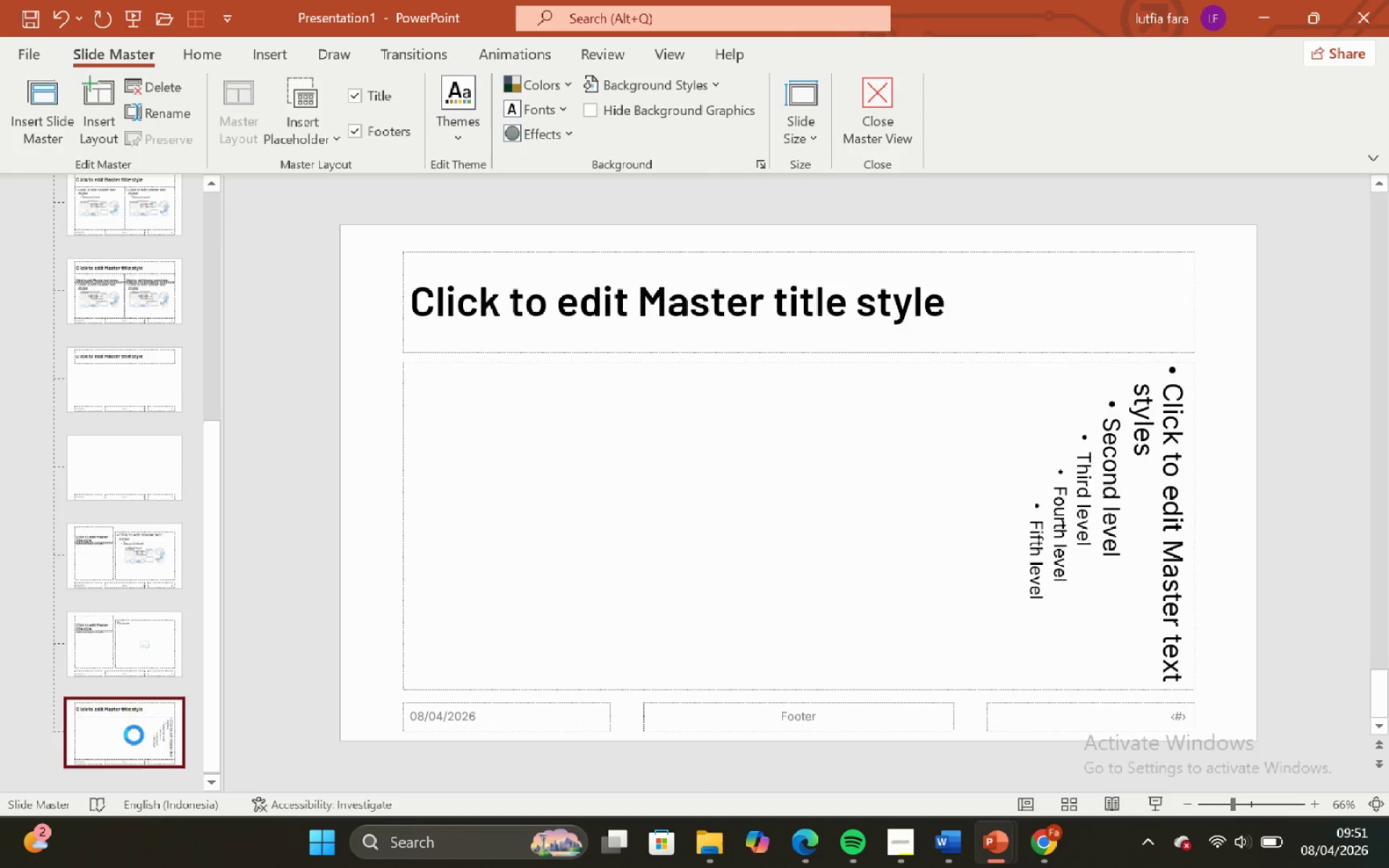 
key(Backspace)
 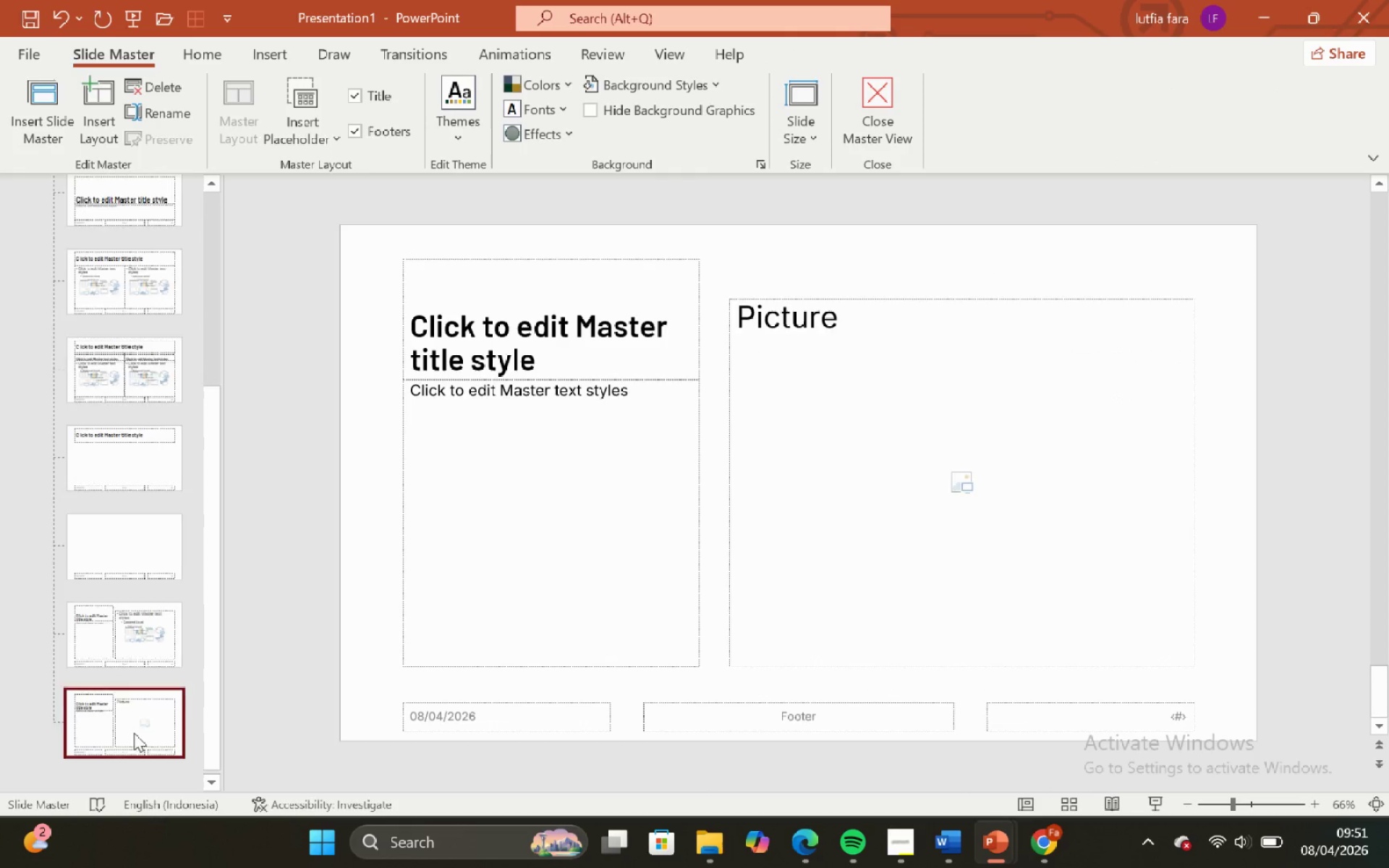 
key(Backspace)
 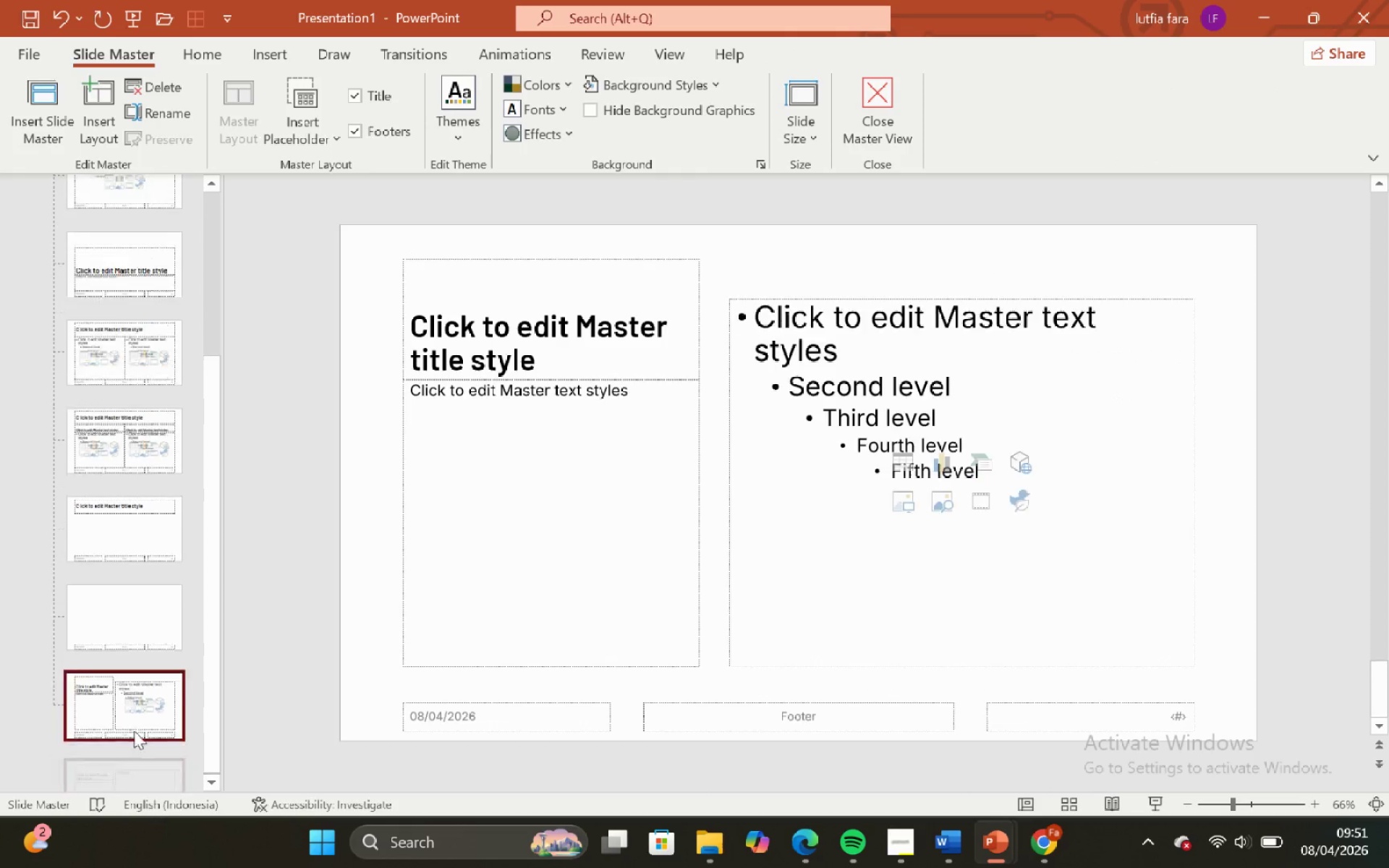 
key(Backspace)
 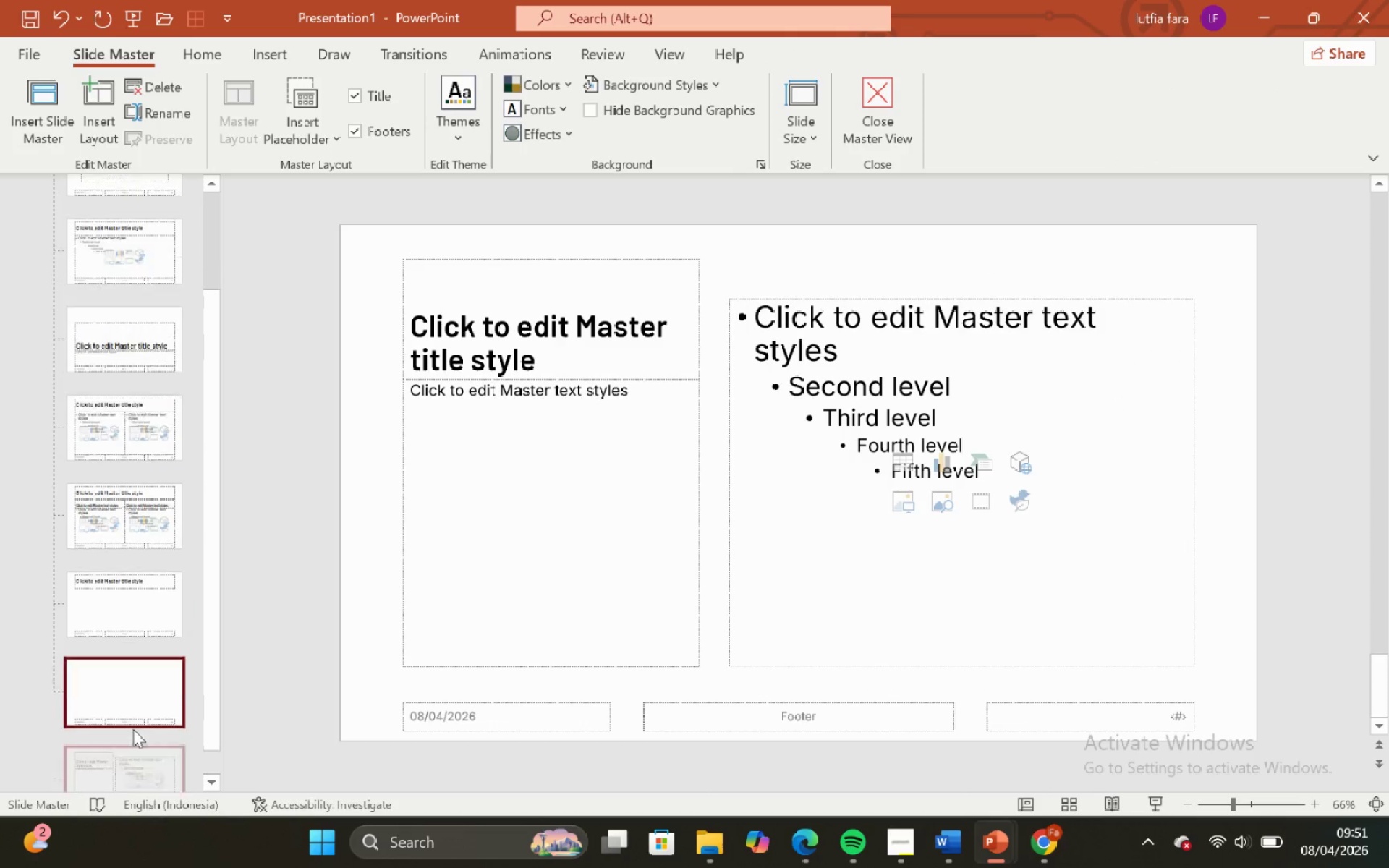 
key(Backspace)
 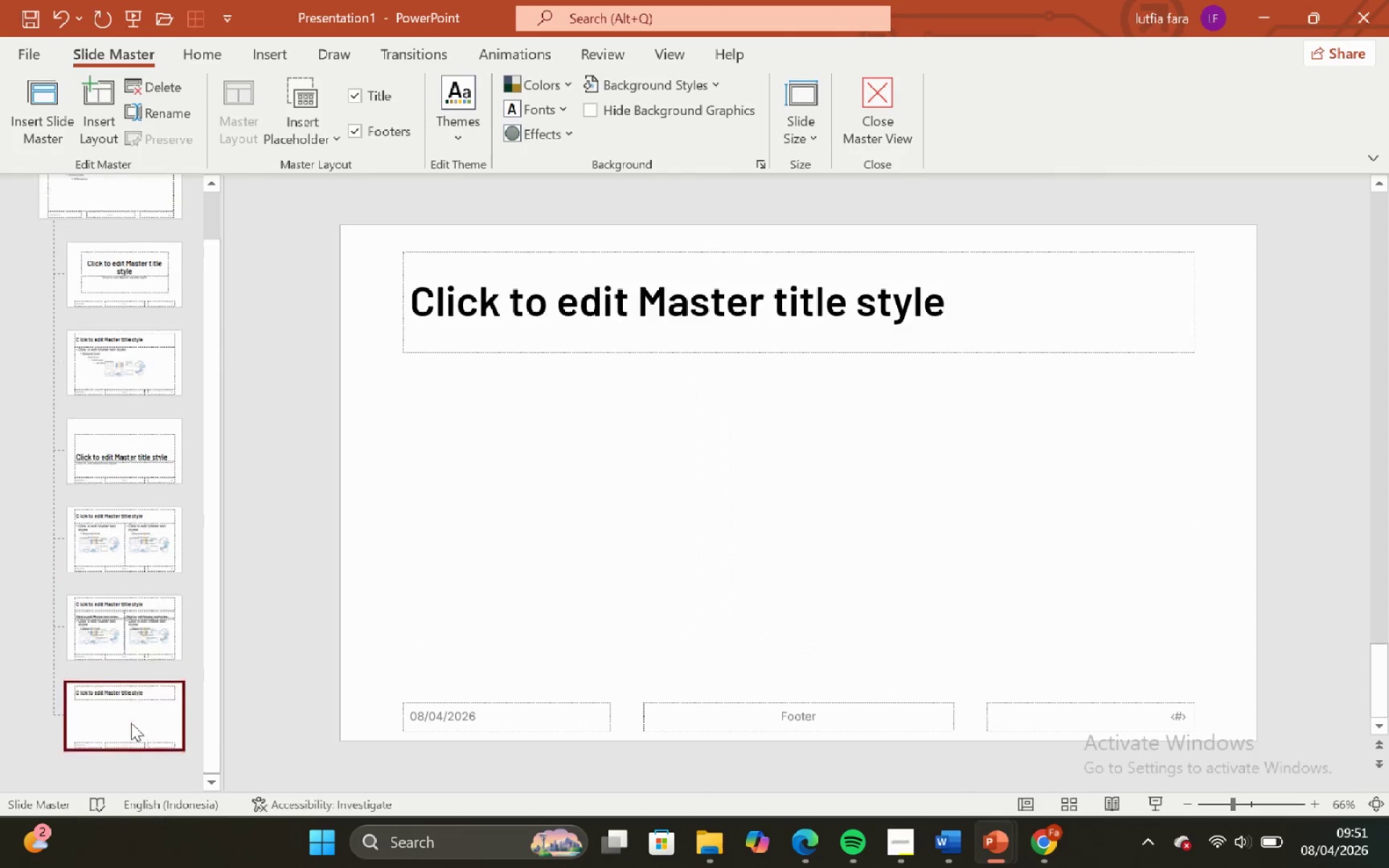 
key(Backspace)
 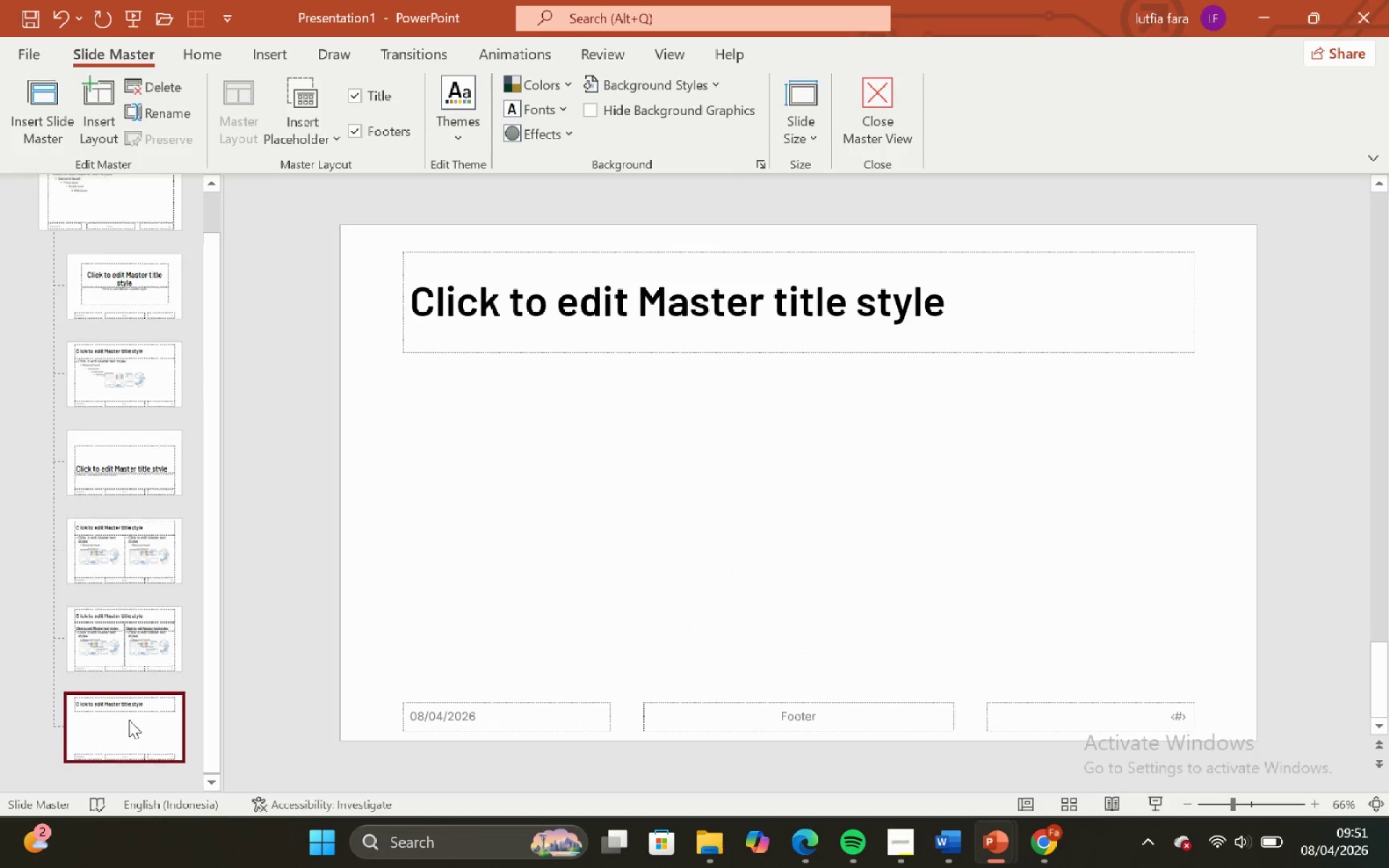 
key(Backspace)
 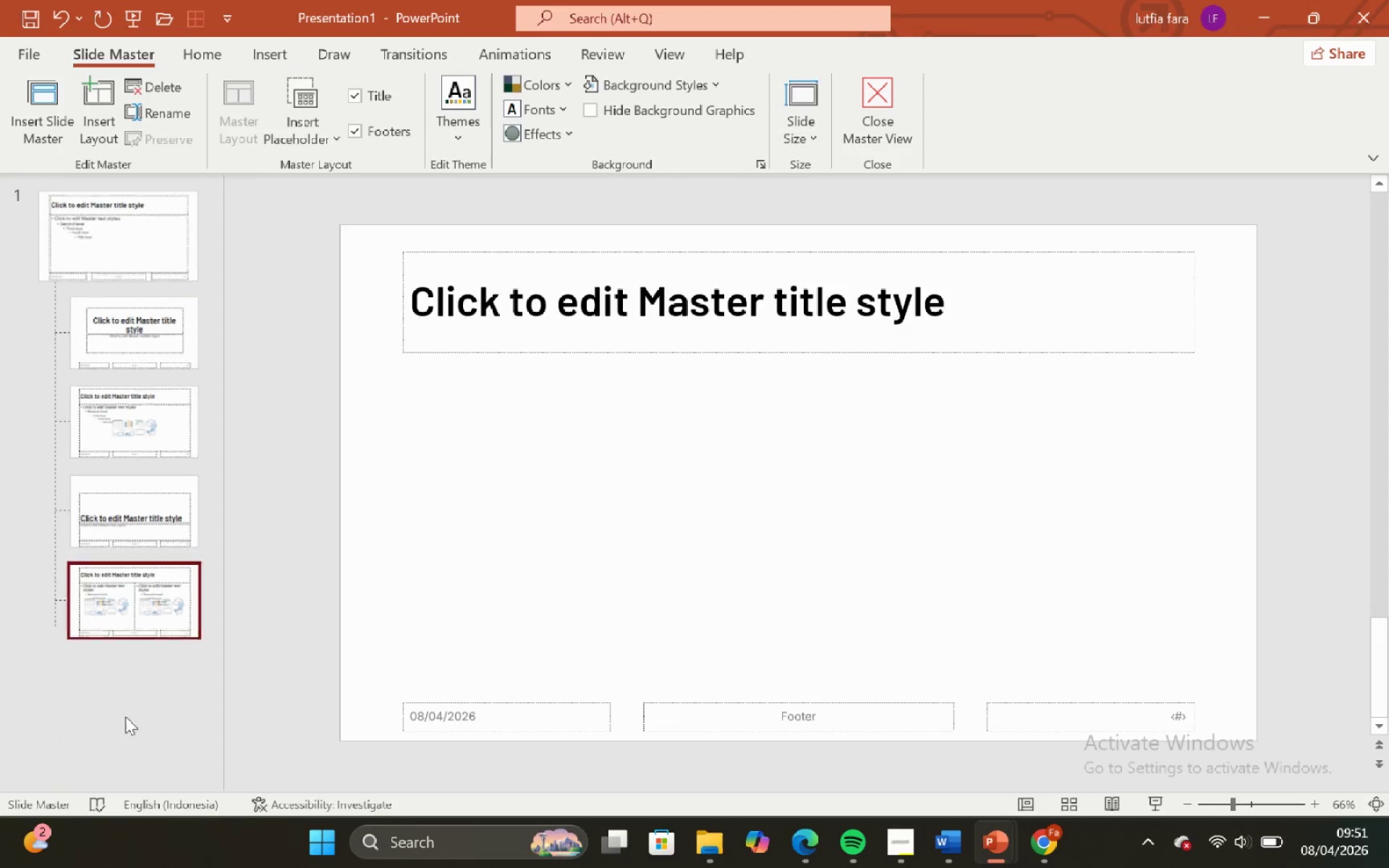 
key(Backspace)
 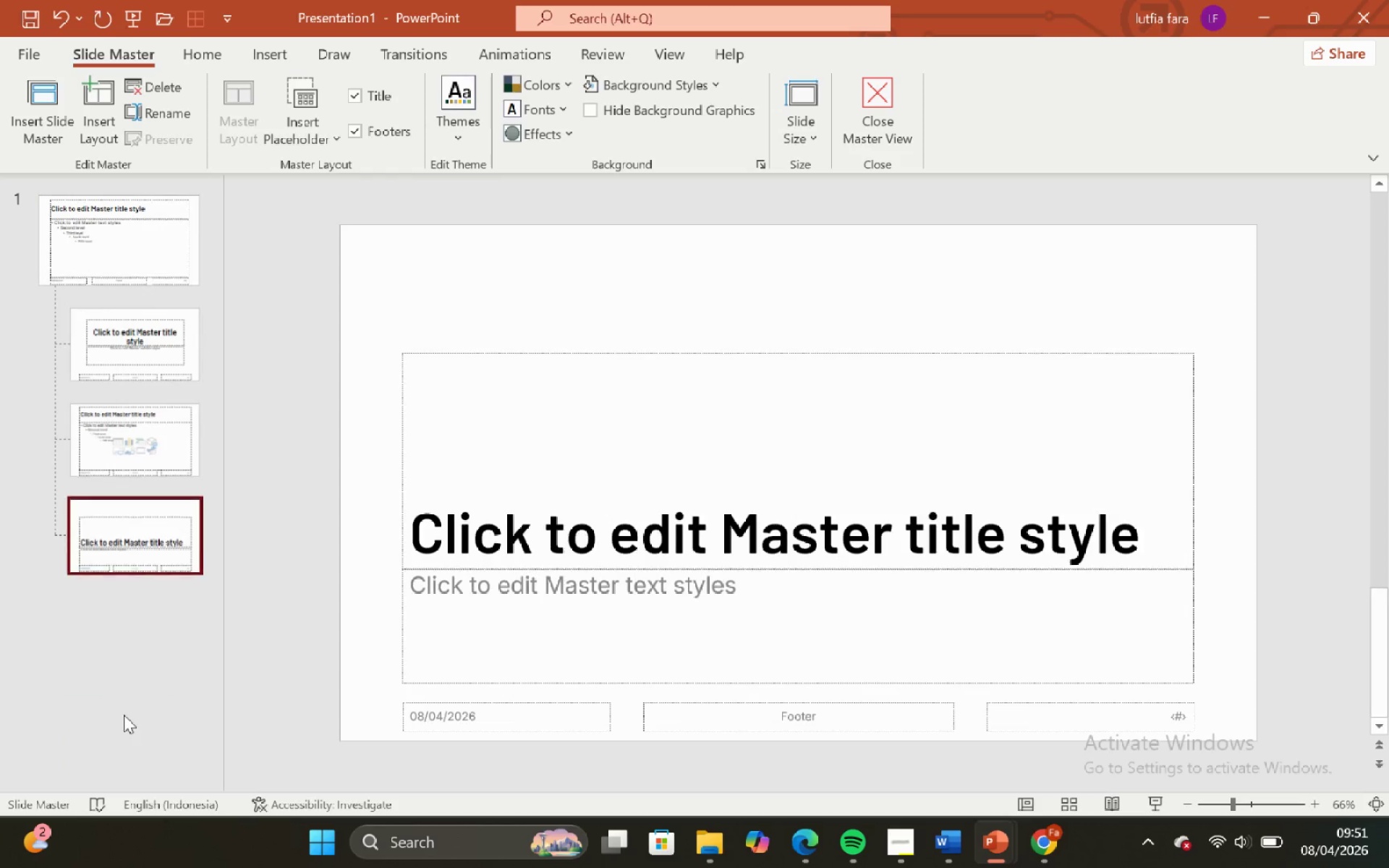 
key(Backspace)
 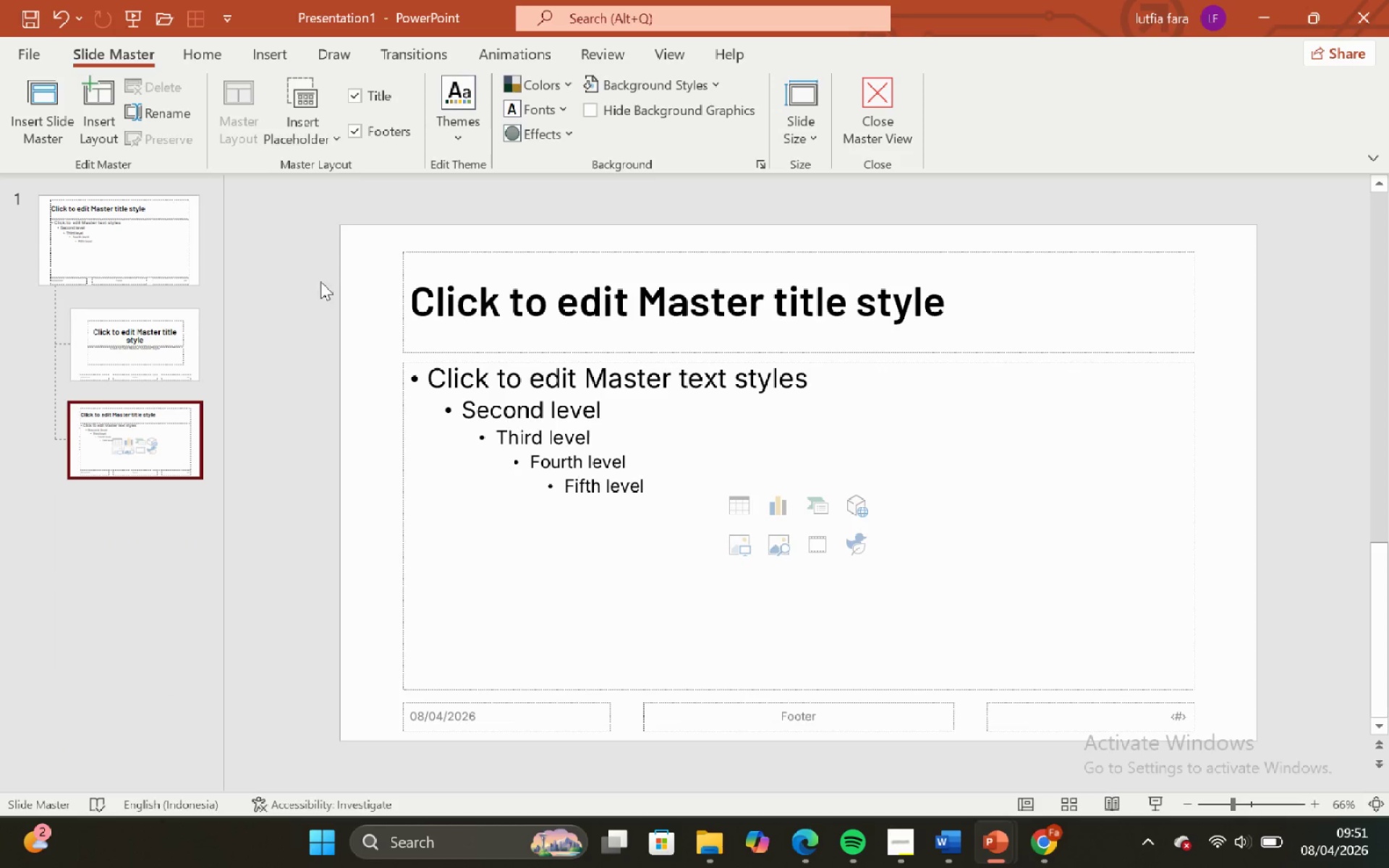 
left_click_drag(start_coordinate=[331, 189], to_coordinate=[1388, 856])
 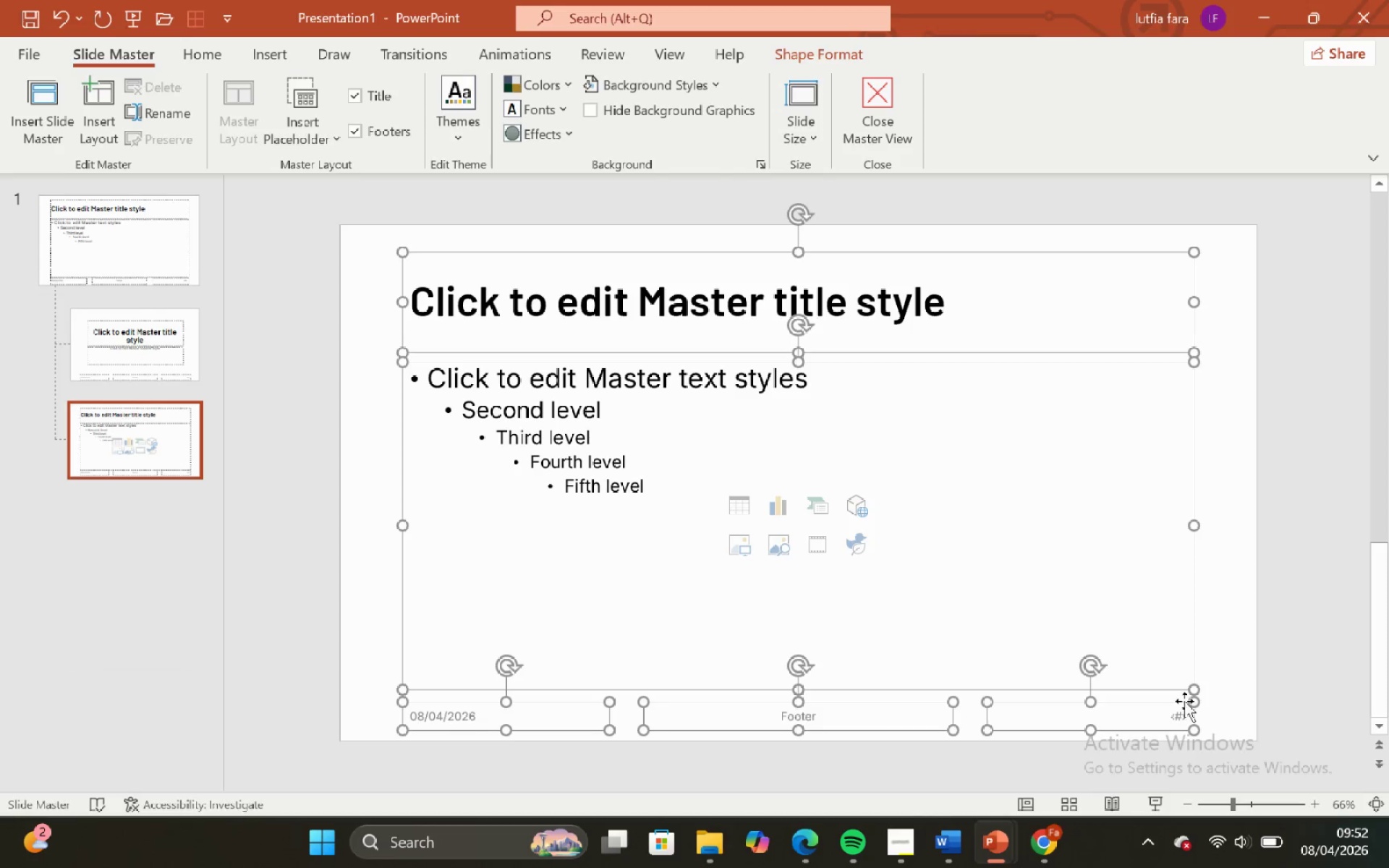 
key(Backspace)
 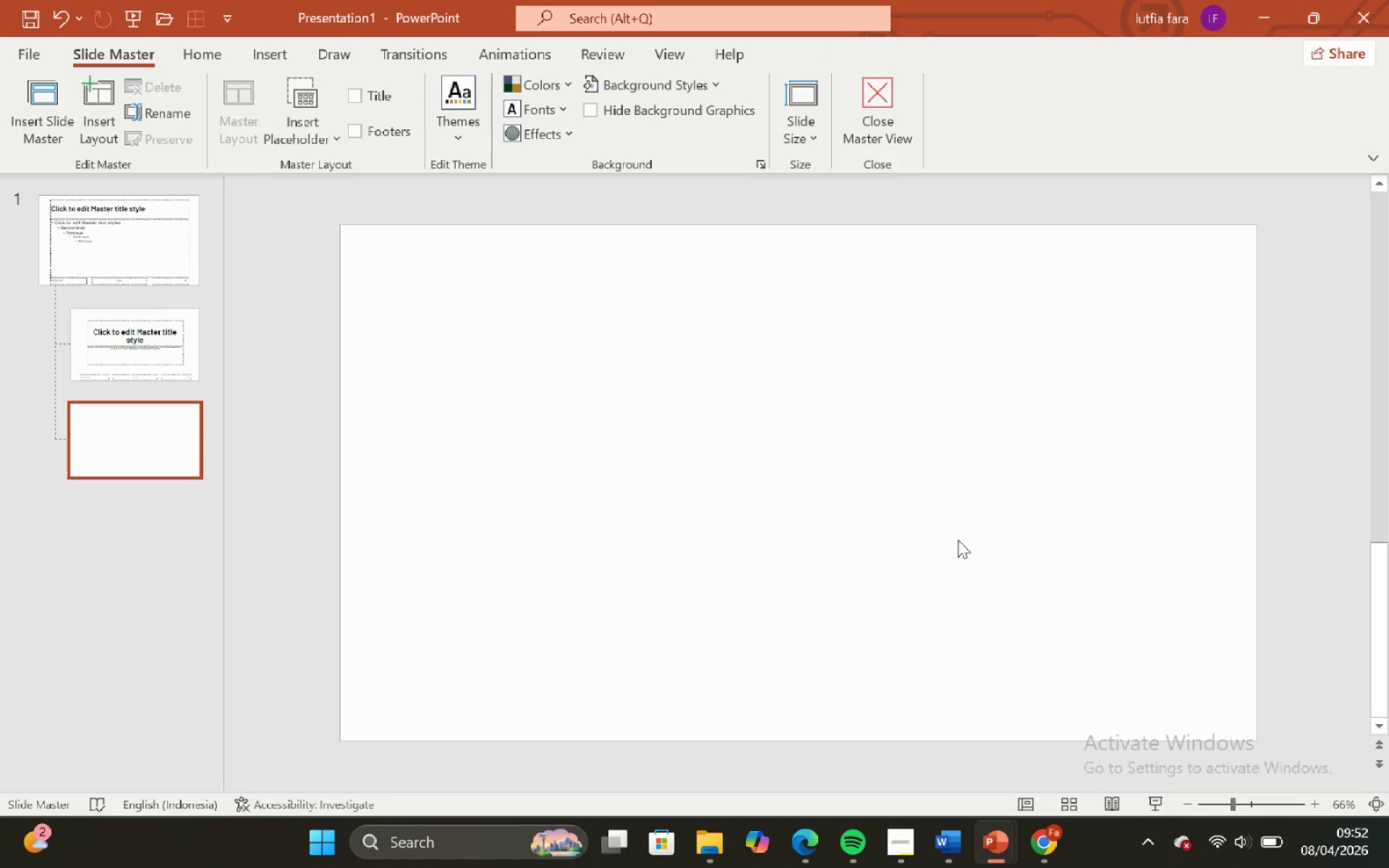 
key(ArrowUp)
 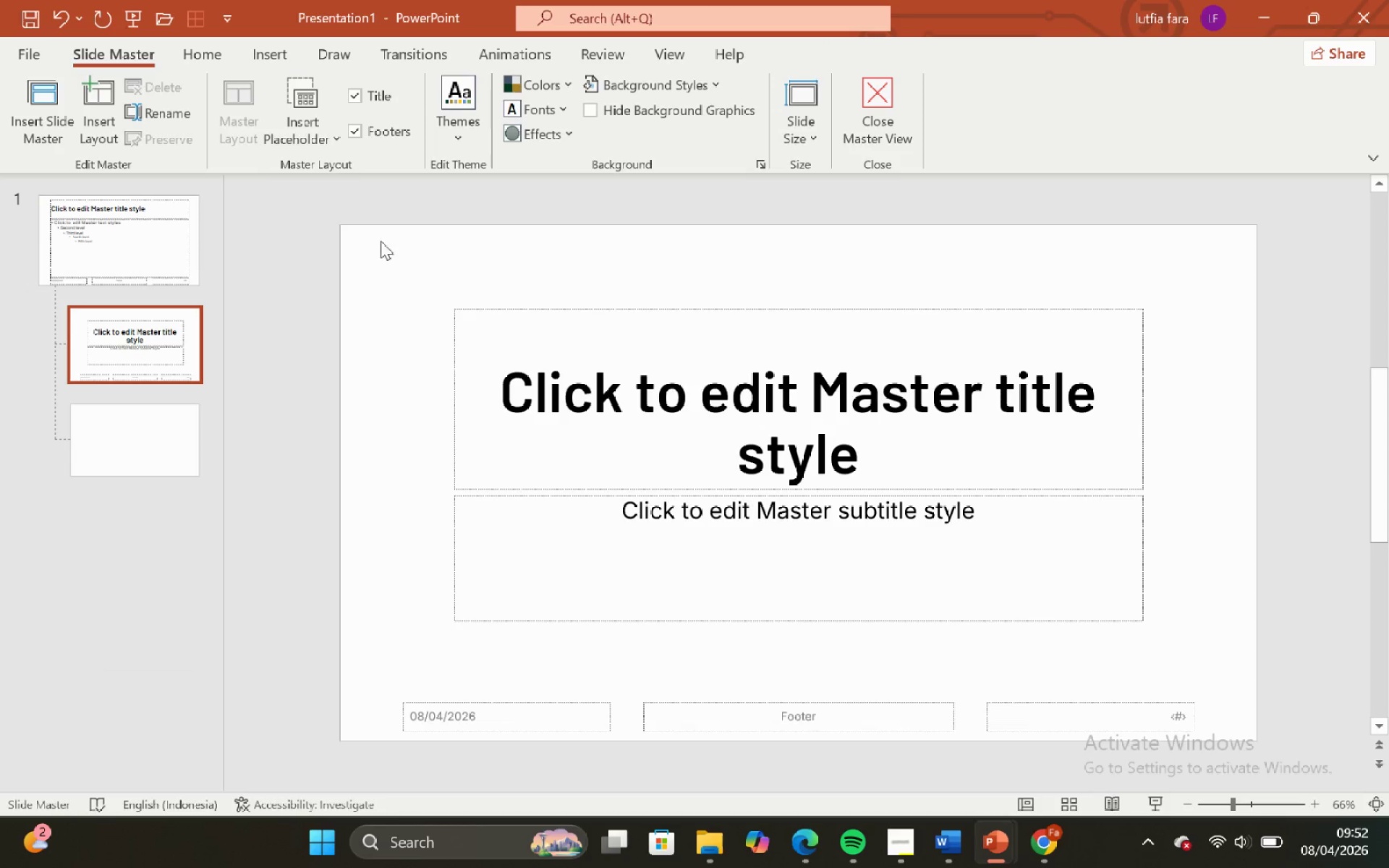 
left_click_drag(start_coordinate=[323, 219], to_coordinate=[1388, 794])
 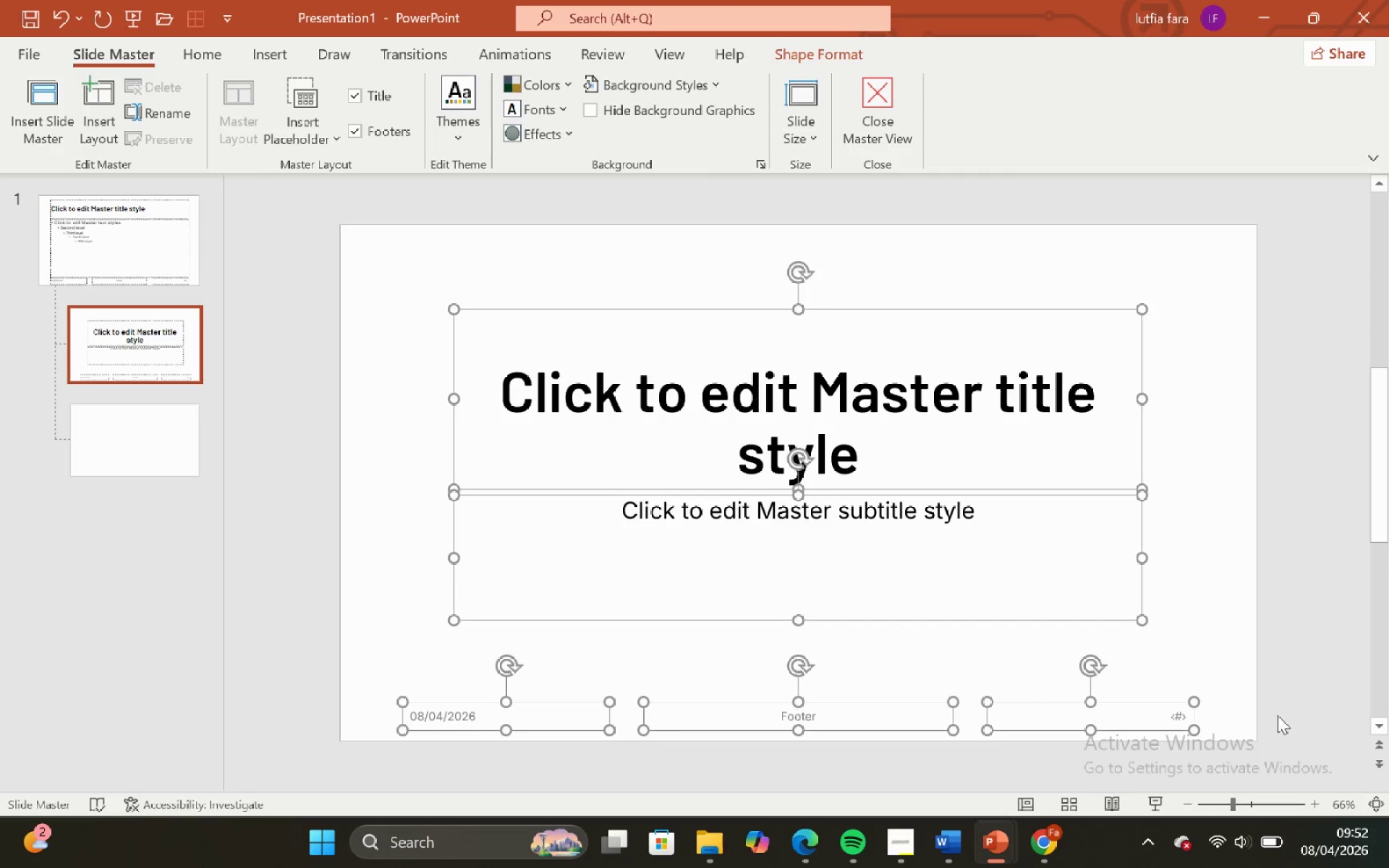 
key(Backspace)
 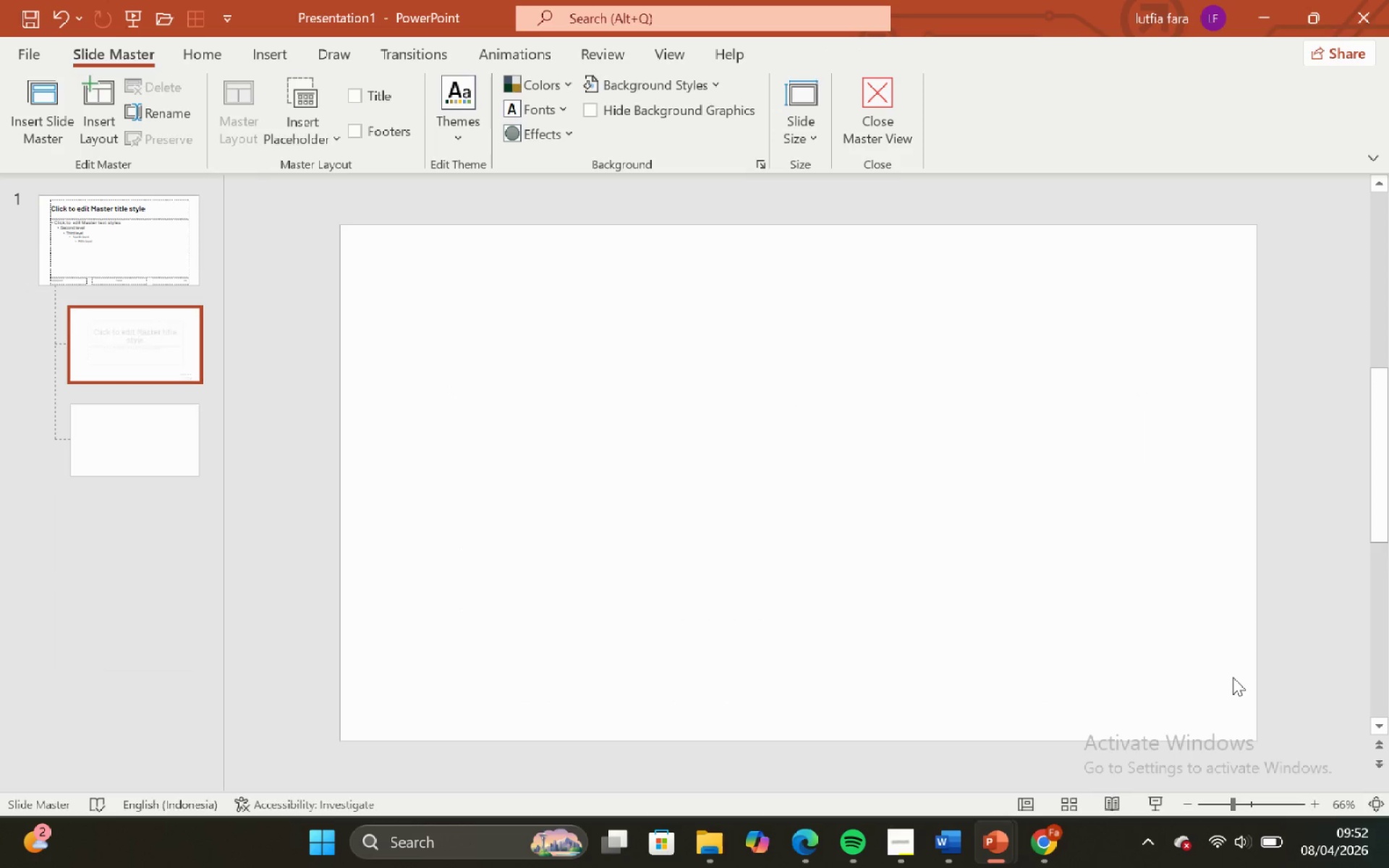 
key(ArrowUp)
 